 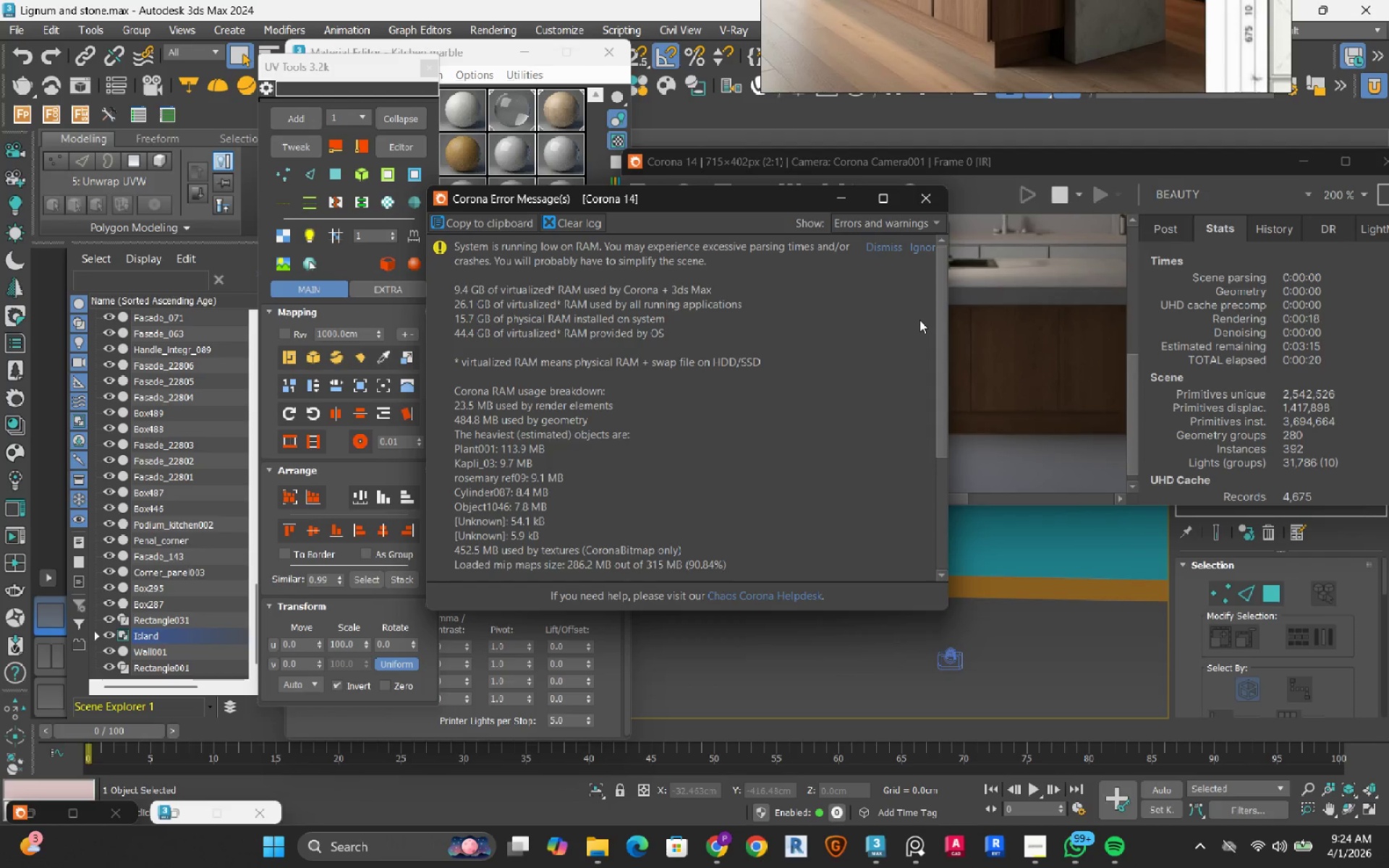 
left_click([936, 195])
 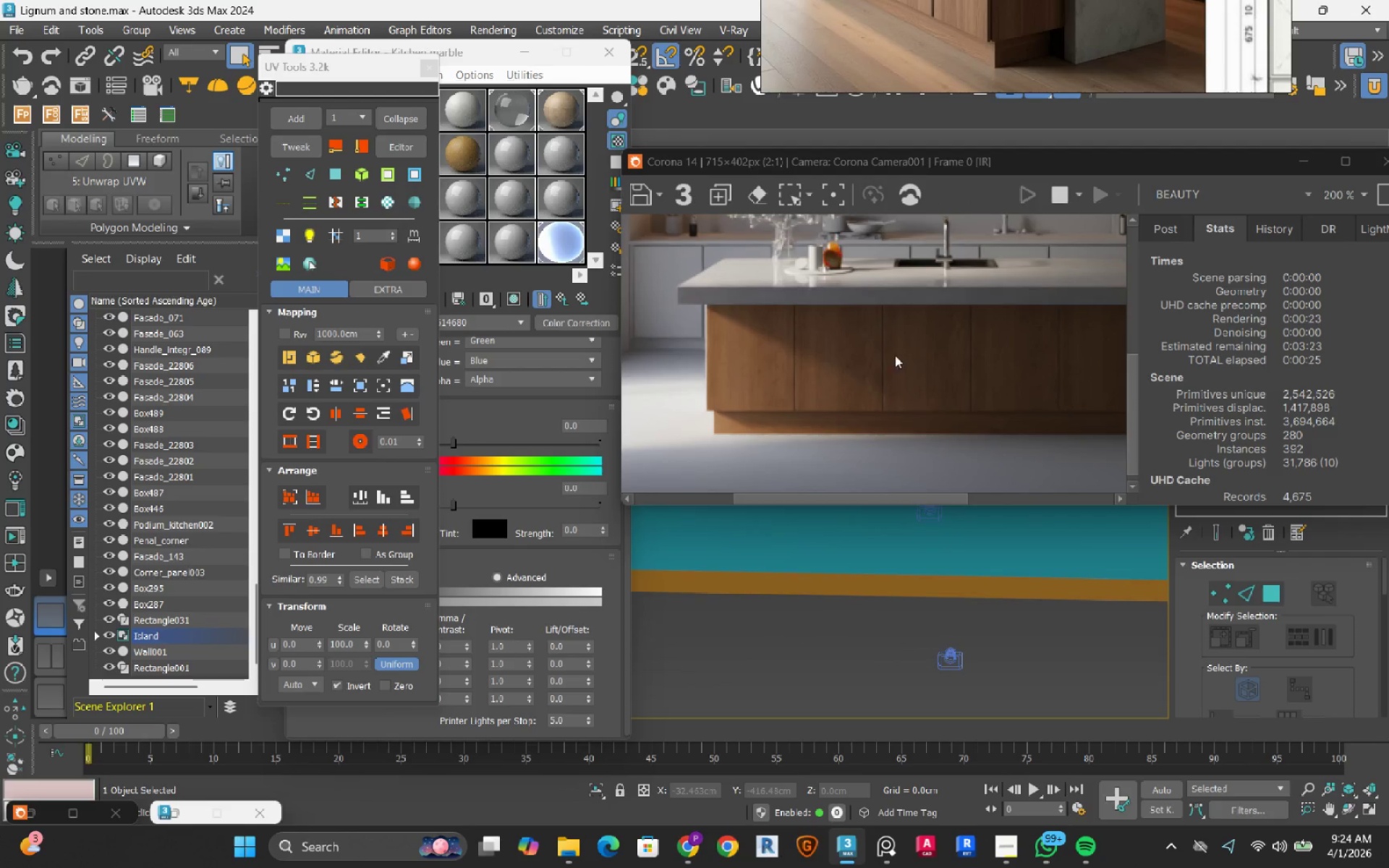 
scroll: coordinate [890, 361], scroll_direction: down, amount: 1.0
 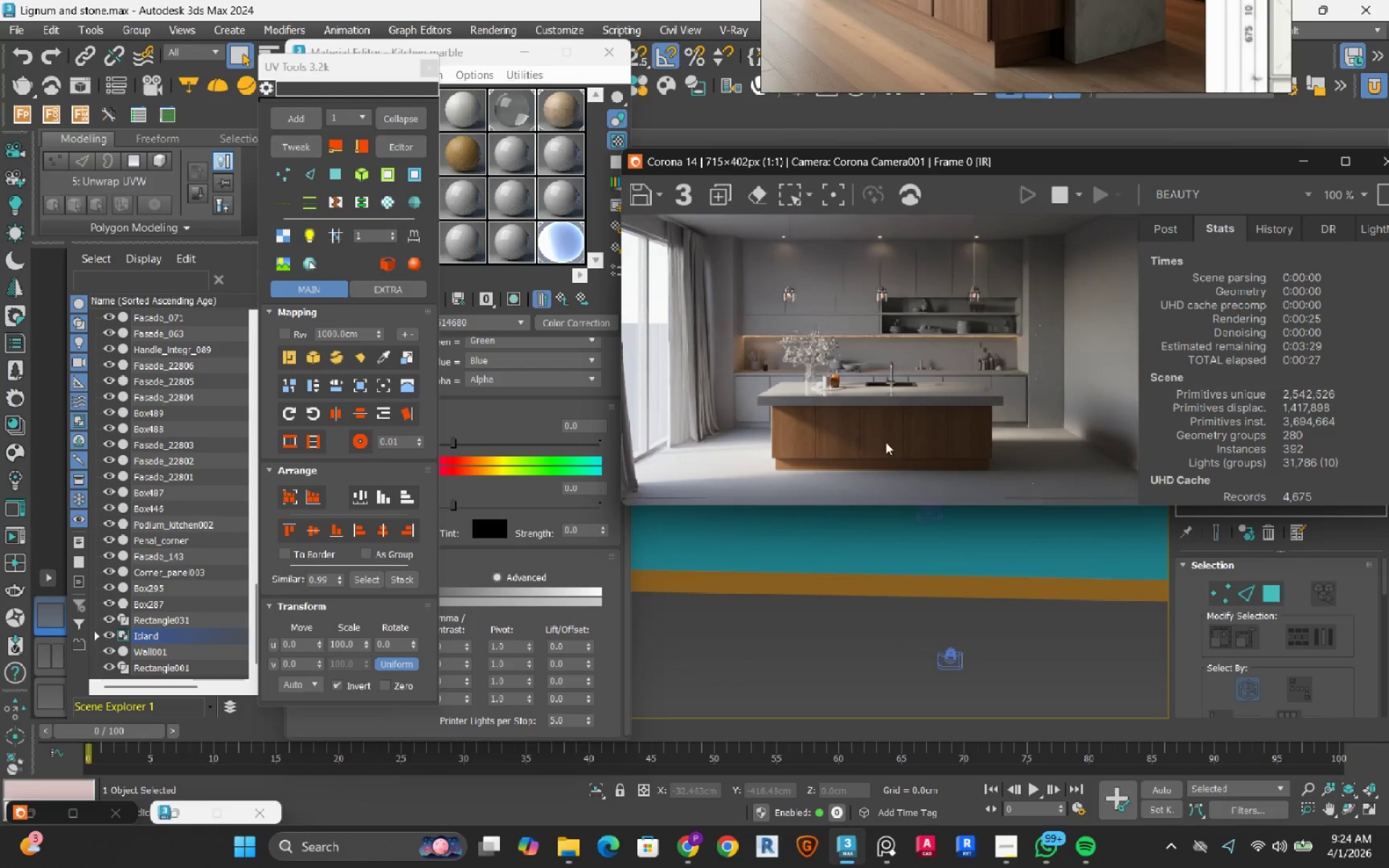 
scroll: coordinate [802, 438], scroll_direction: up, amount: 2.0
 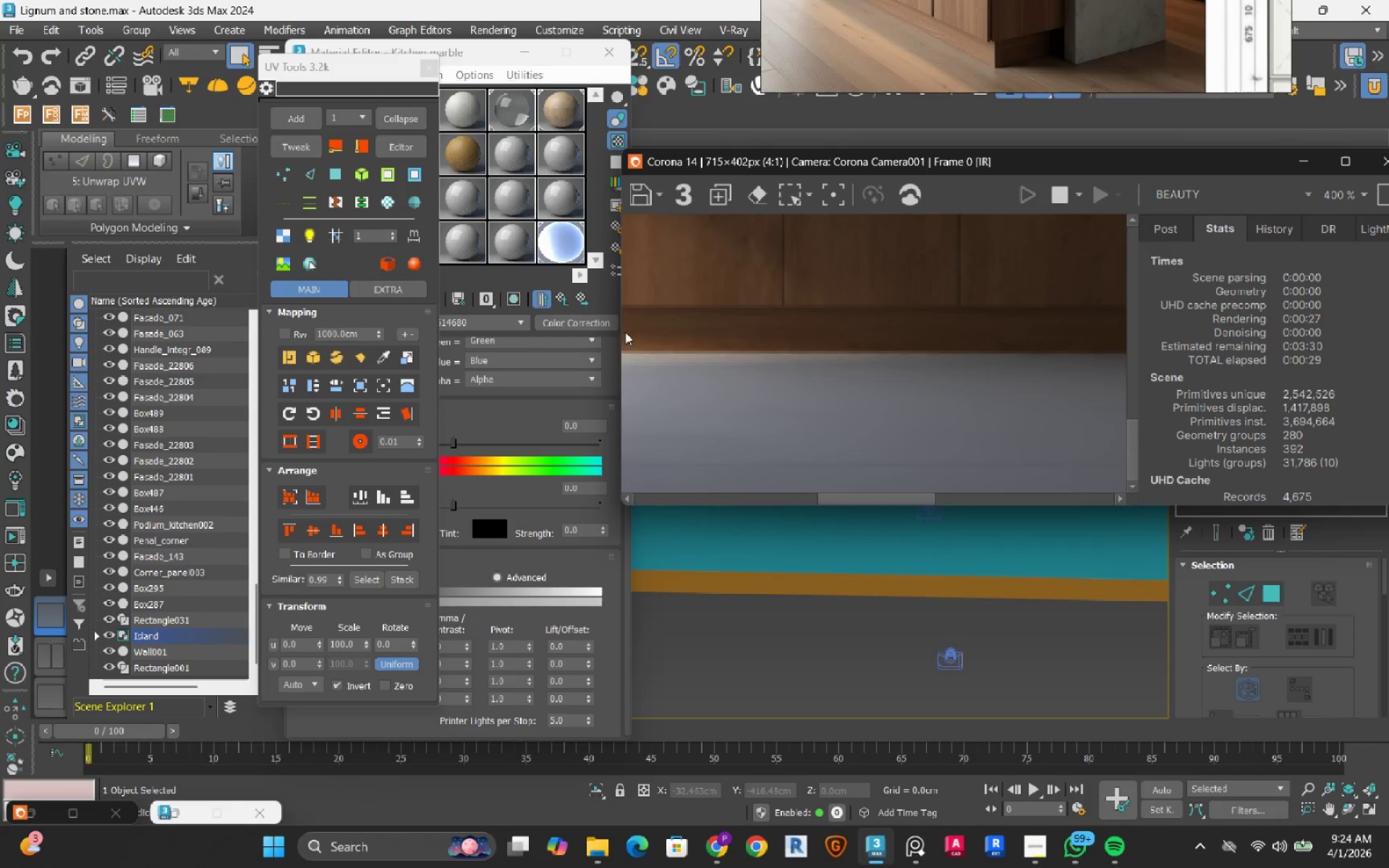 
scroll: coordinate [870, 347], scroll_direction: down, amount: 2.0
 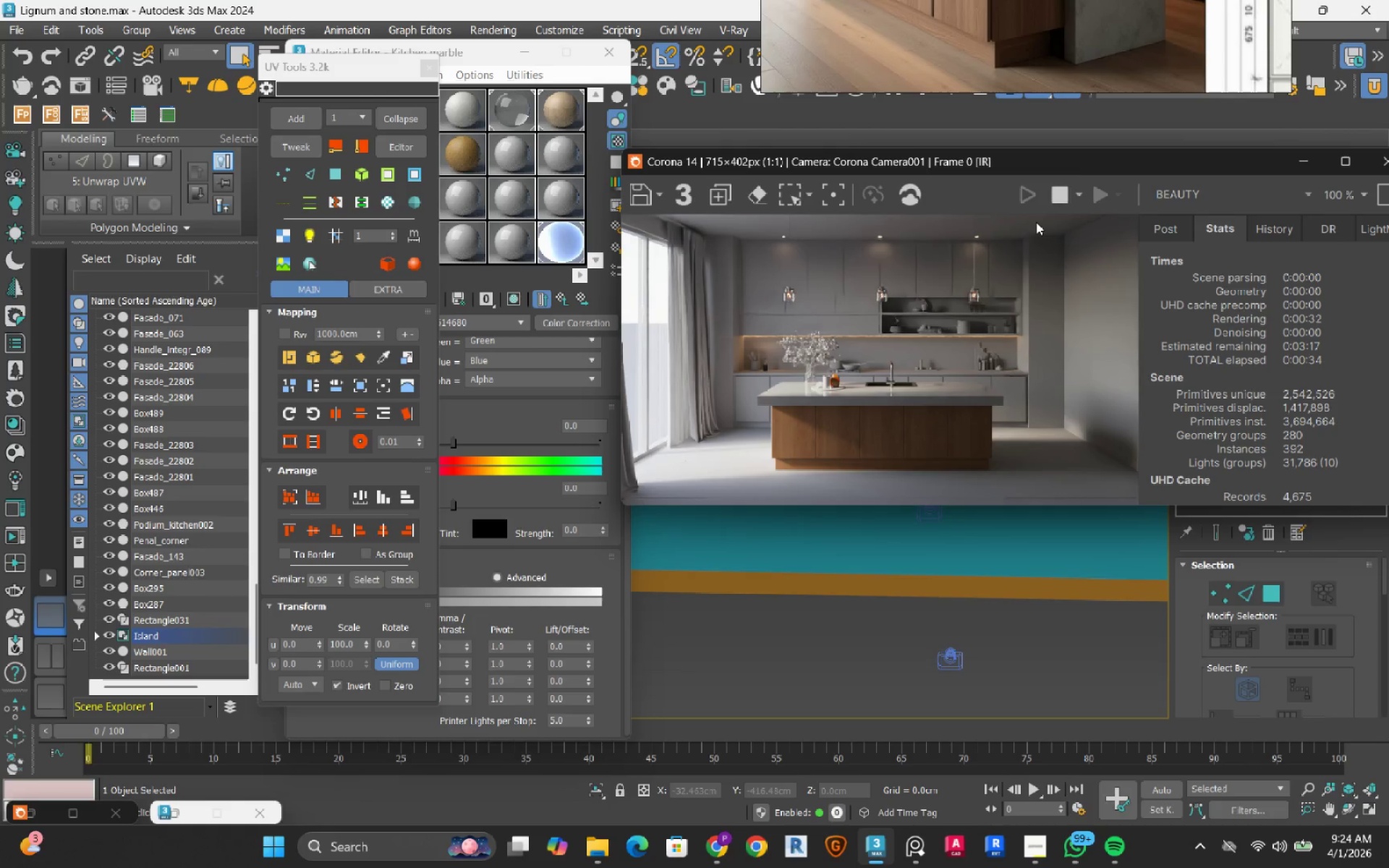 
wait(5.26)
 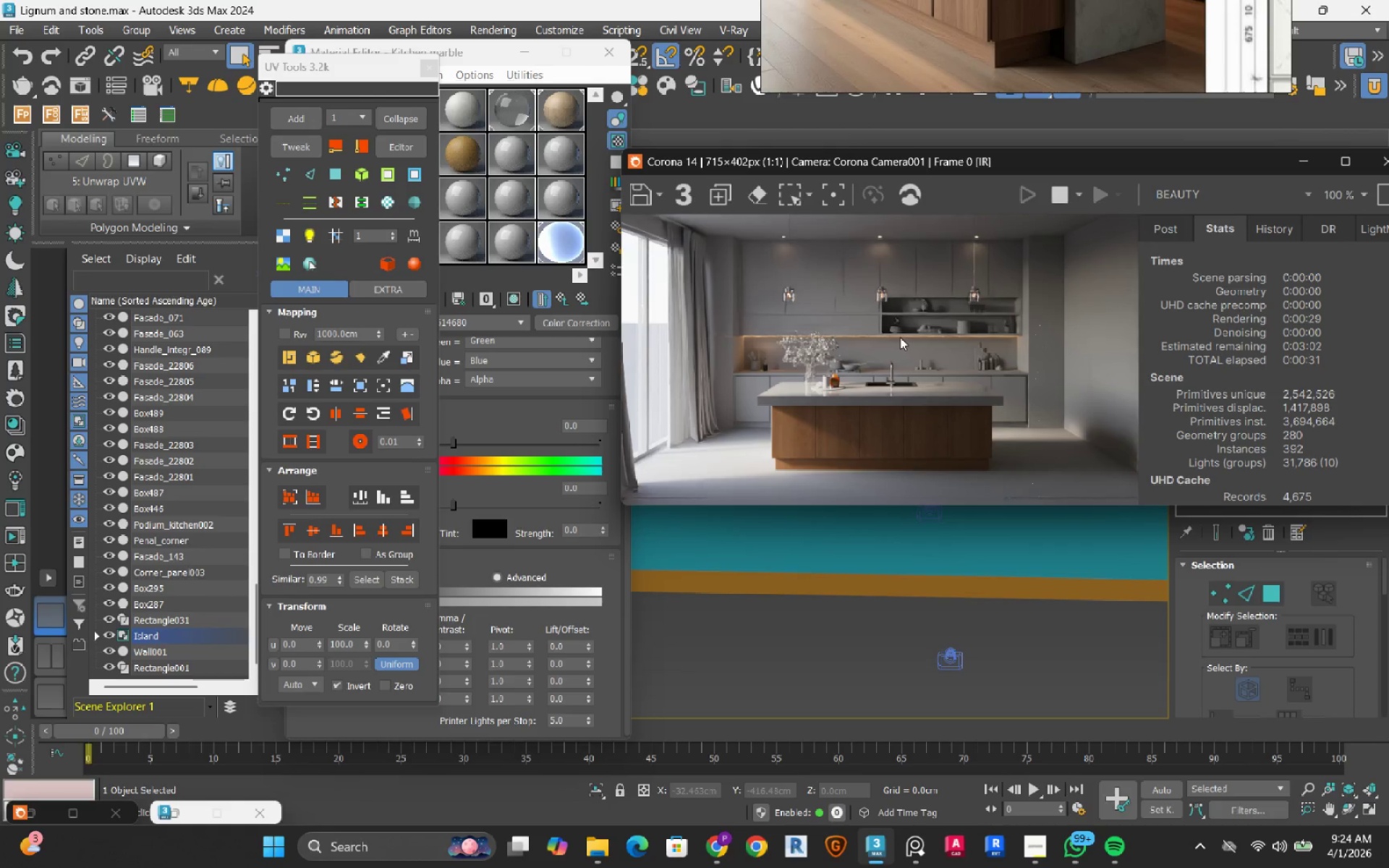 
left_click([1053, 199])
 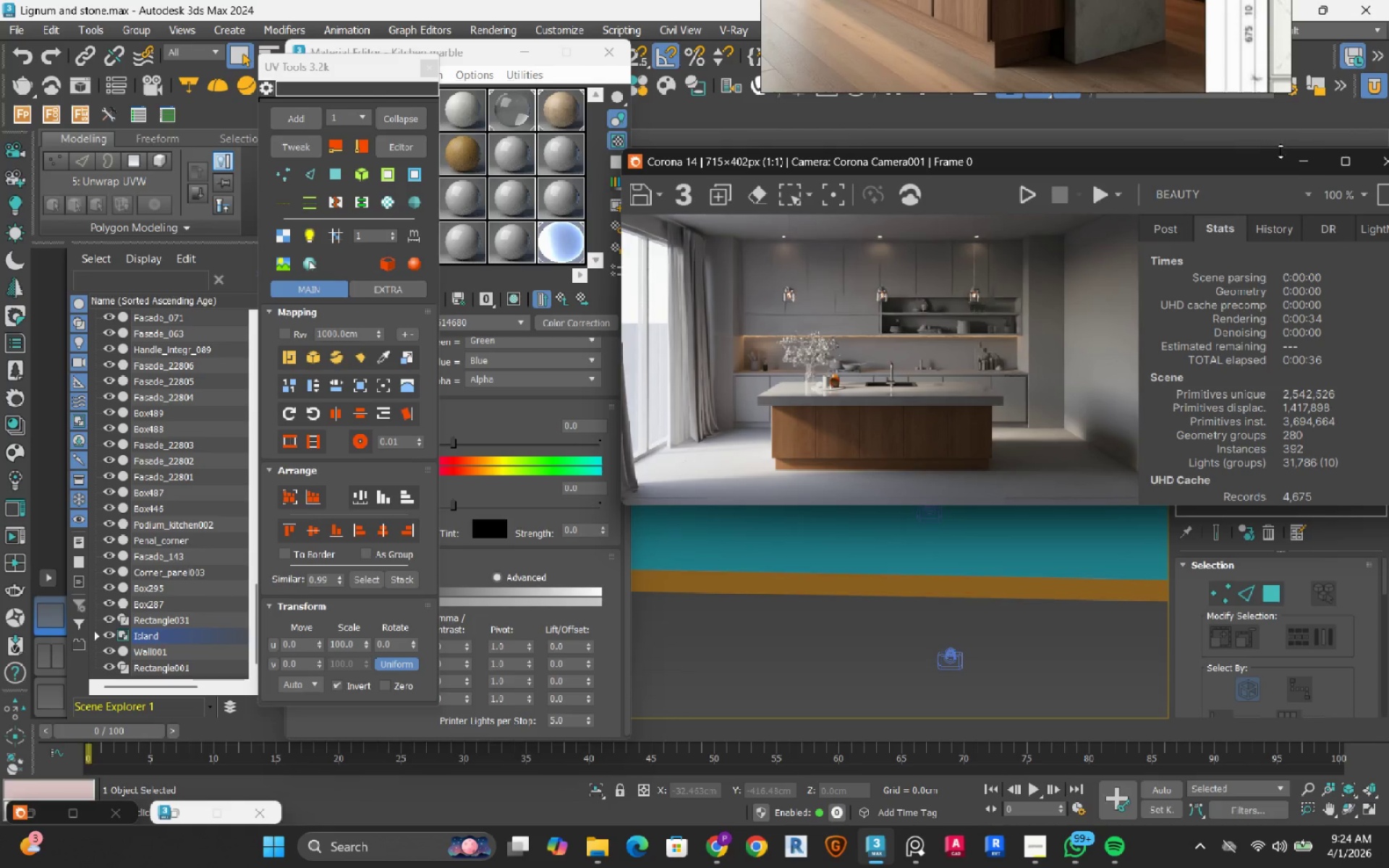 
left_click([1294, 159])
 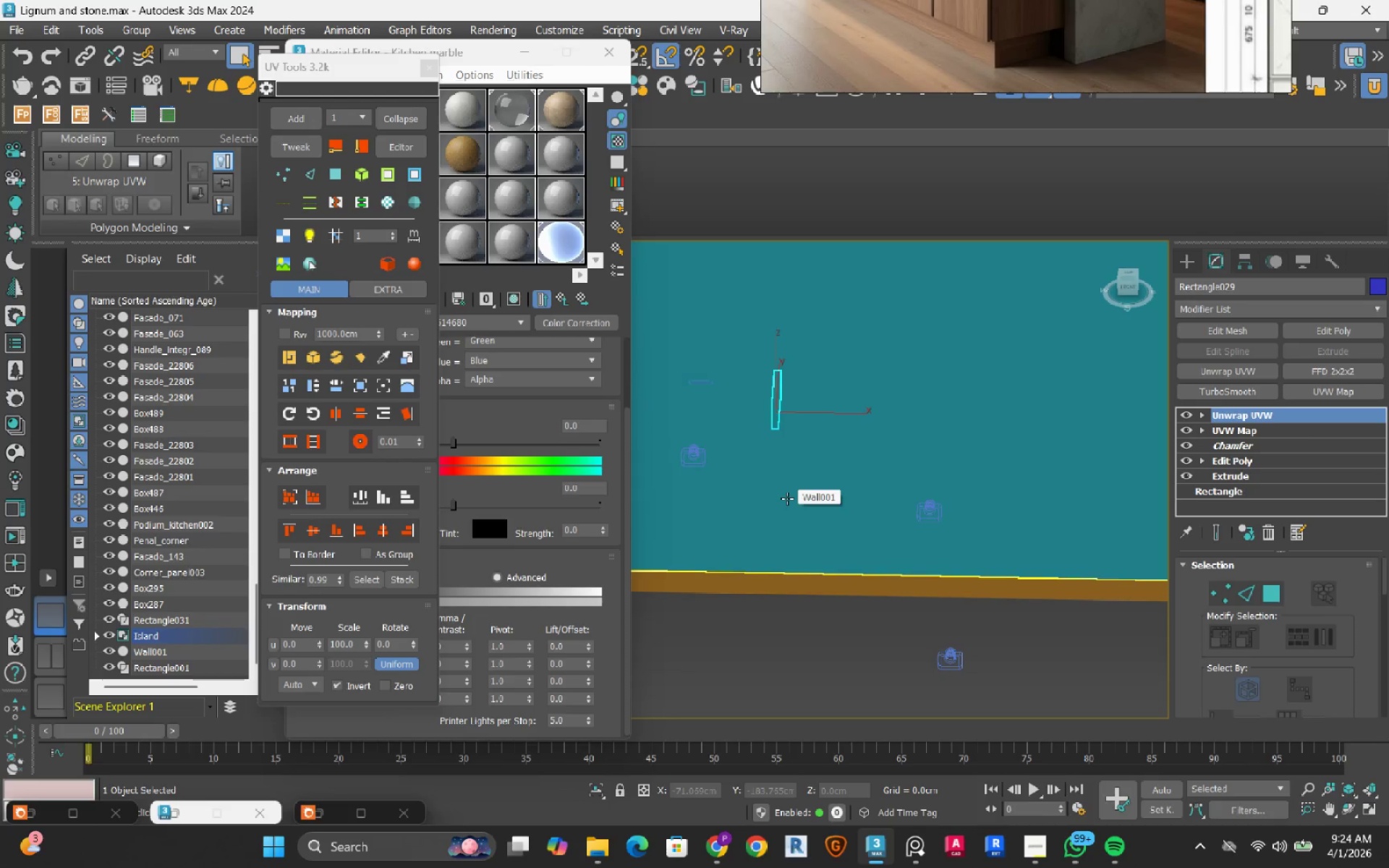 
hold_key(key=AltRight, duration=0.45)
 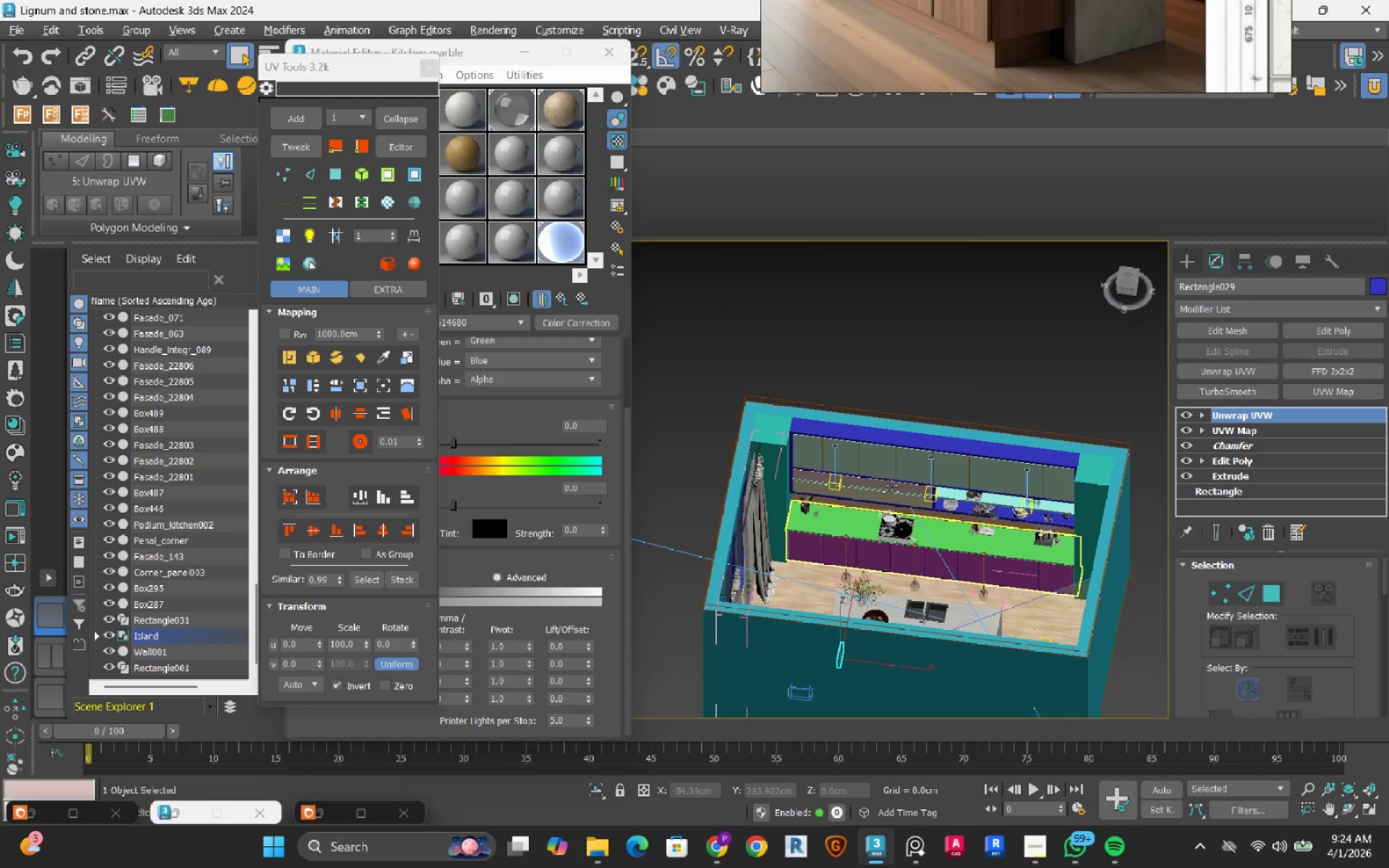 
scroll: coordinate [787, 498], scroll_direction: down, amount: 3.0
 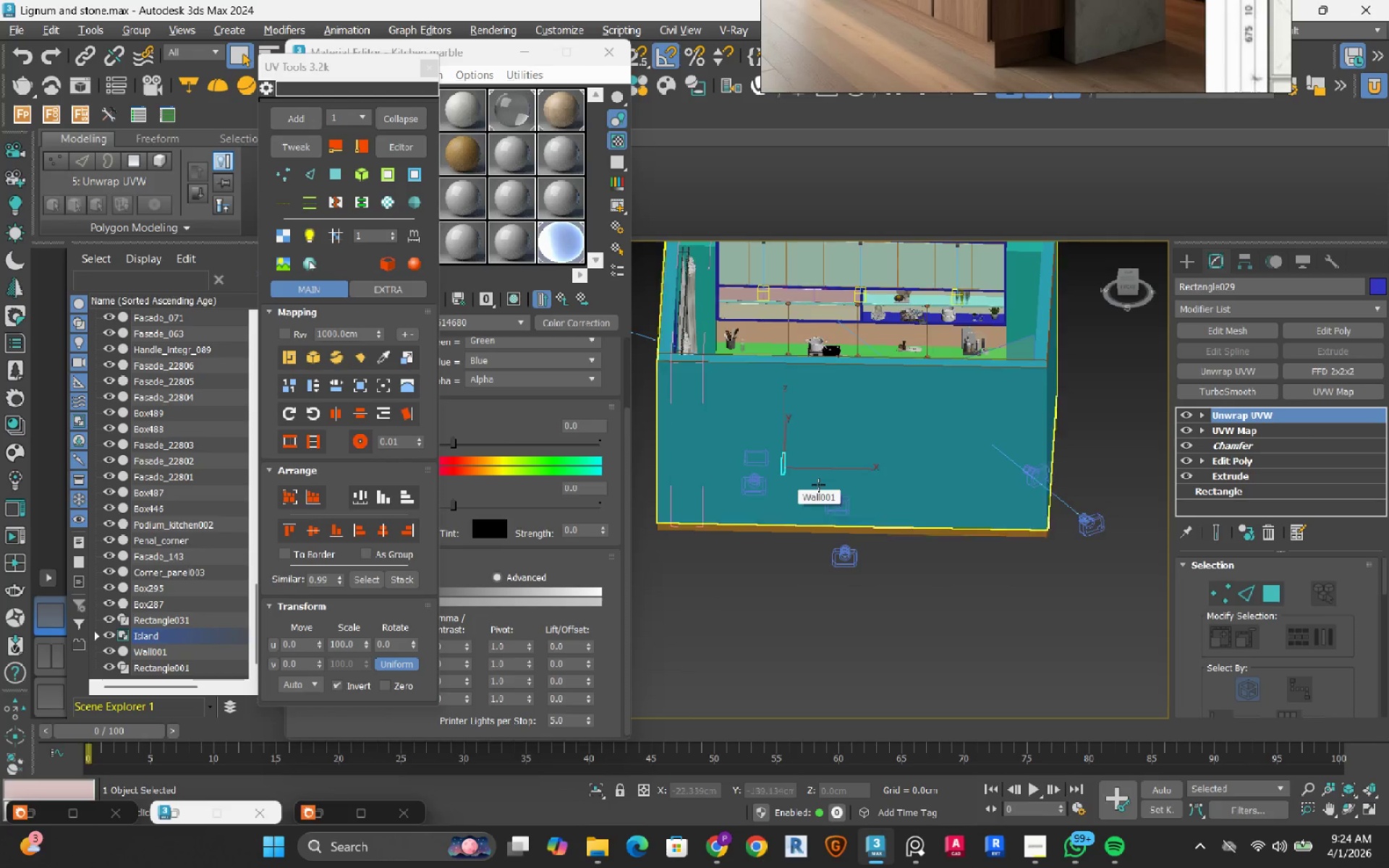 
left_click([872, 454])
 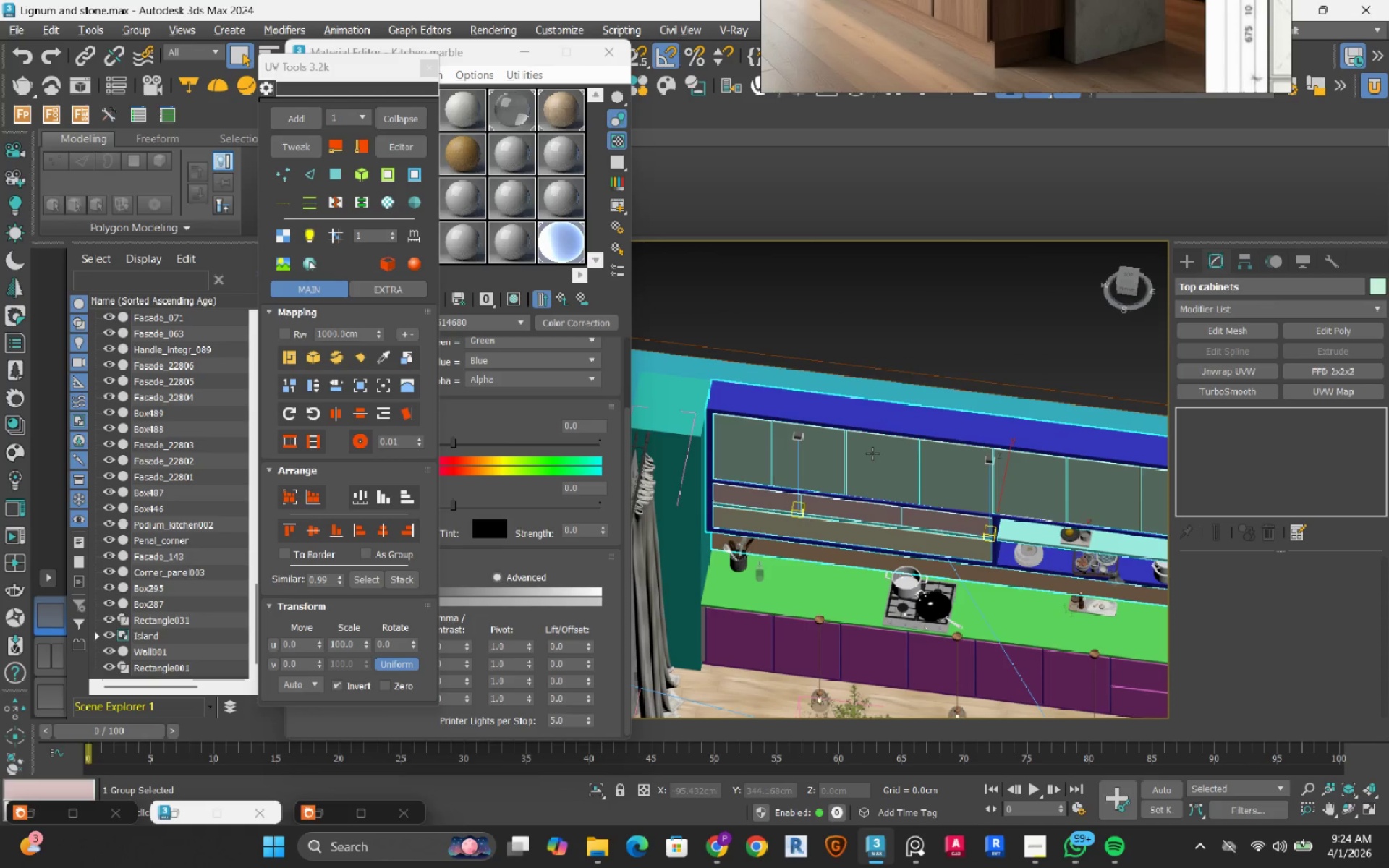 
scroll: coordinate [872, 454], scroll_direction: up, amount: 2.0
 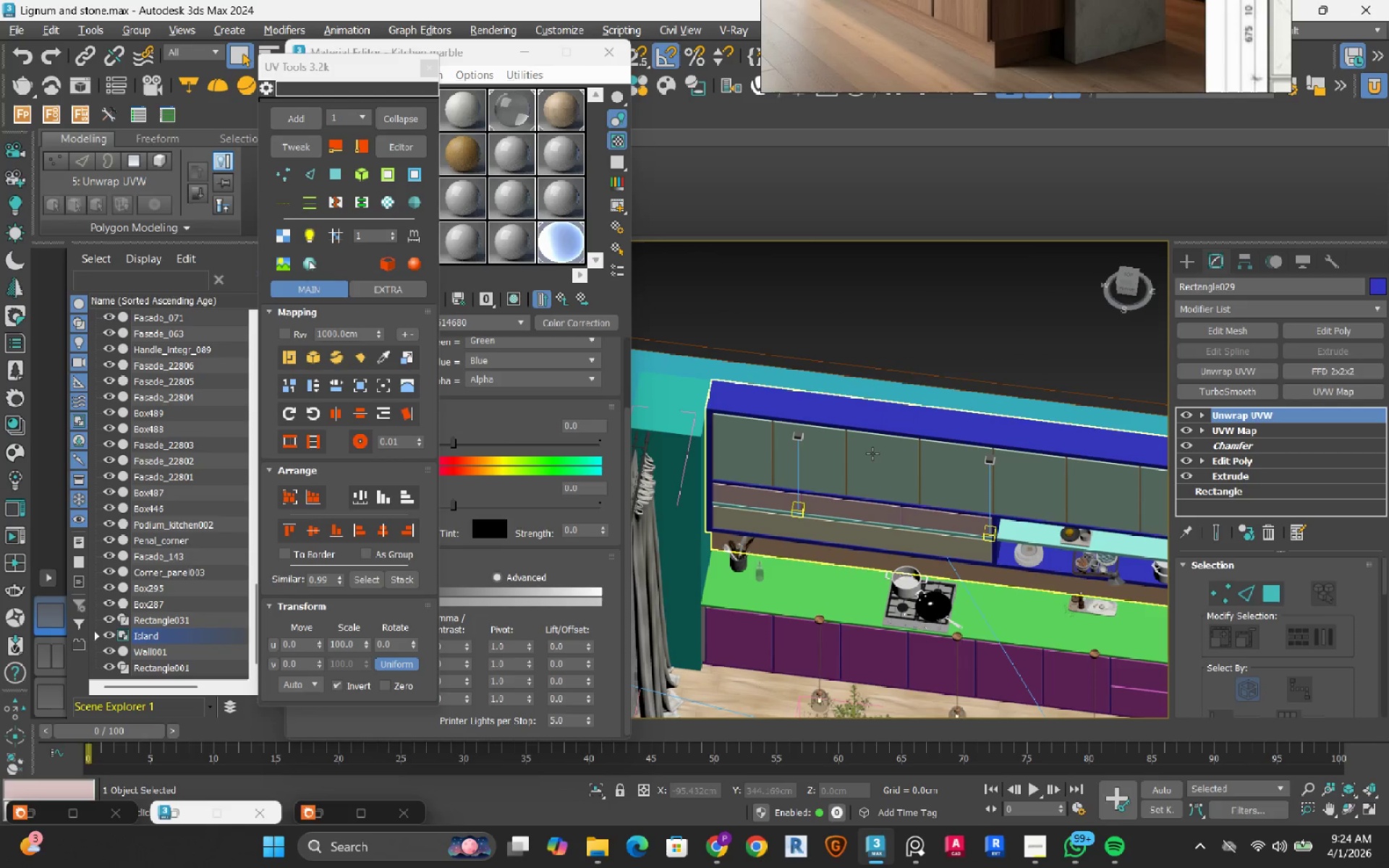 
scroll: coordinate [872, 454], scroll_direction: down, amount: 1.0
 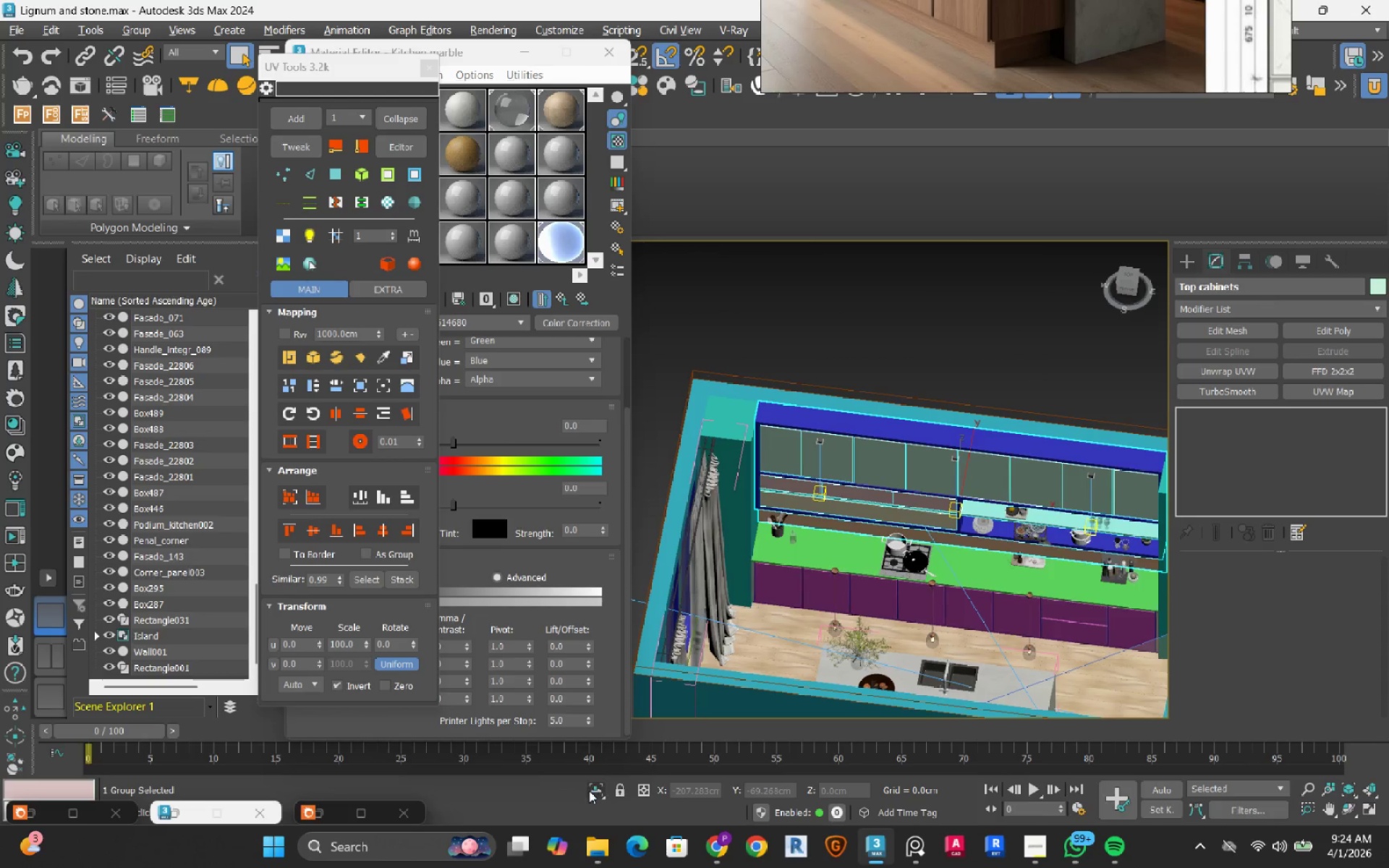 
left_click([592, 791])
 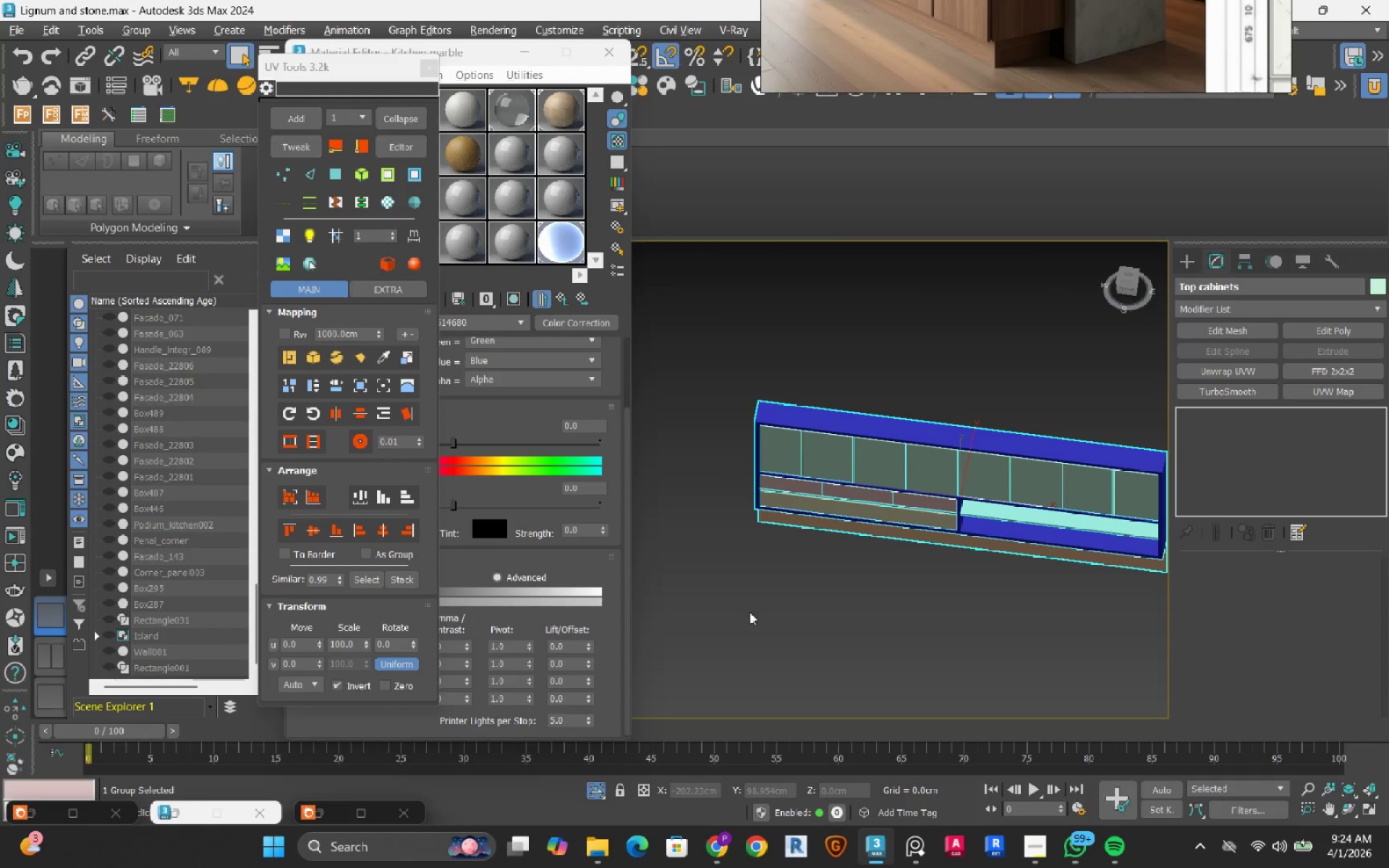 
hold_key(key=AltRight, duration=0.83)
 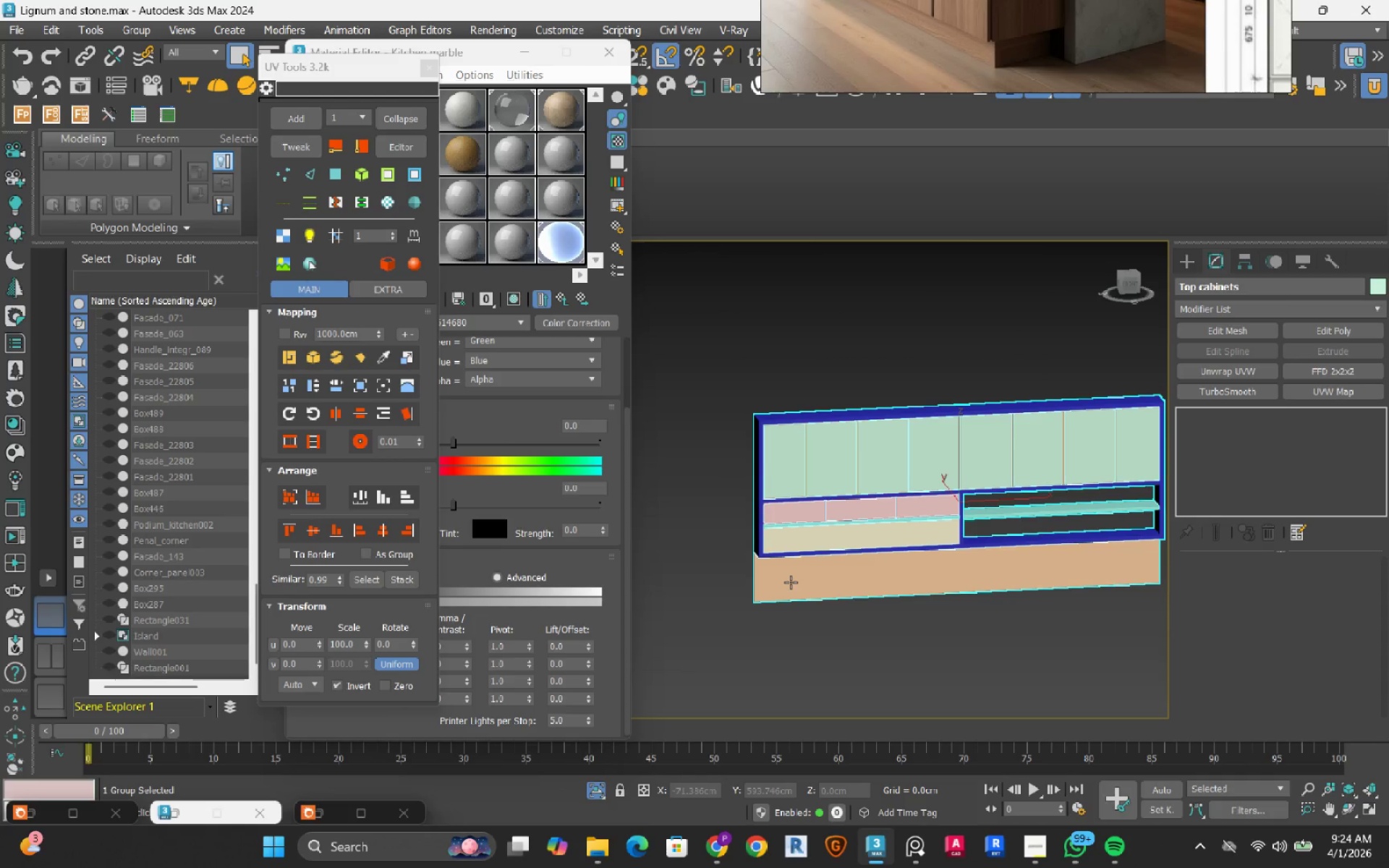 
left_click([786, 642])
 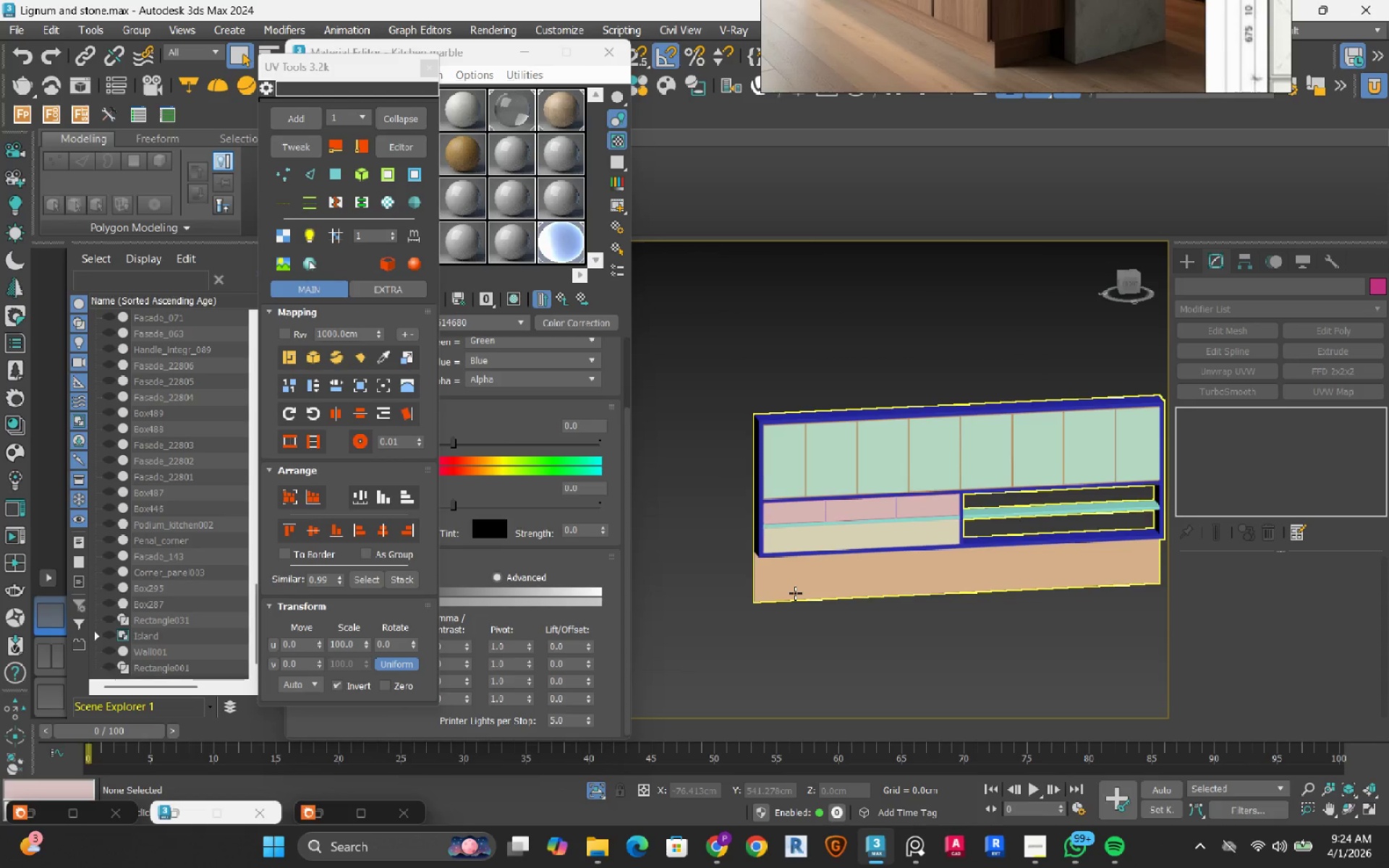 
left_click([795, 593])
 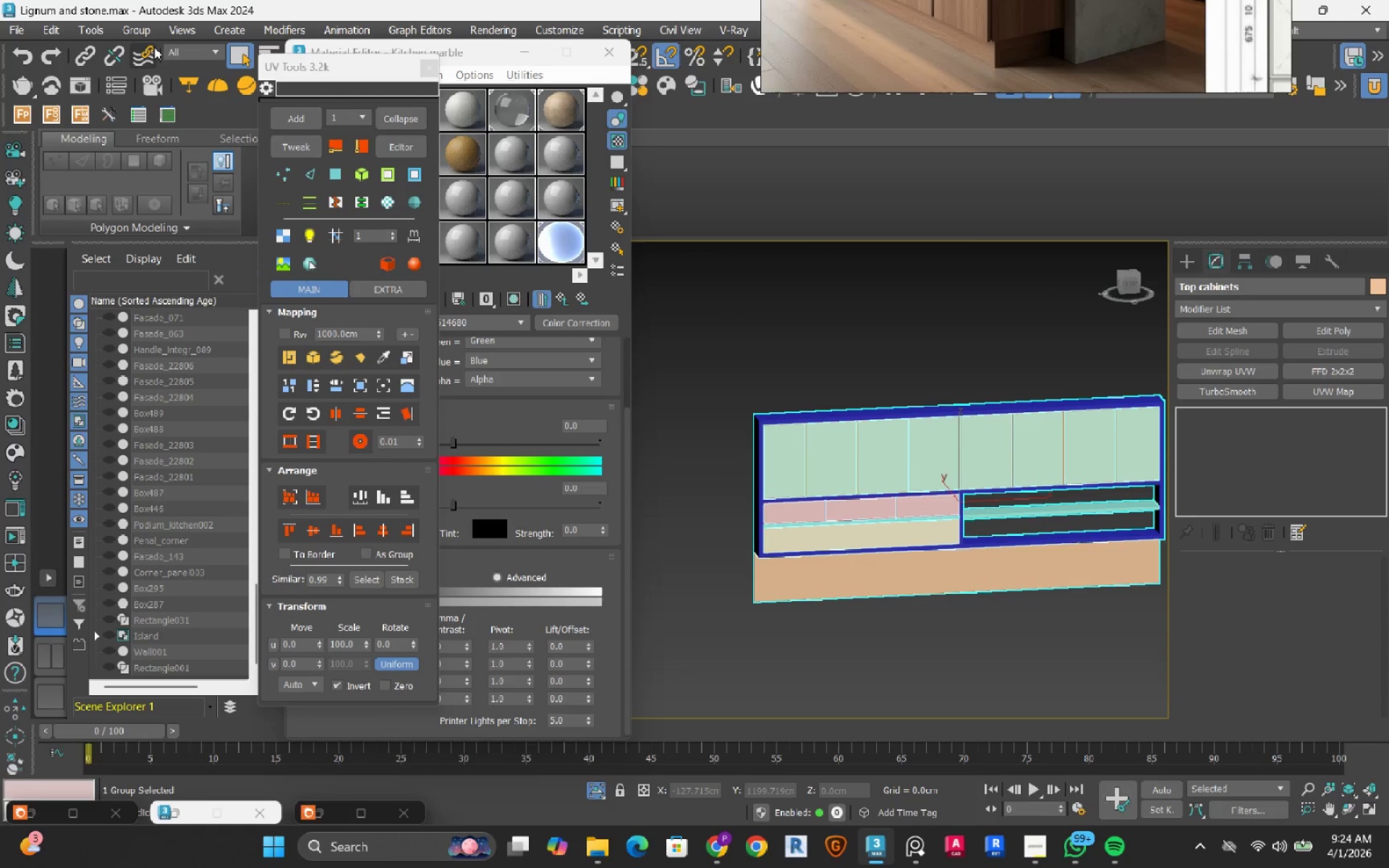 
left_click([143, 38])
 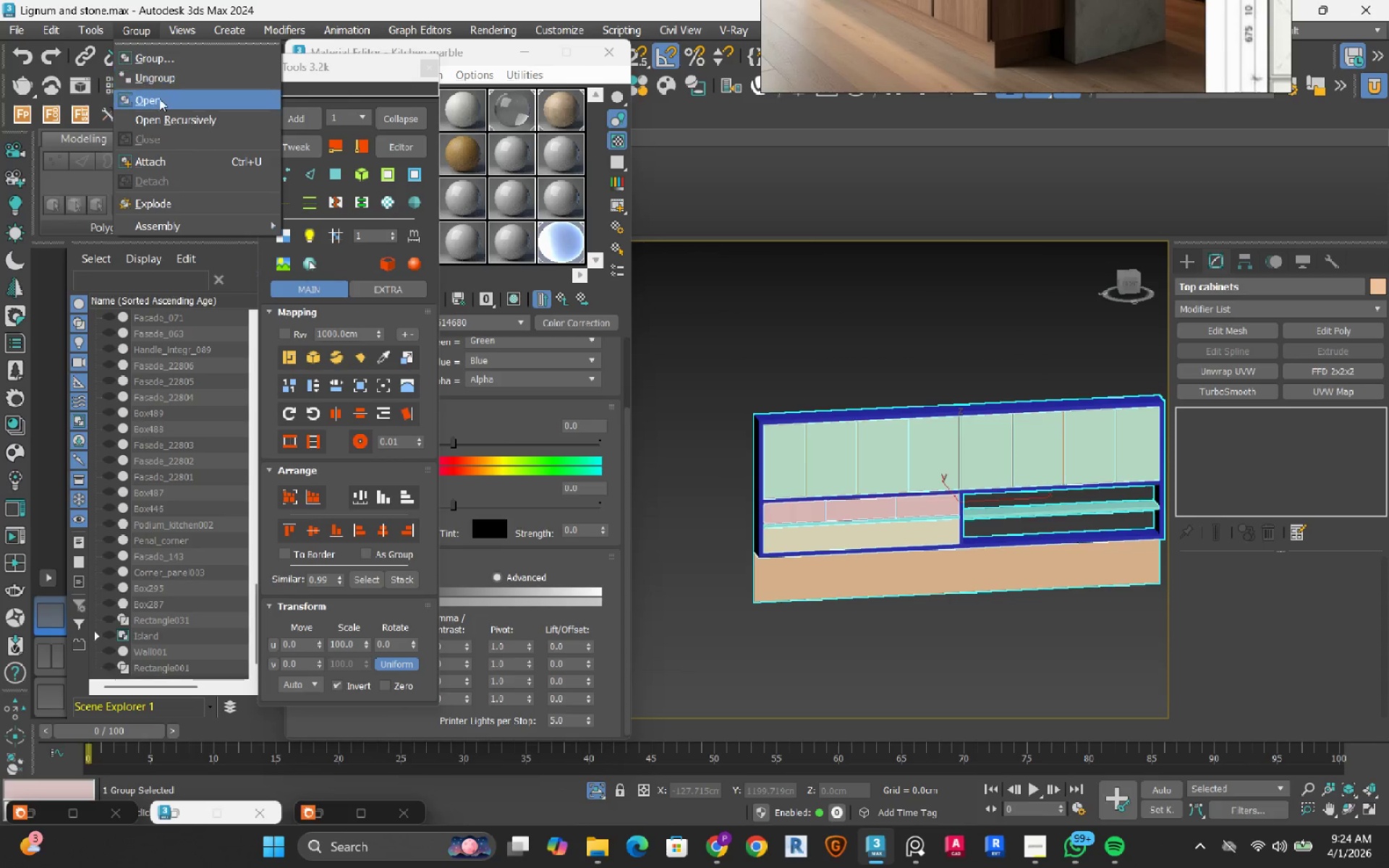 
left_click([159, 98])
 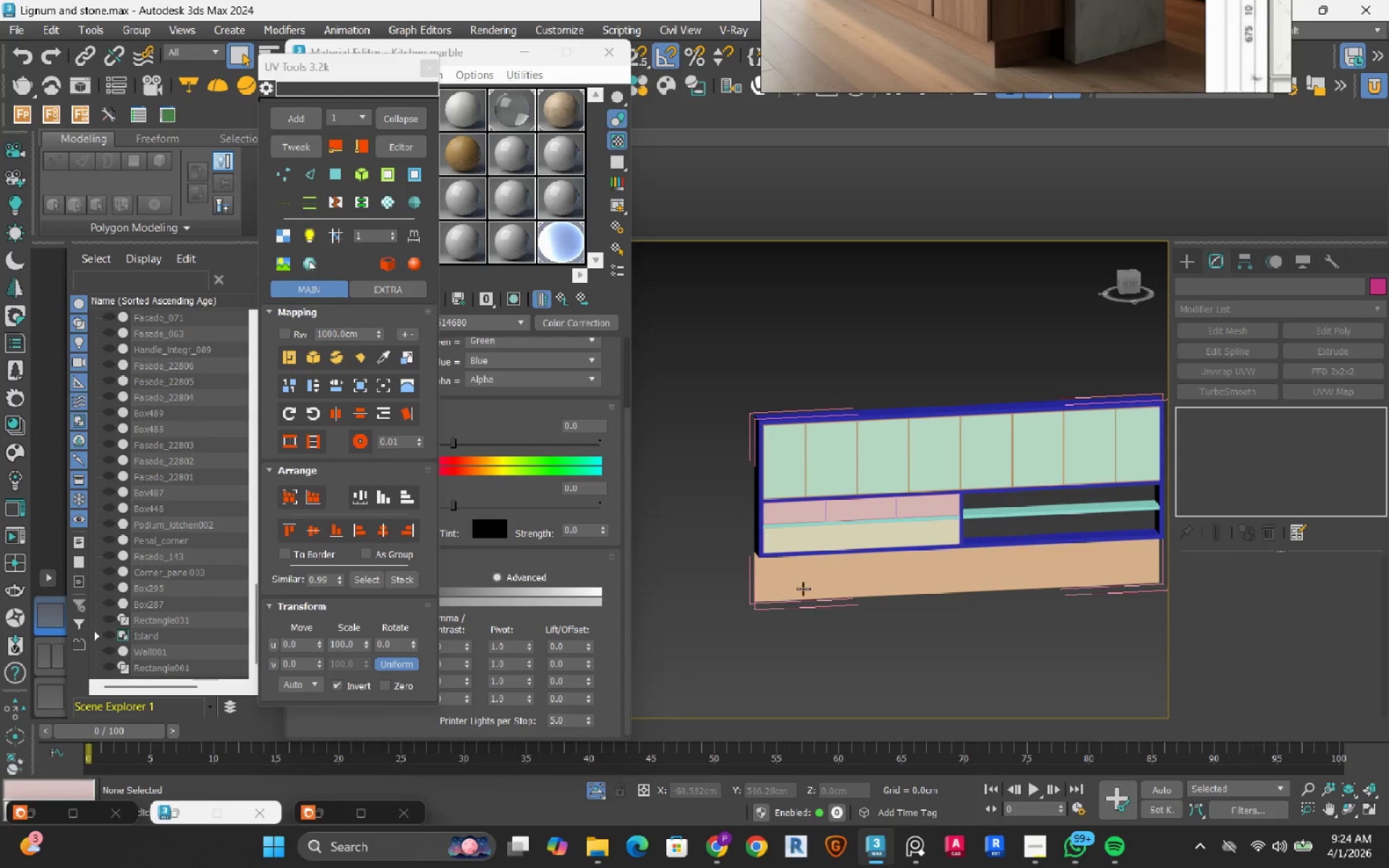 
left_click([803, 589])
 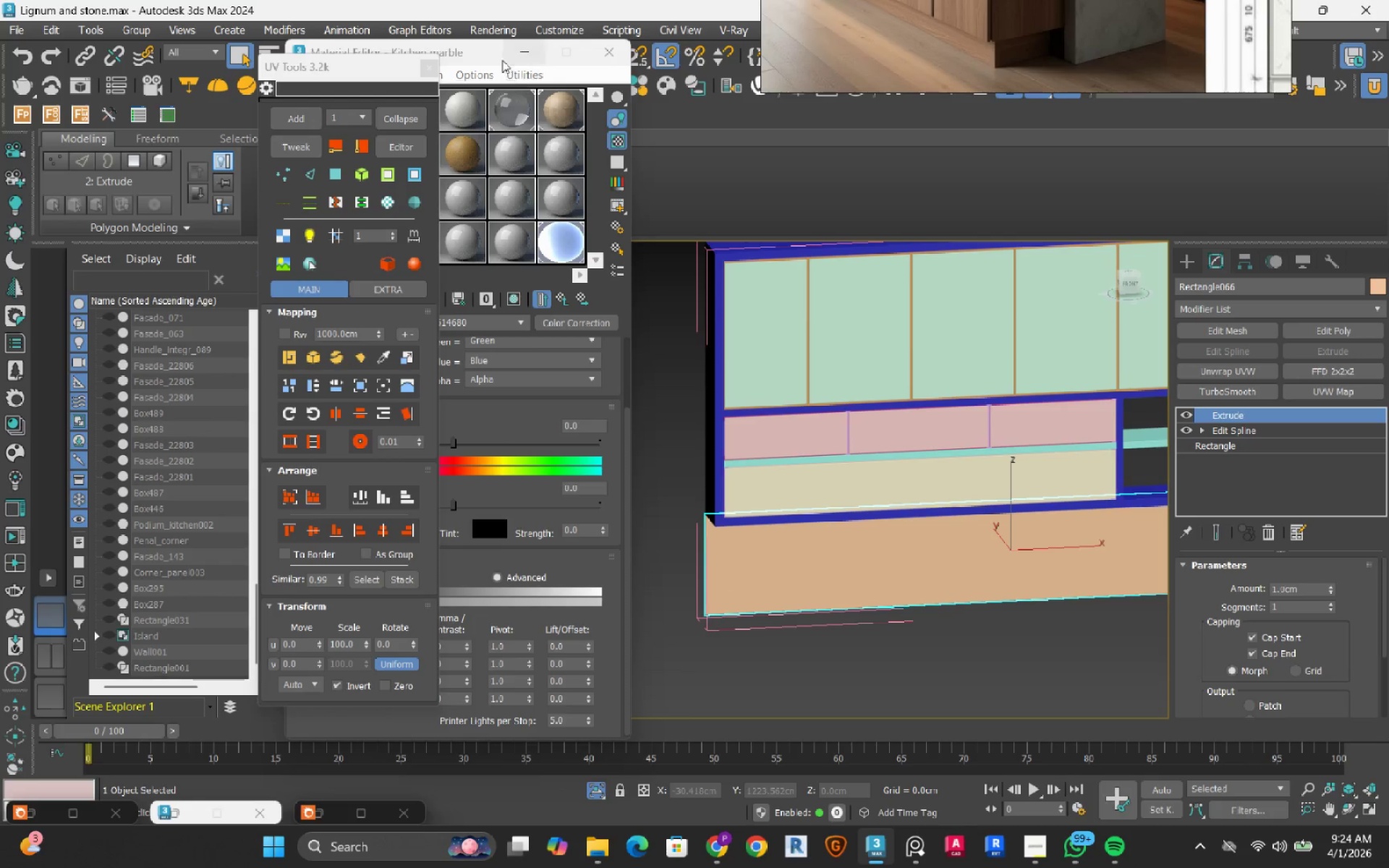 
scroll: coordinate [803, 589], scroll_direction: up, amount: 2.0
 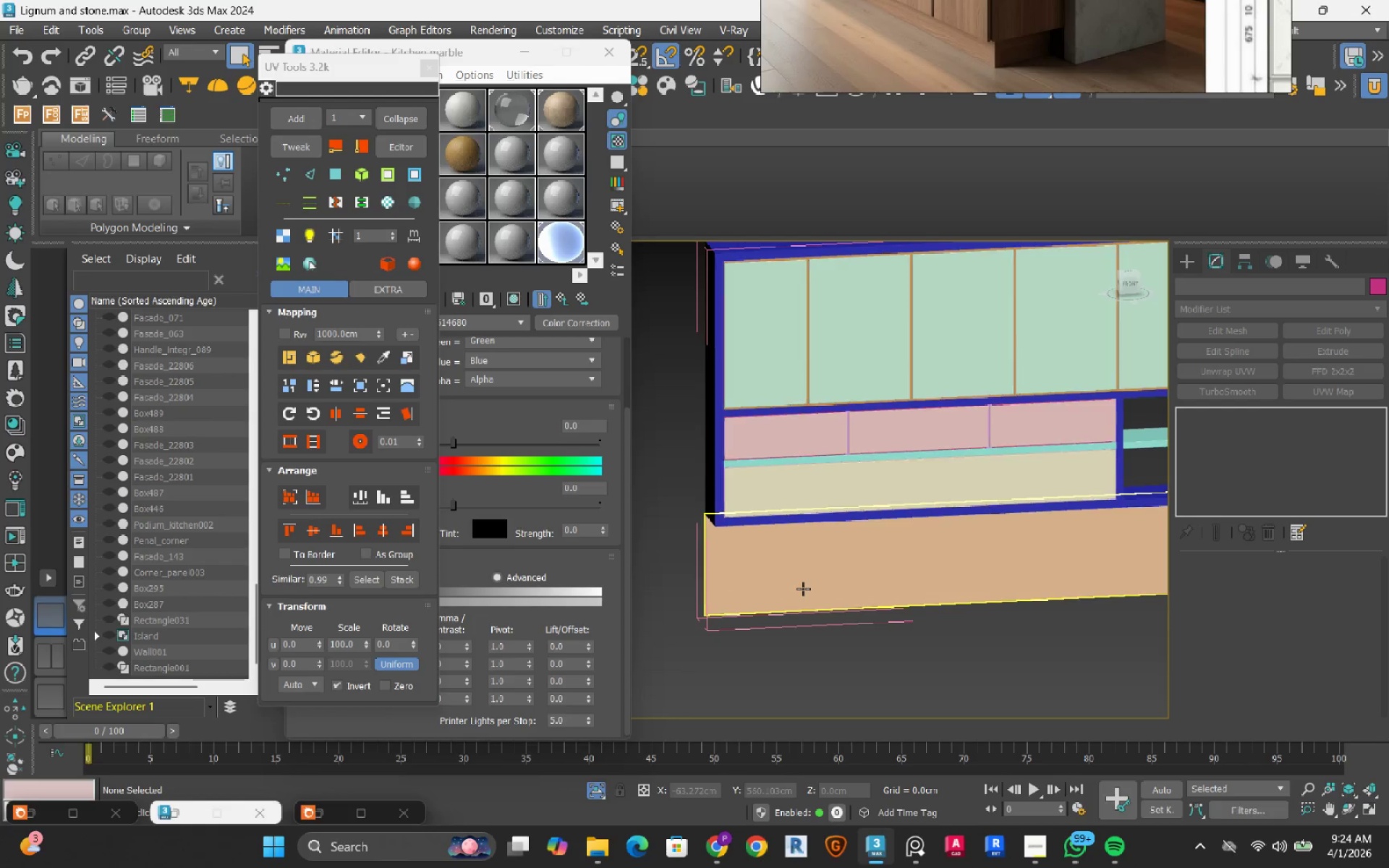 
left_click([485, 52])
 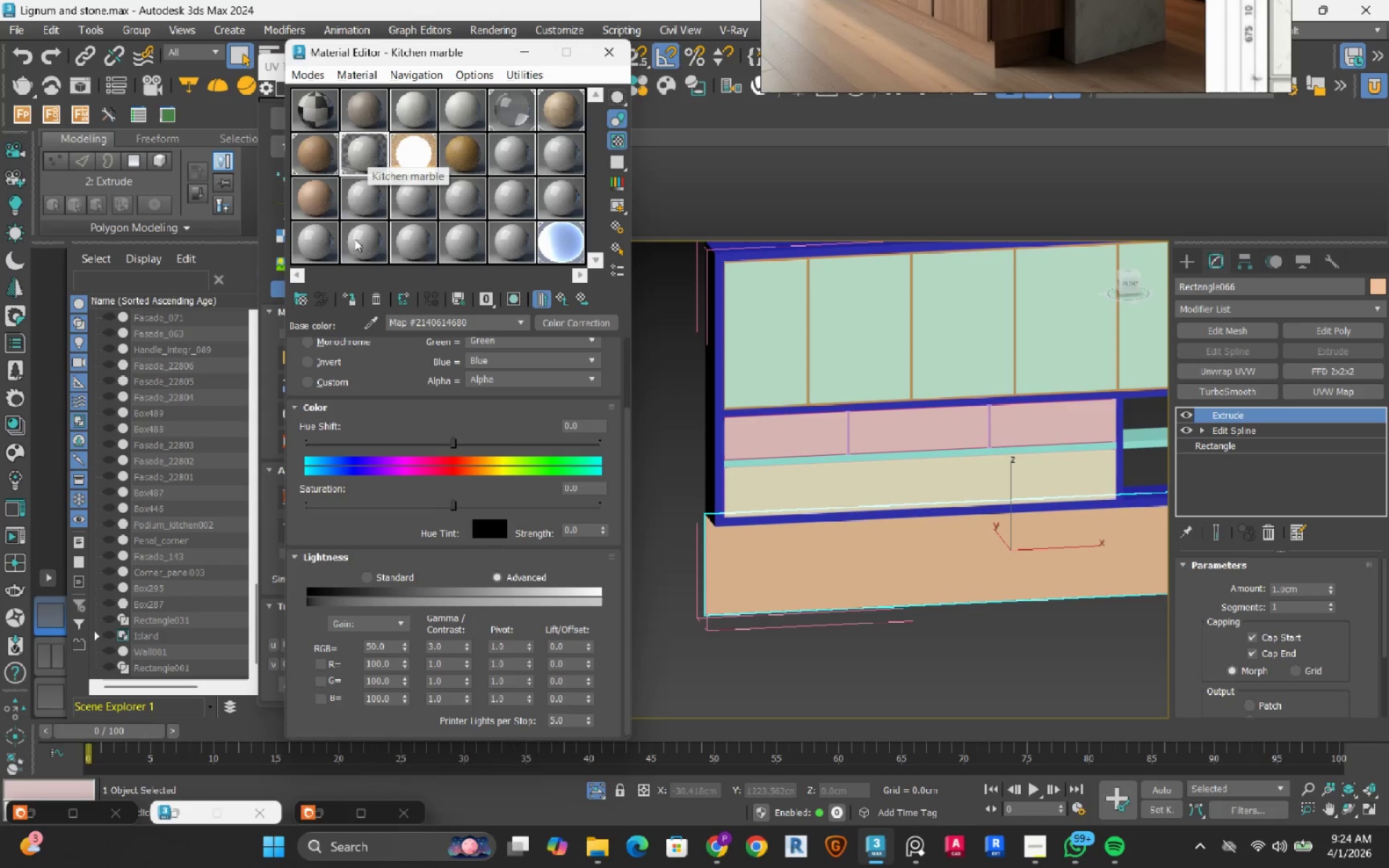 
left_click([349, 304])
 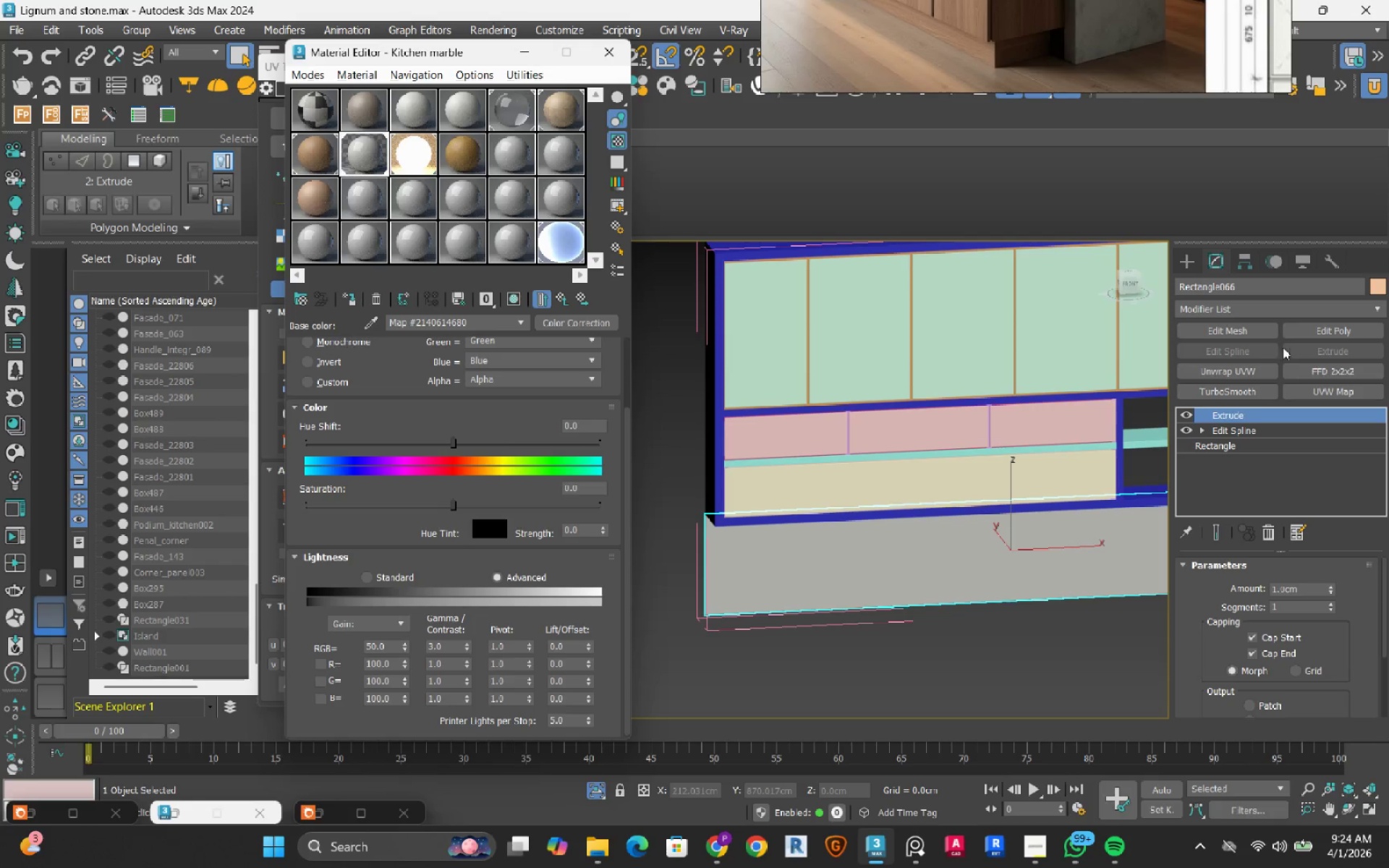 
left_click([1324, 388])
 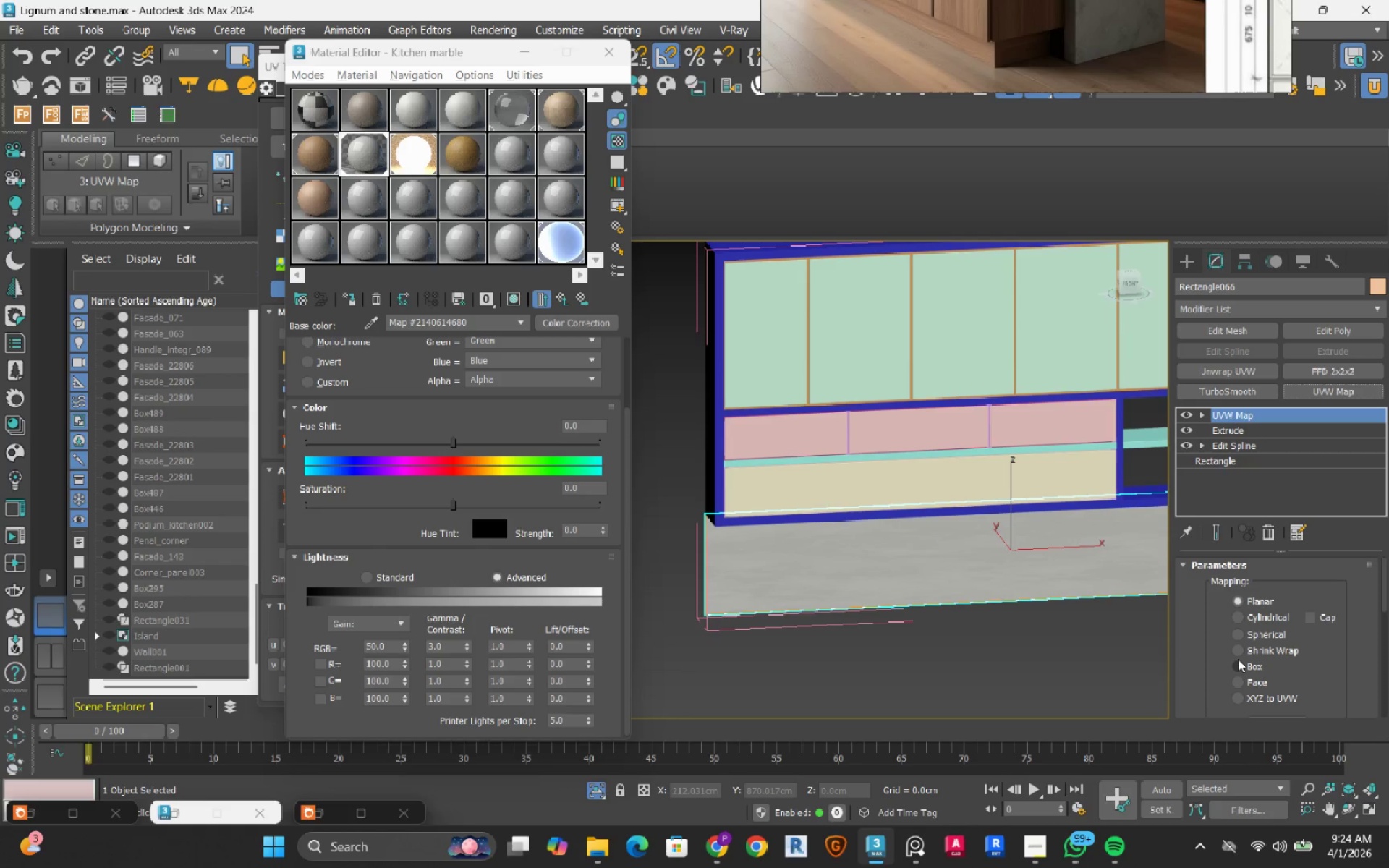 
left_click([1238, 668])
 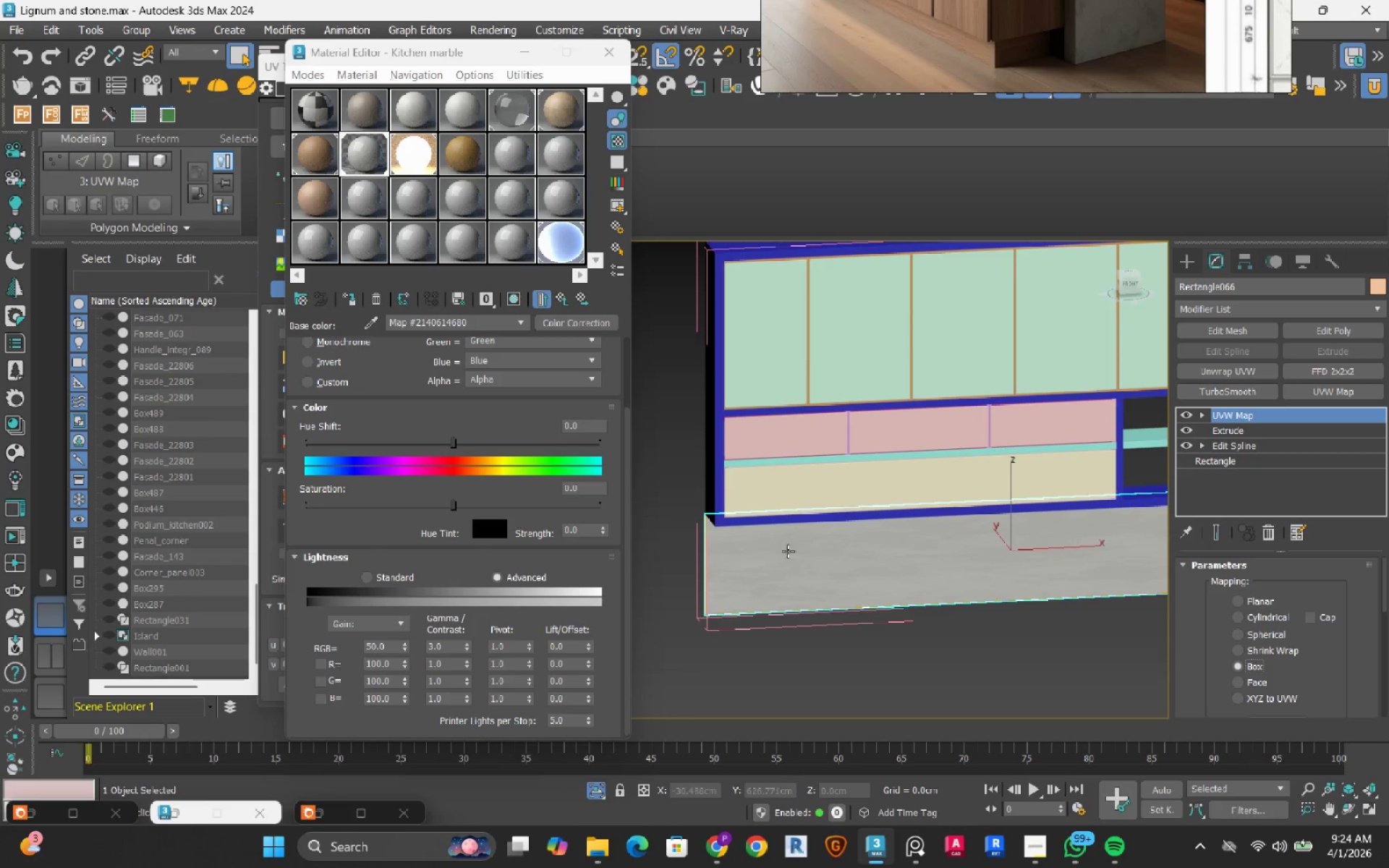 
scroll: coordinate [752, 545], scroll_direction: down, amount: 3.0
 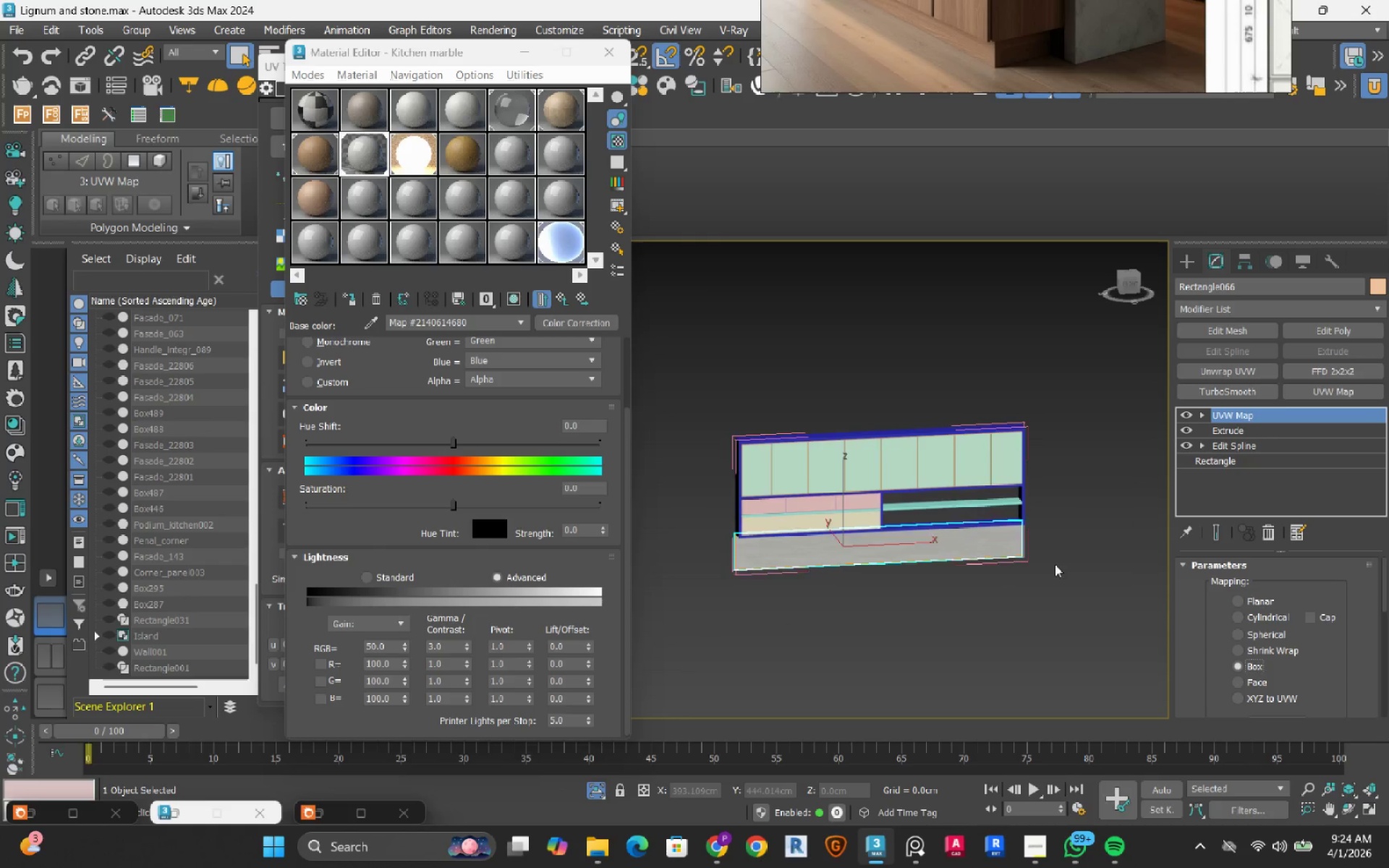 
scroll: coordinate [885, 522], scroll_direction: up, amount: 7.0
 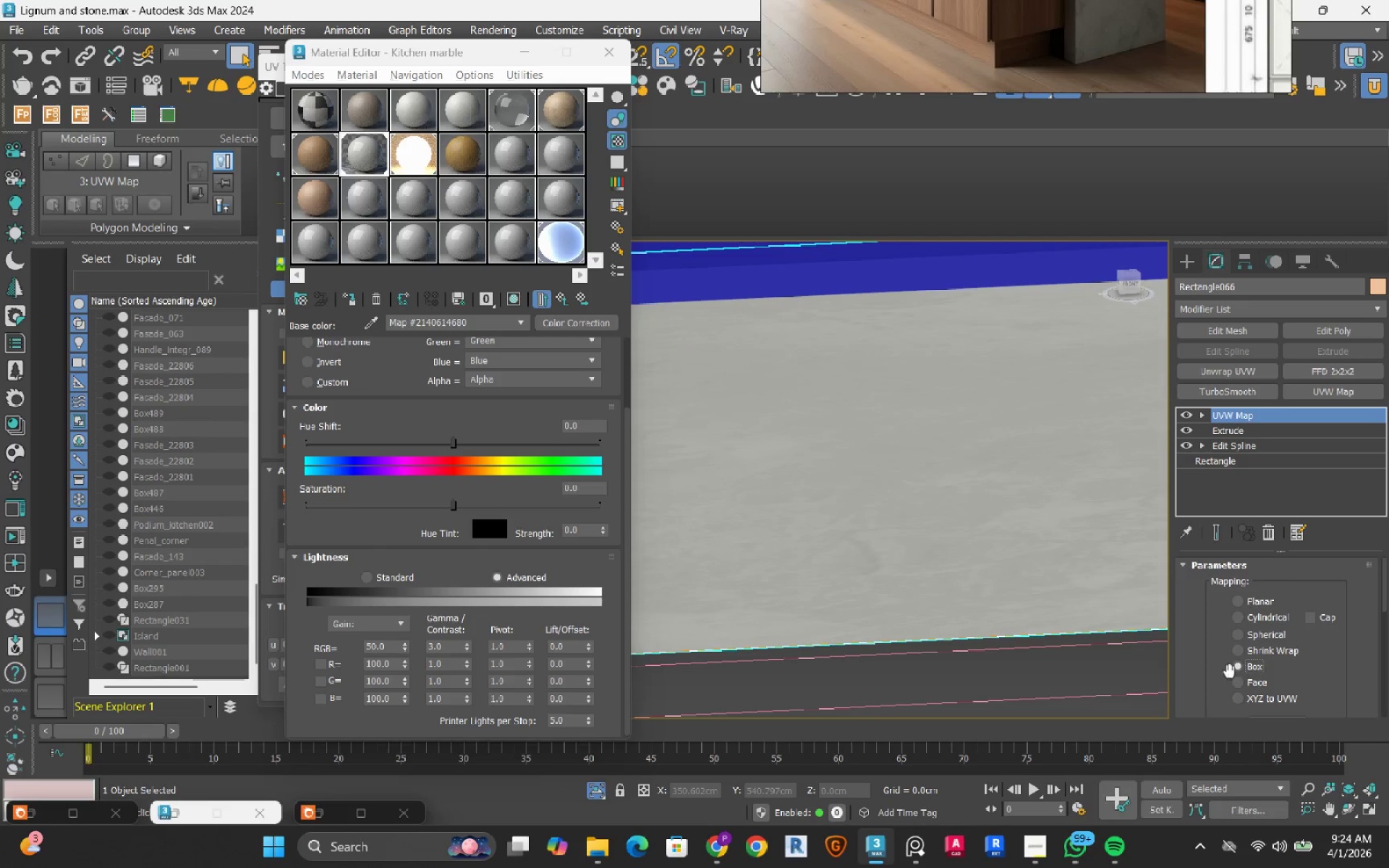 
scroll: coordinate [1212, 663], scroll_direction: down, amount: 8.0
 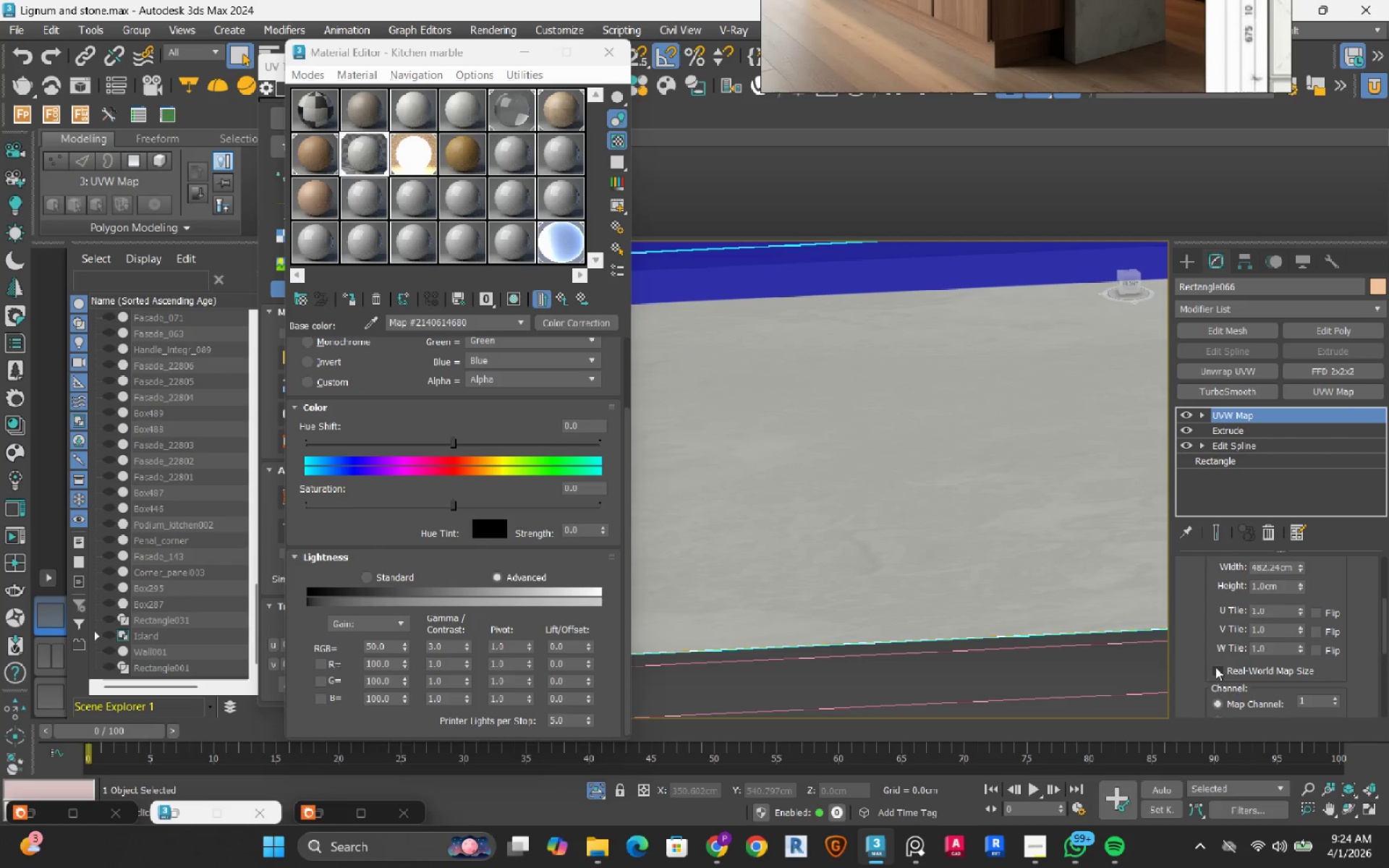 
left_click([1215, 667])
 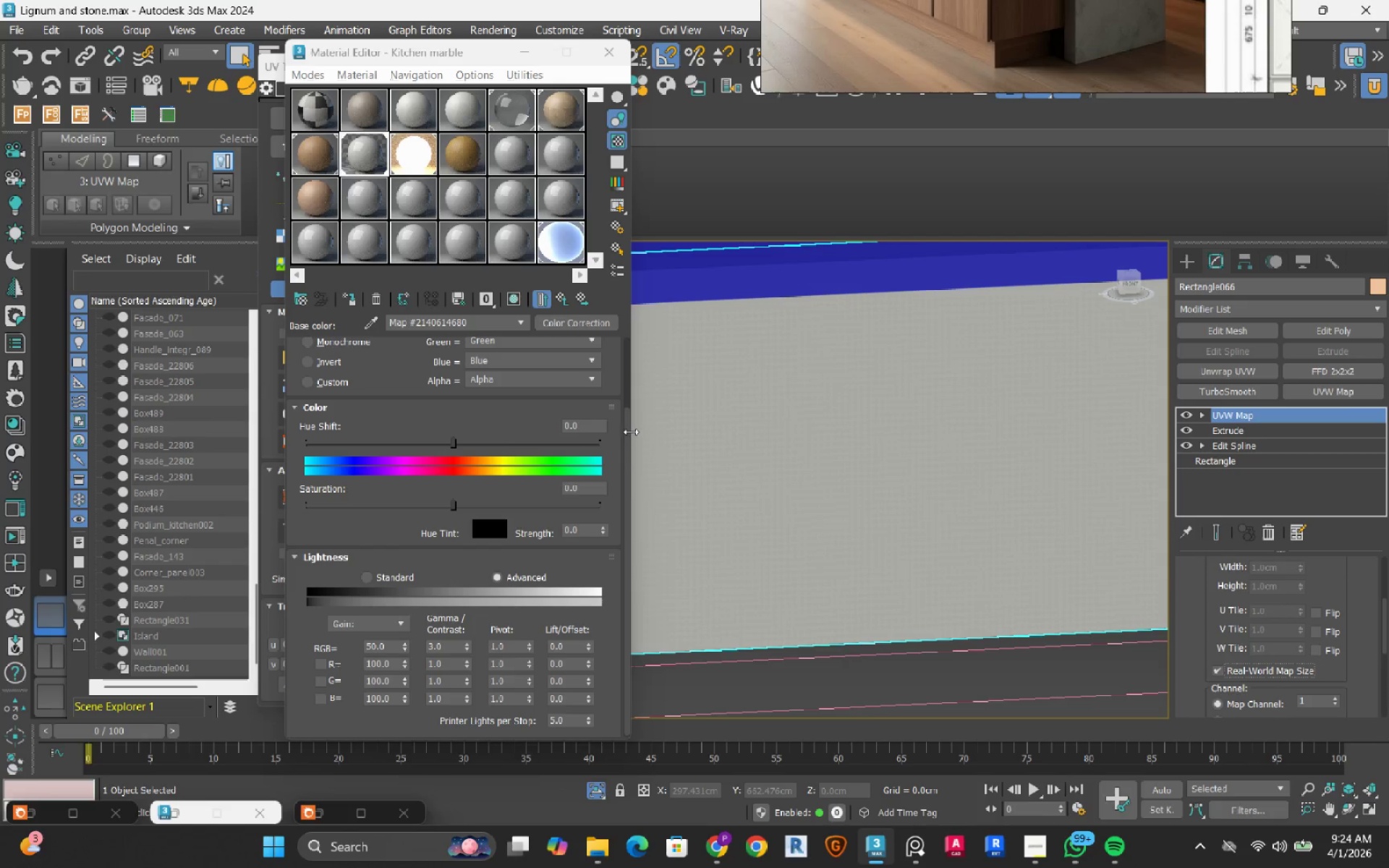 
left_click_drag(start_coordinate=[626, 449], to_coordinate=[626, 357])
 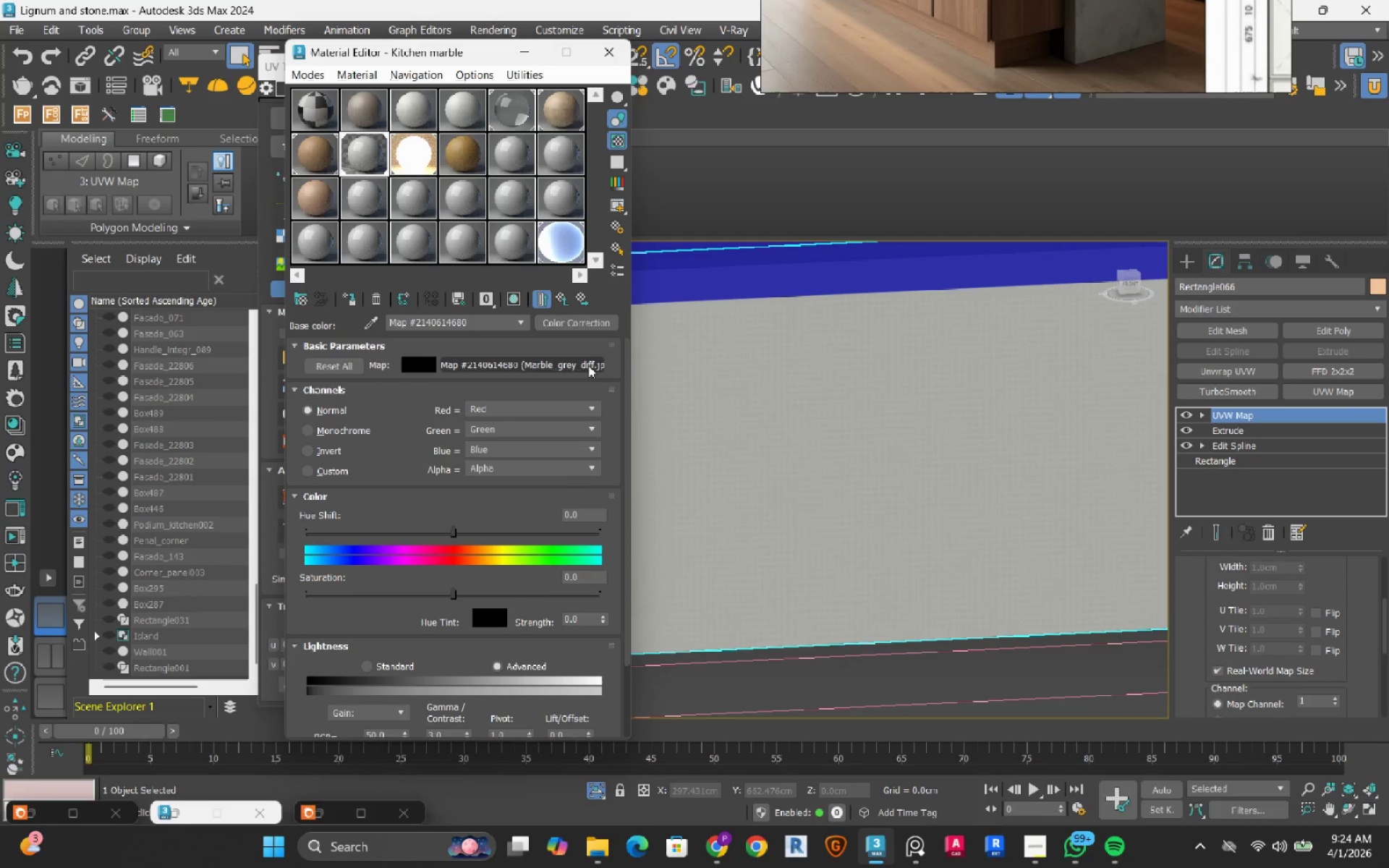 
left_click([585, 365])
 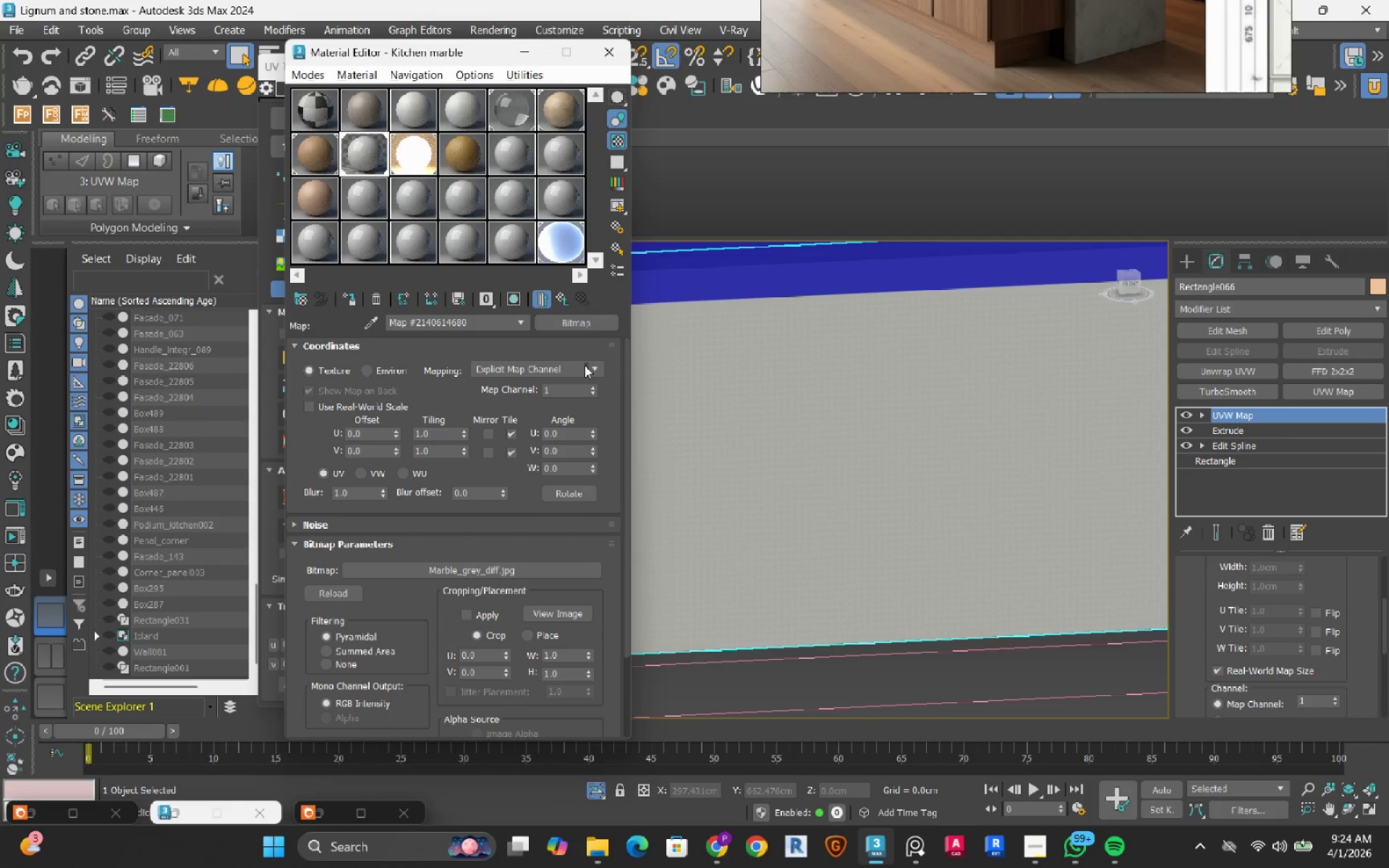 
wait(11.61)
 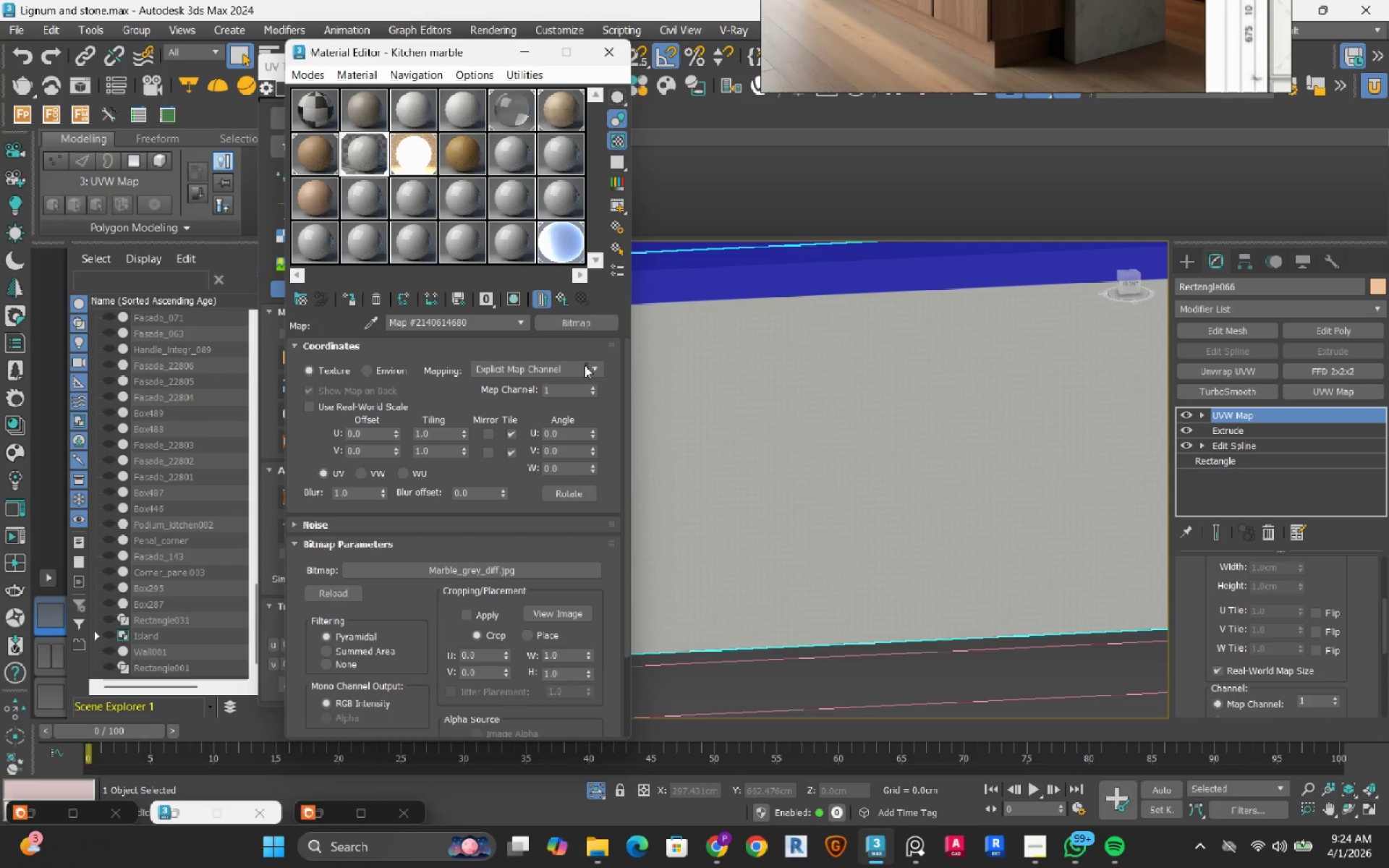 
scroll: coordinate [959, 505], scroll_direction: down, amount: 2.0
 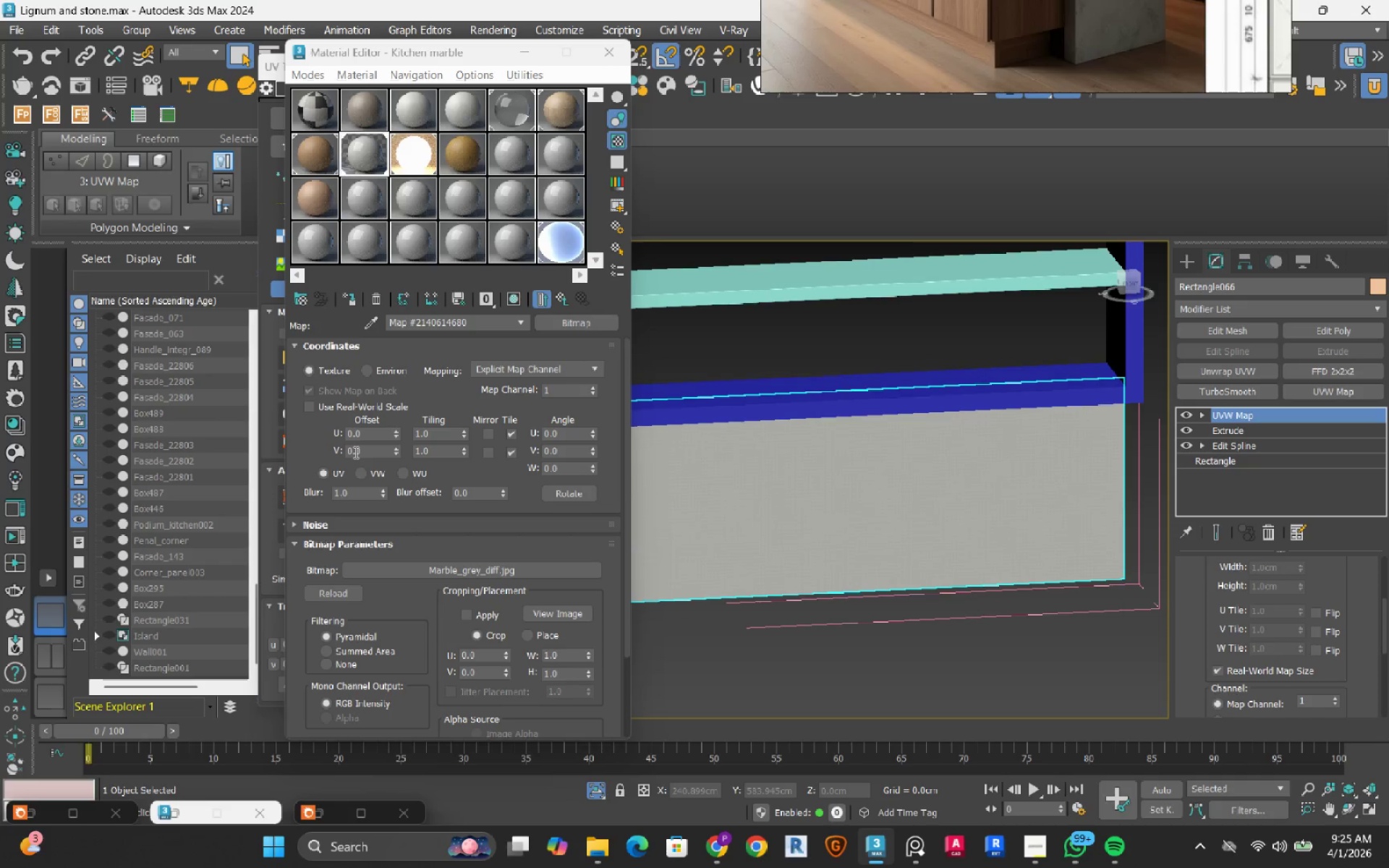 
left_click([353, 410])
 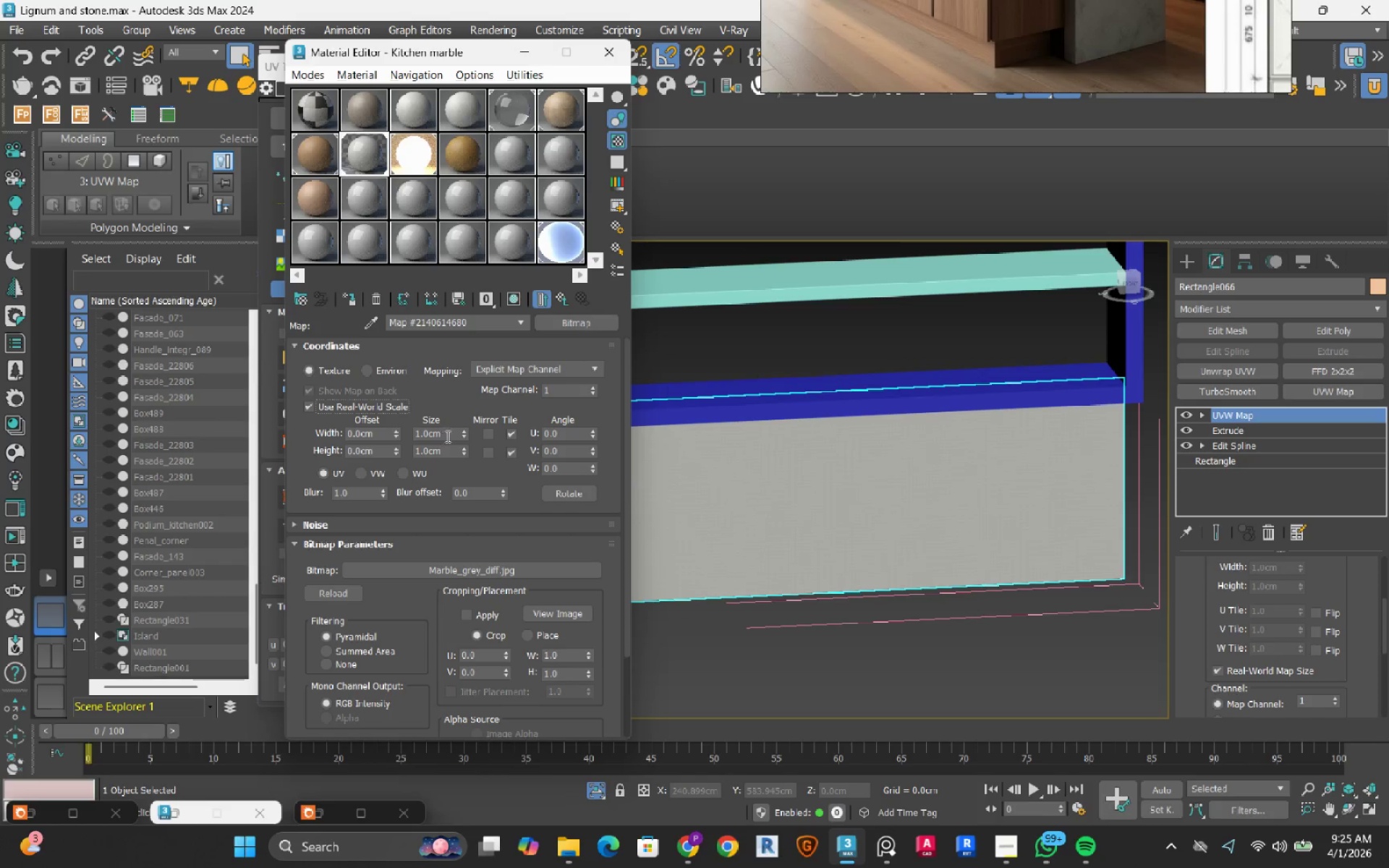 
double_click([448, 435])
 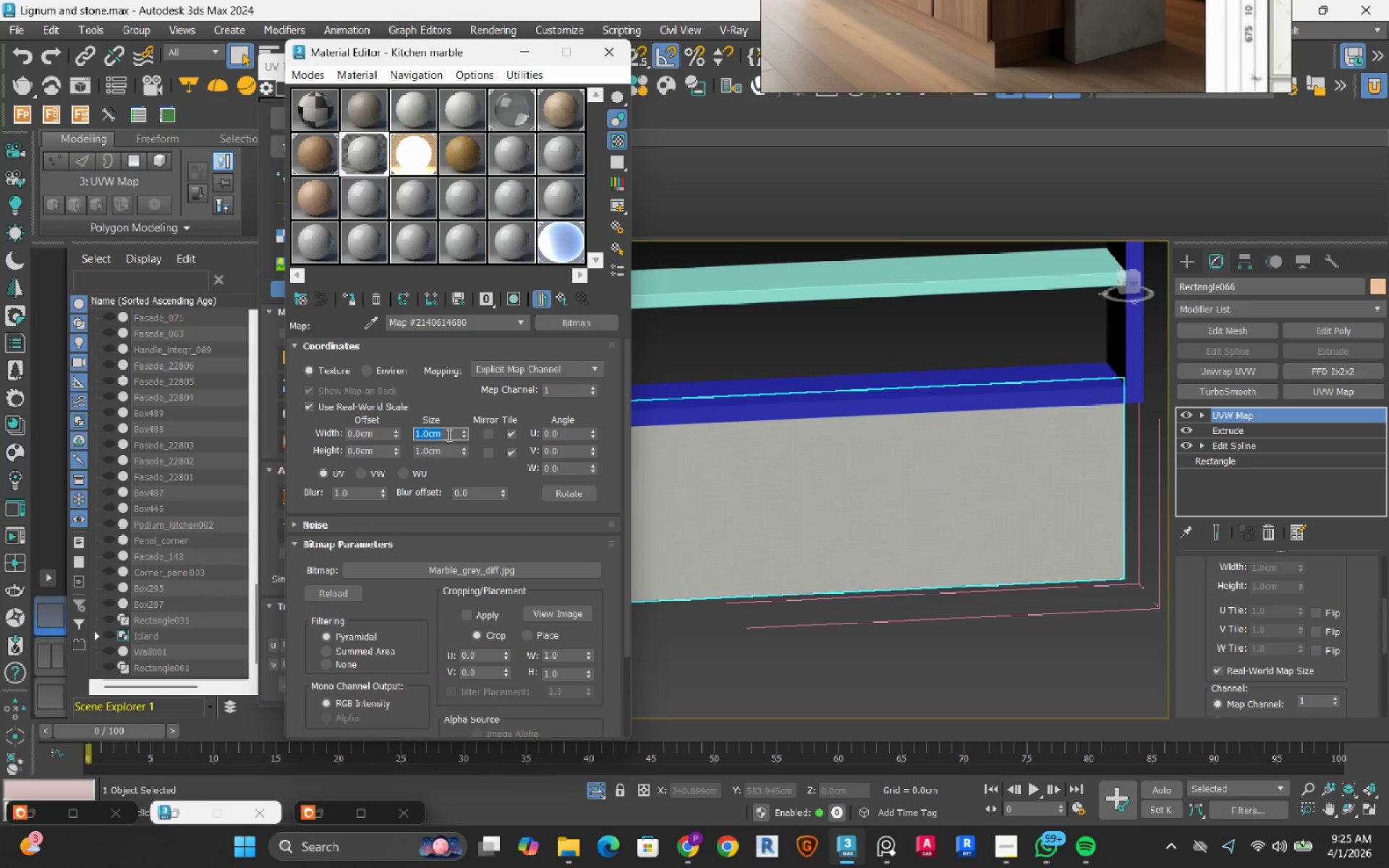 
key(Numpad1)
 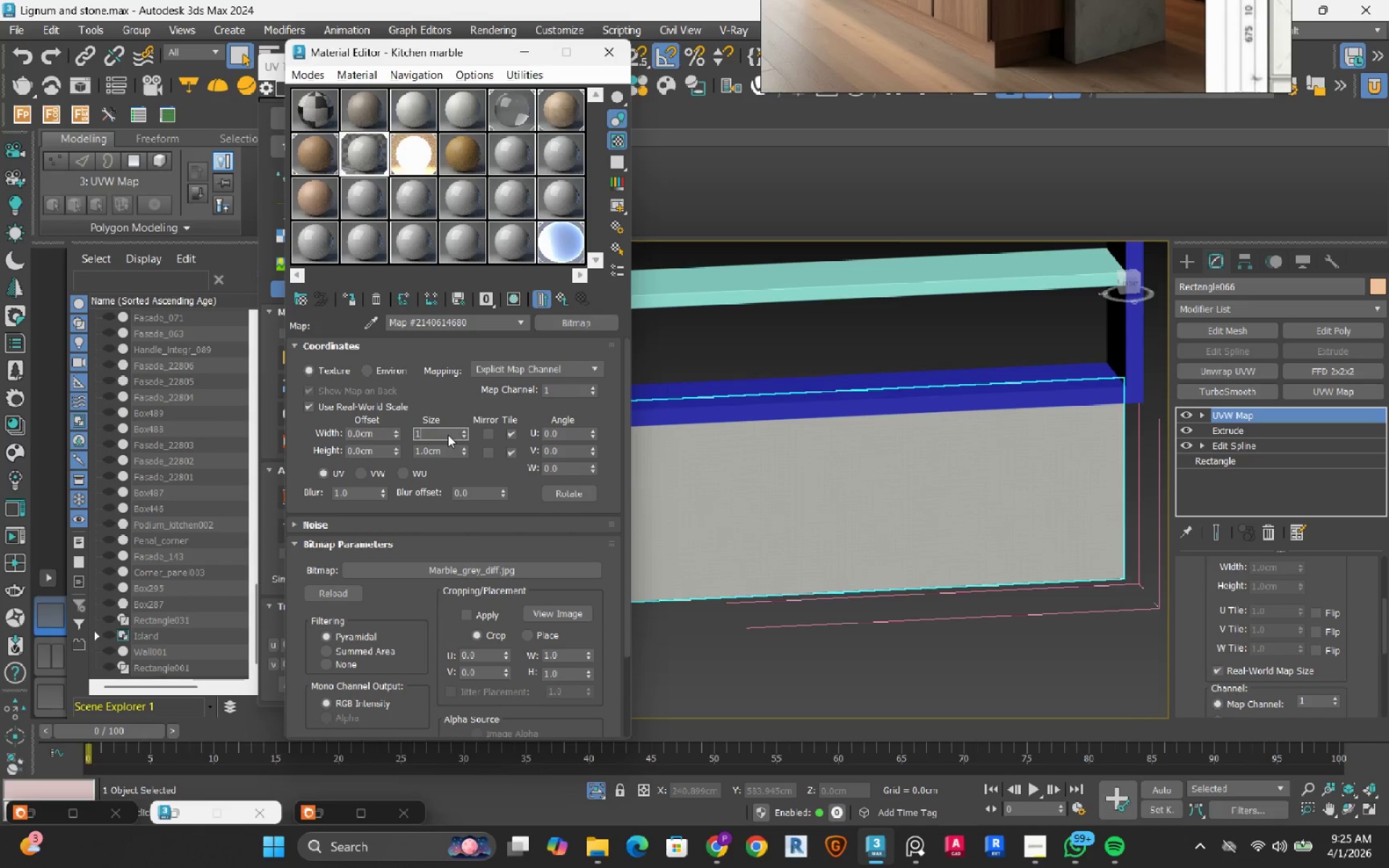 
key(Numpad0)
 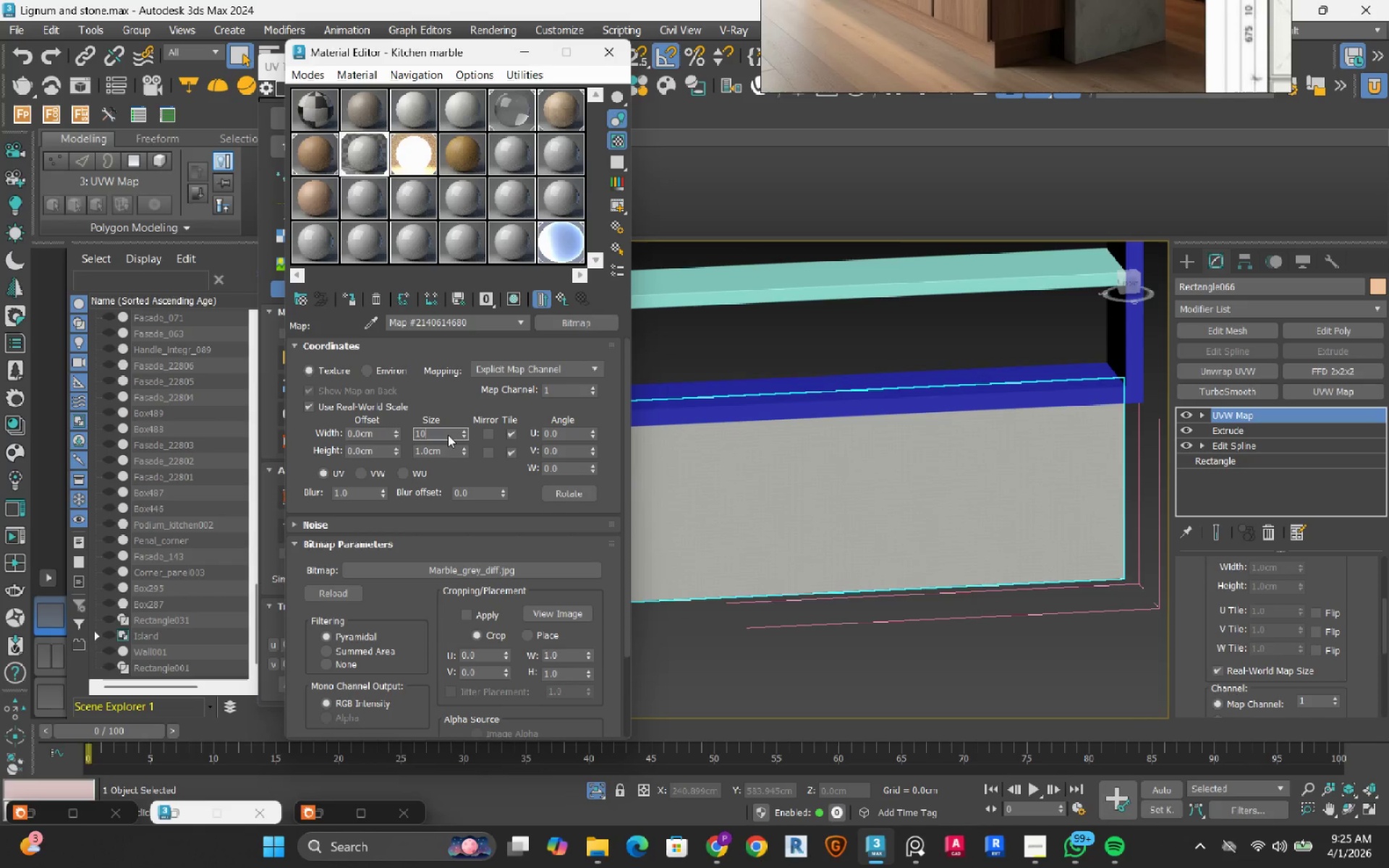 
key(Numpad0)
 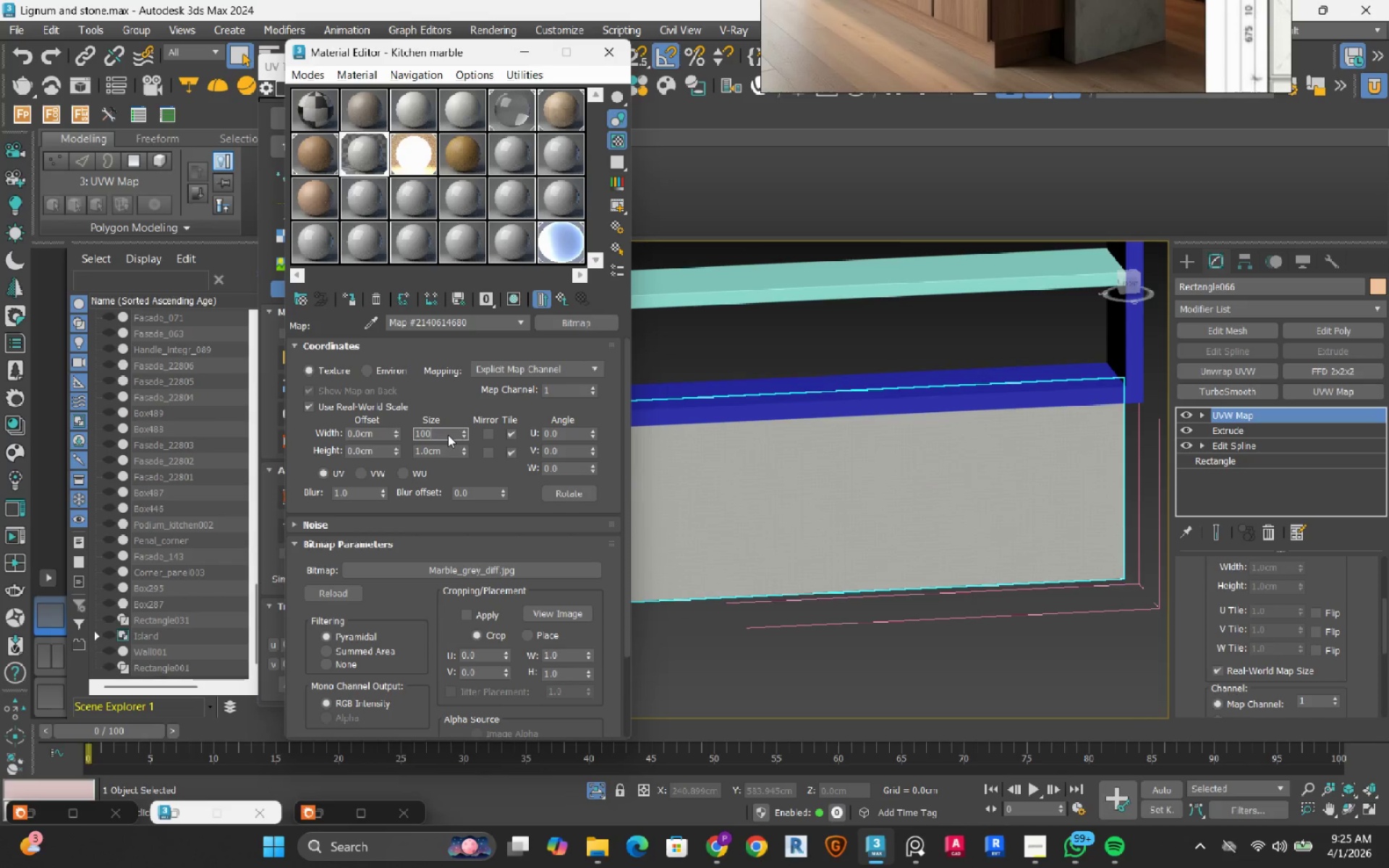 
key(NumpadEnter)
 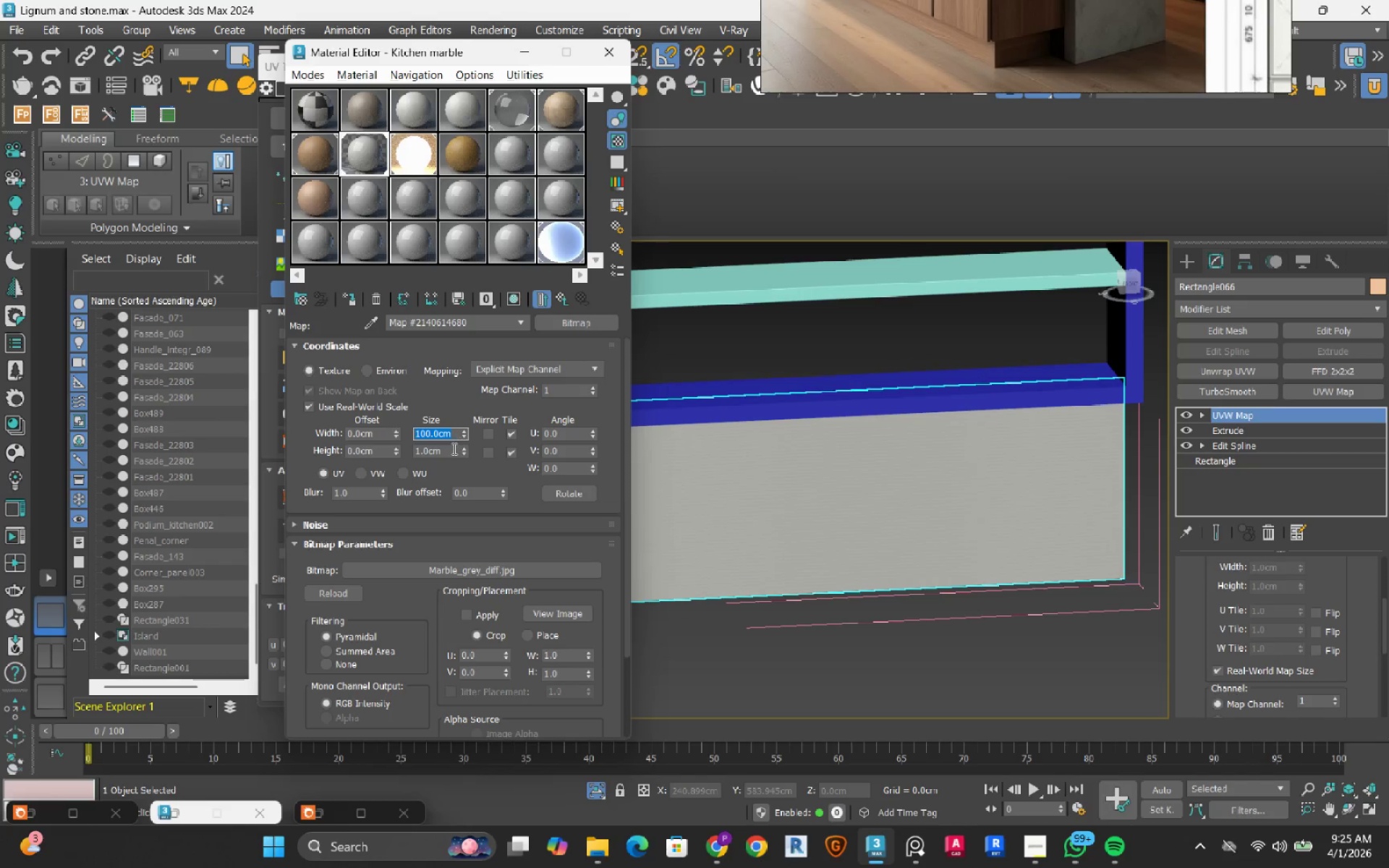 
double_click([453, 448])
 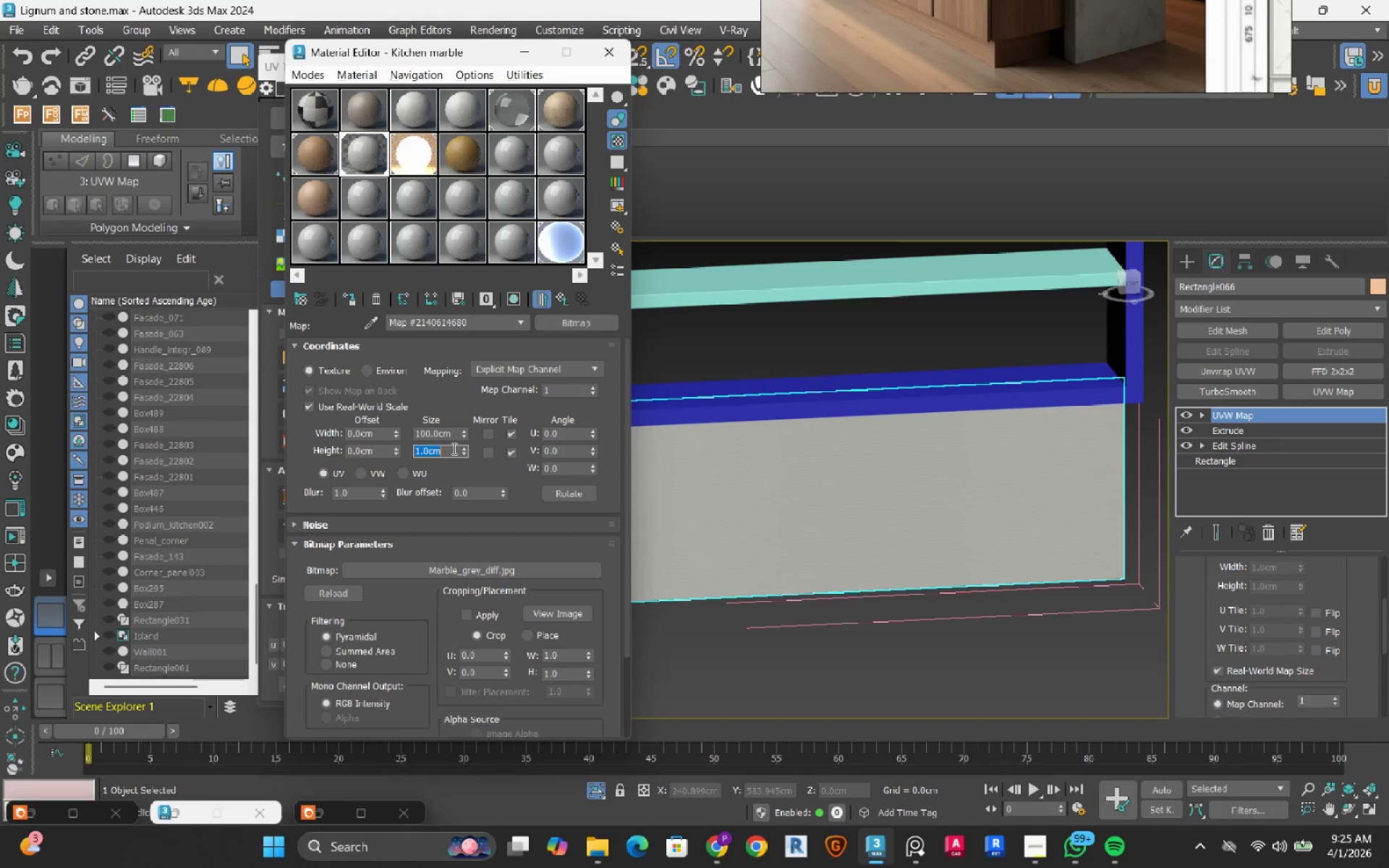 
key(Numpad1)
 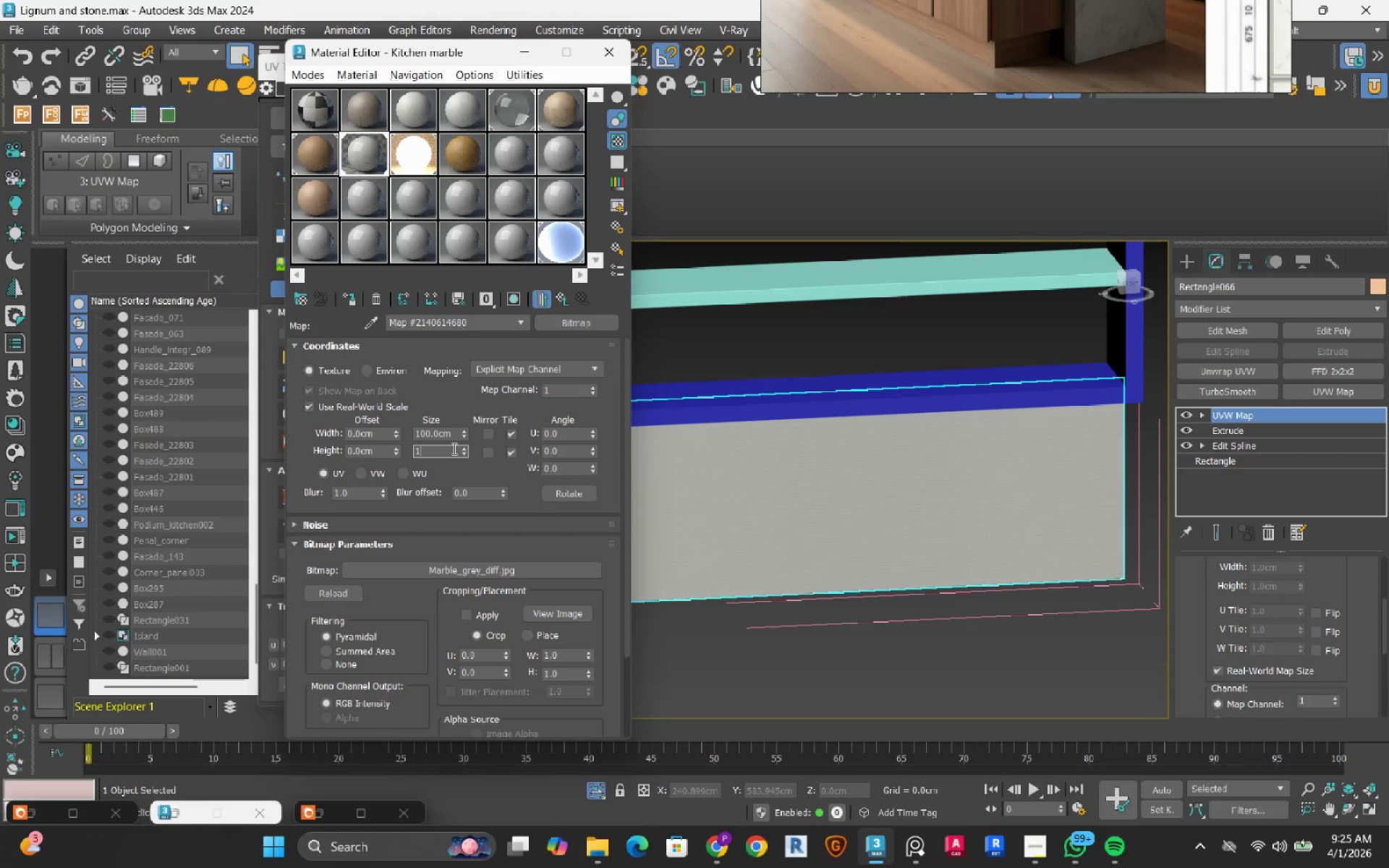 
key(Numpad0)
 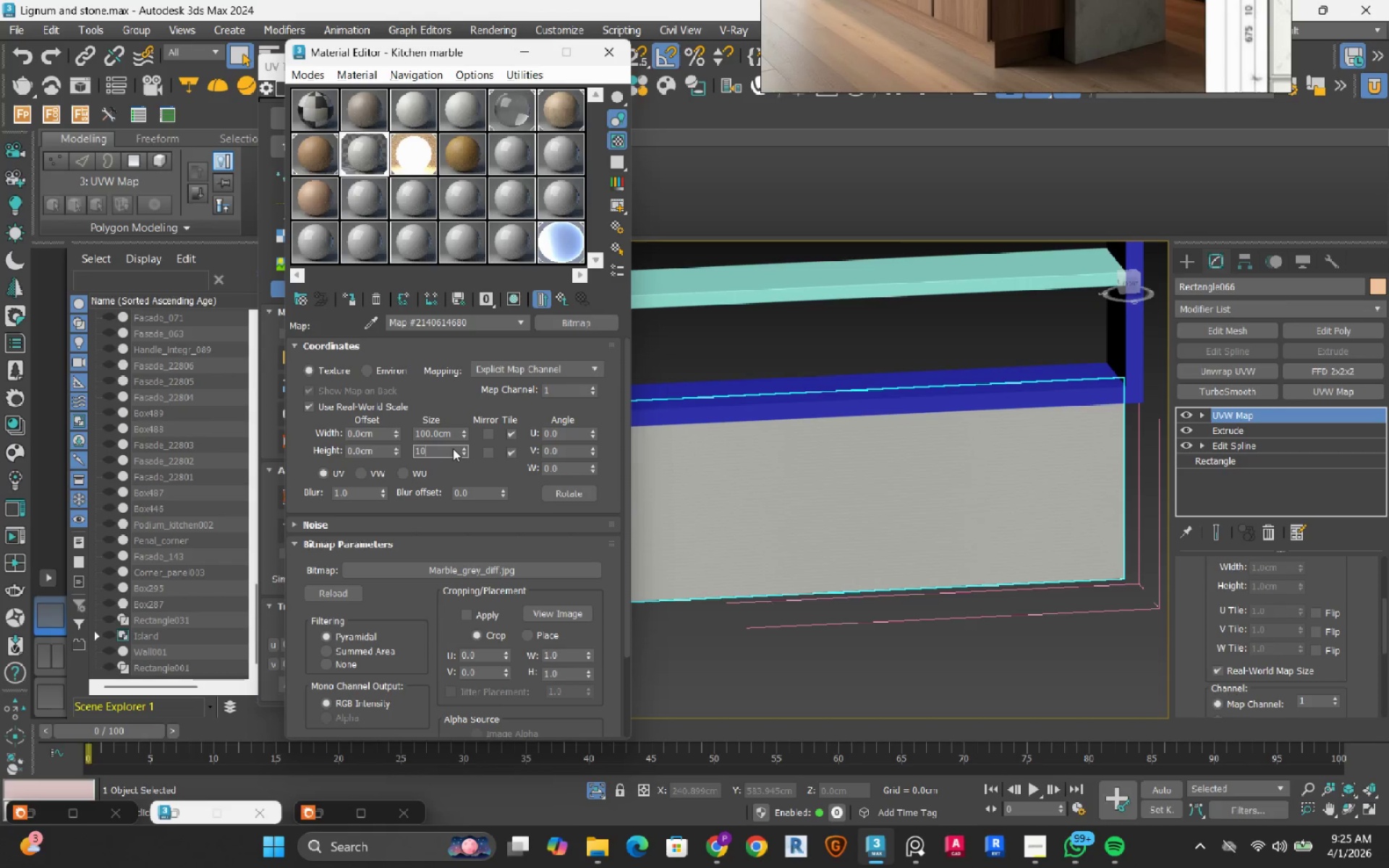 
key(Numpad0)
 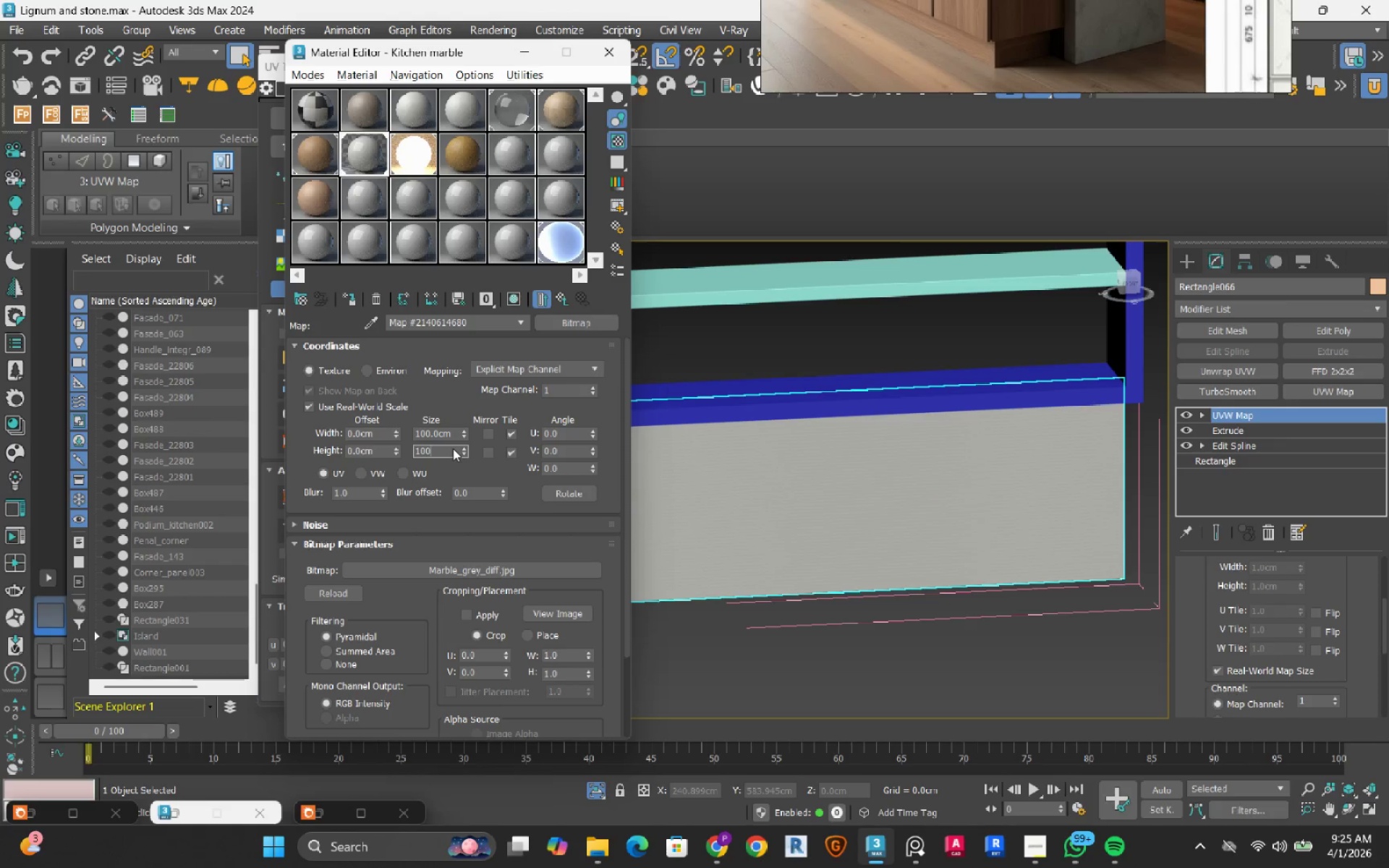 
key(NumpadEnter)
 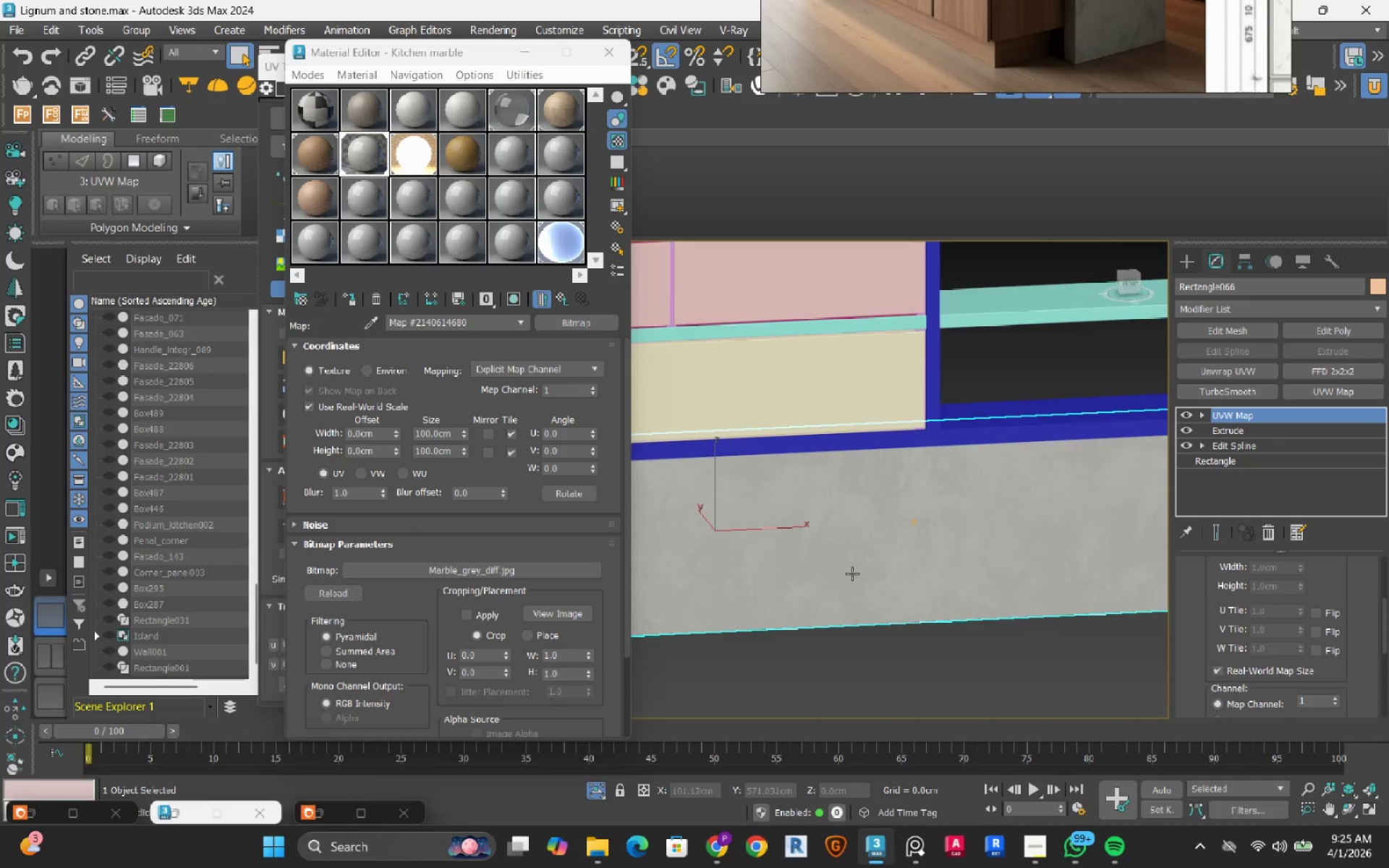 
scroll: coordinate [919, 579], scroll_direction: up, amount: 3.0
 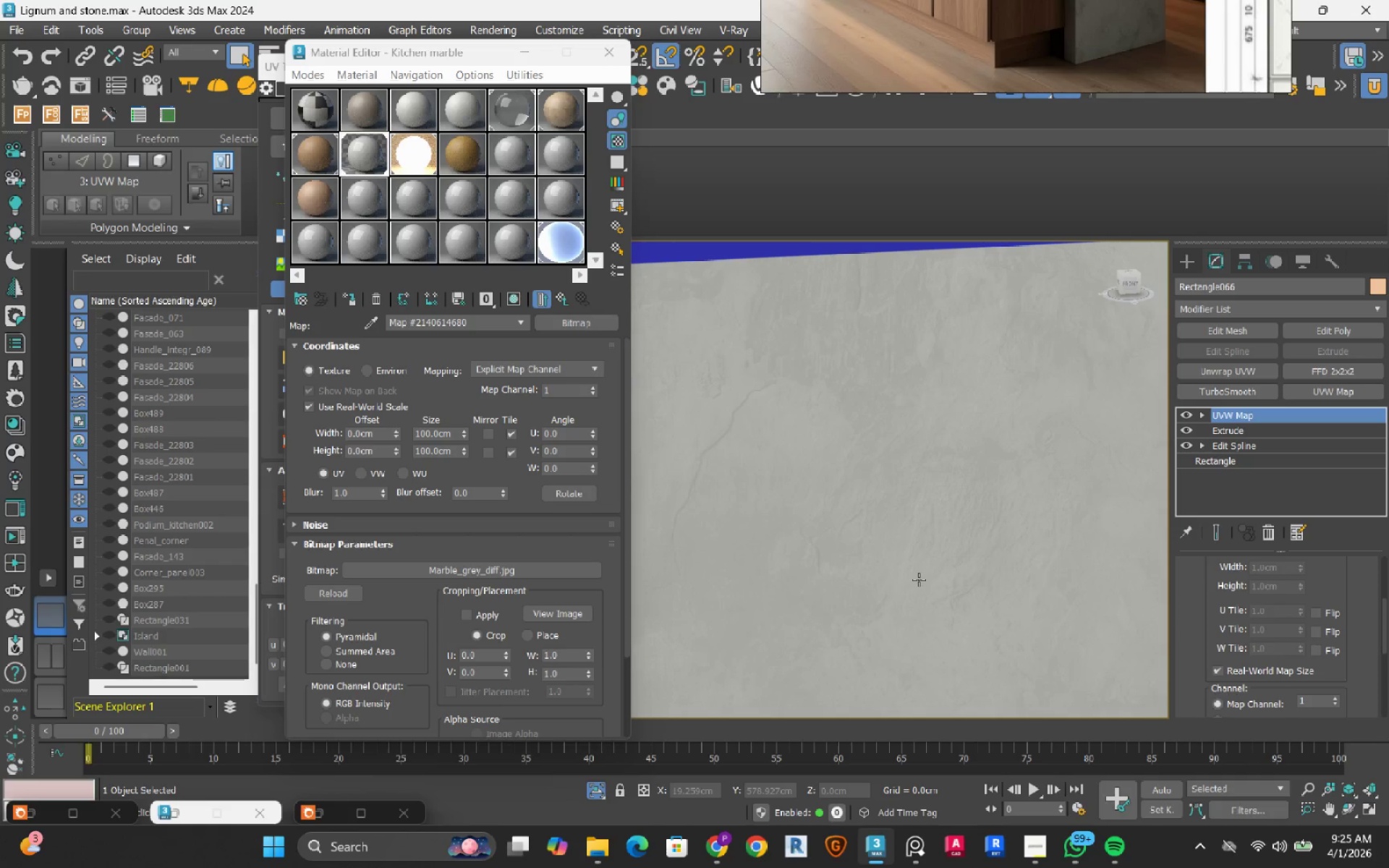 
wait(5.99)
 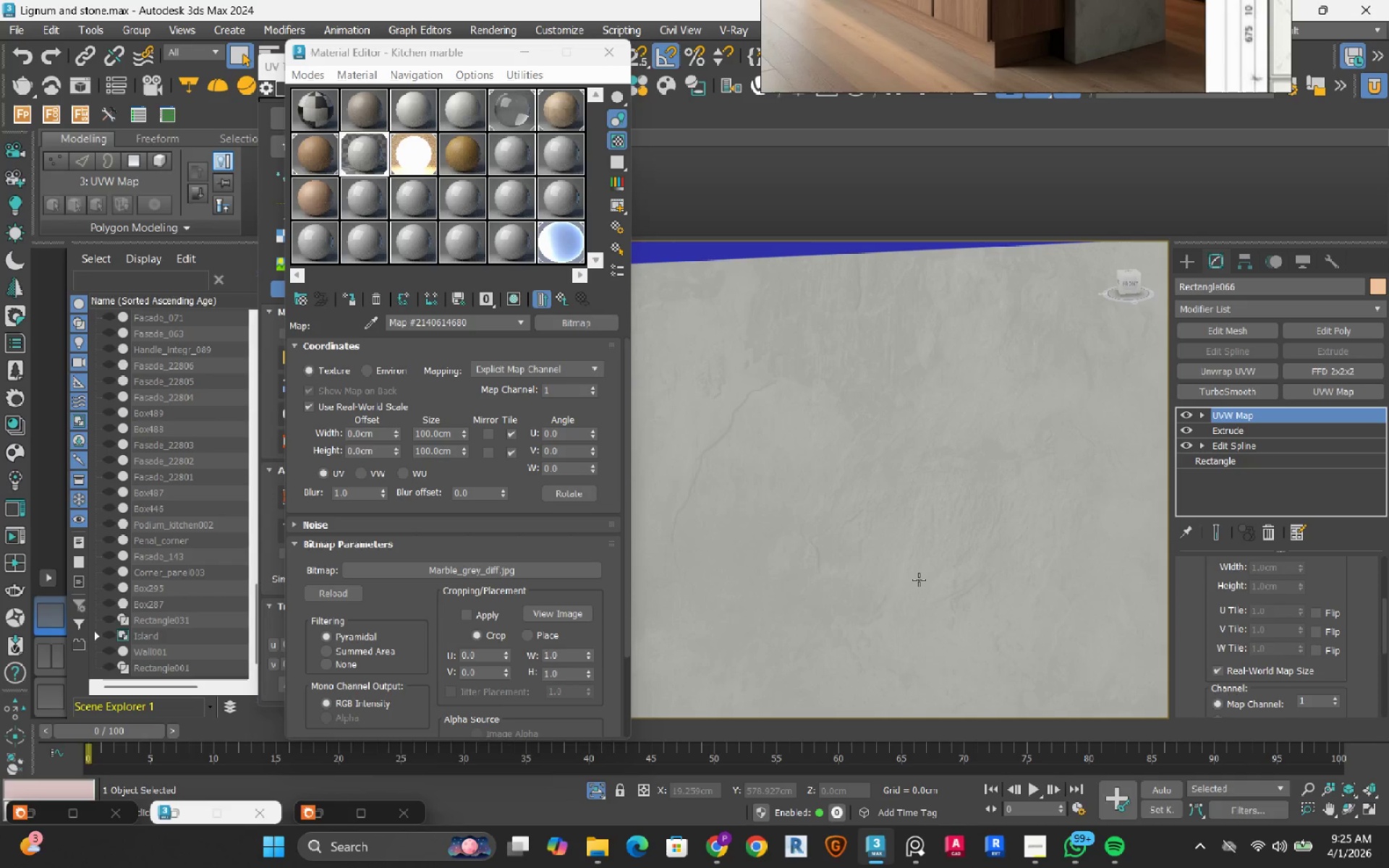 
scroll: coordinate [901, 510], scroll_direction: down, amount: 5.0
 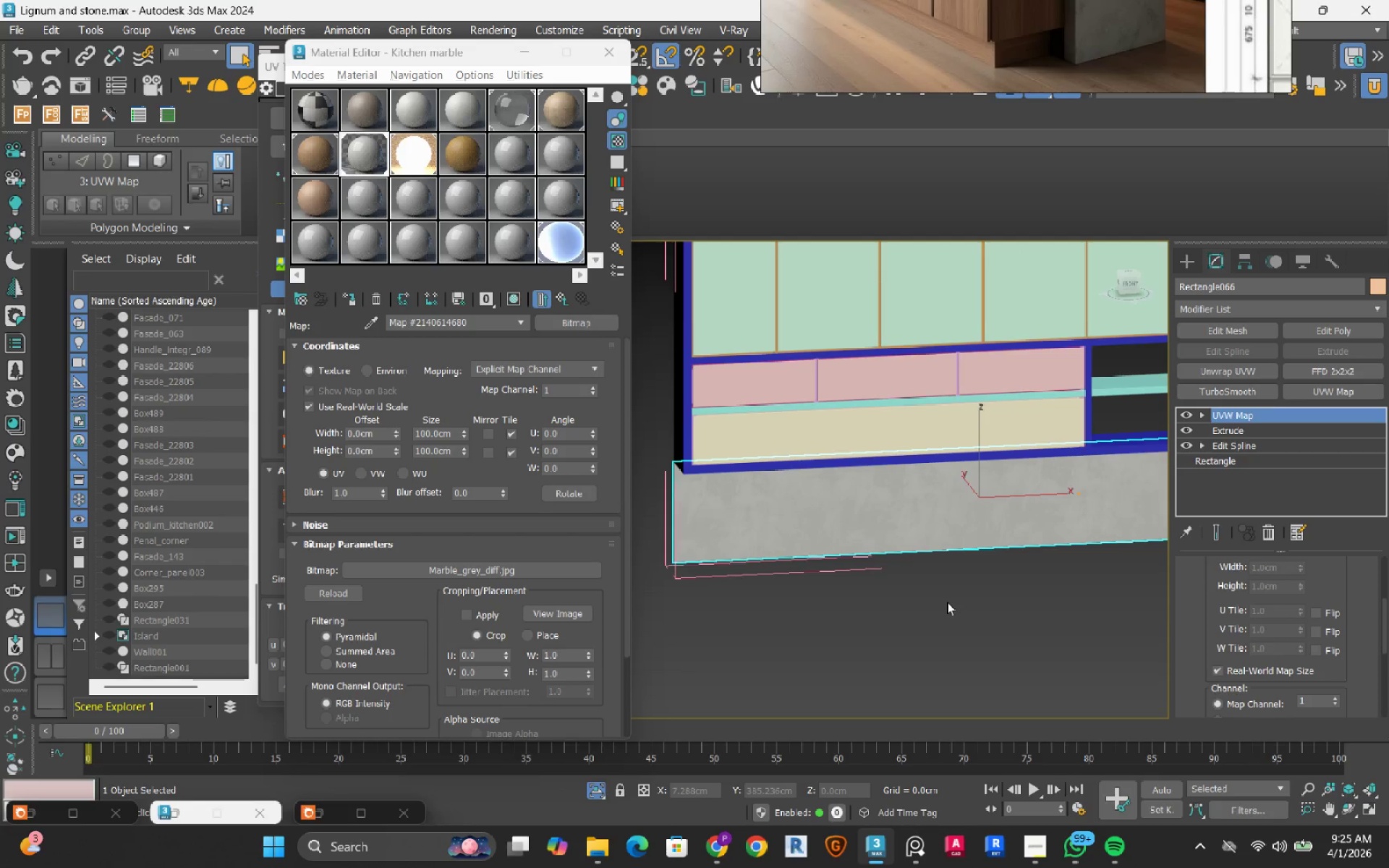 
left_click([947, 602])
 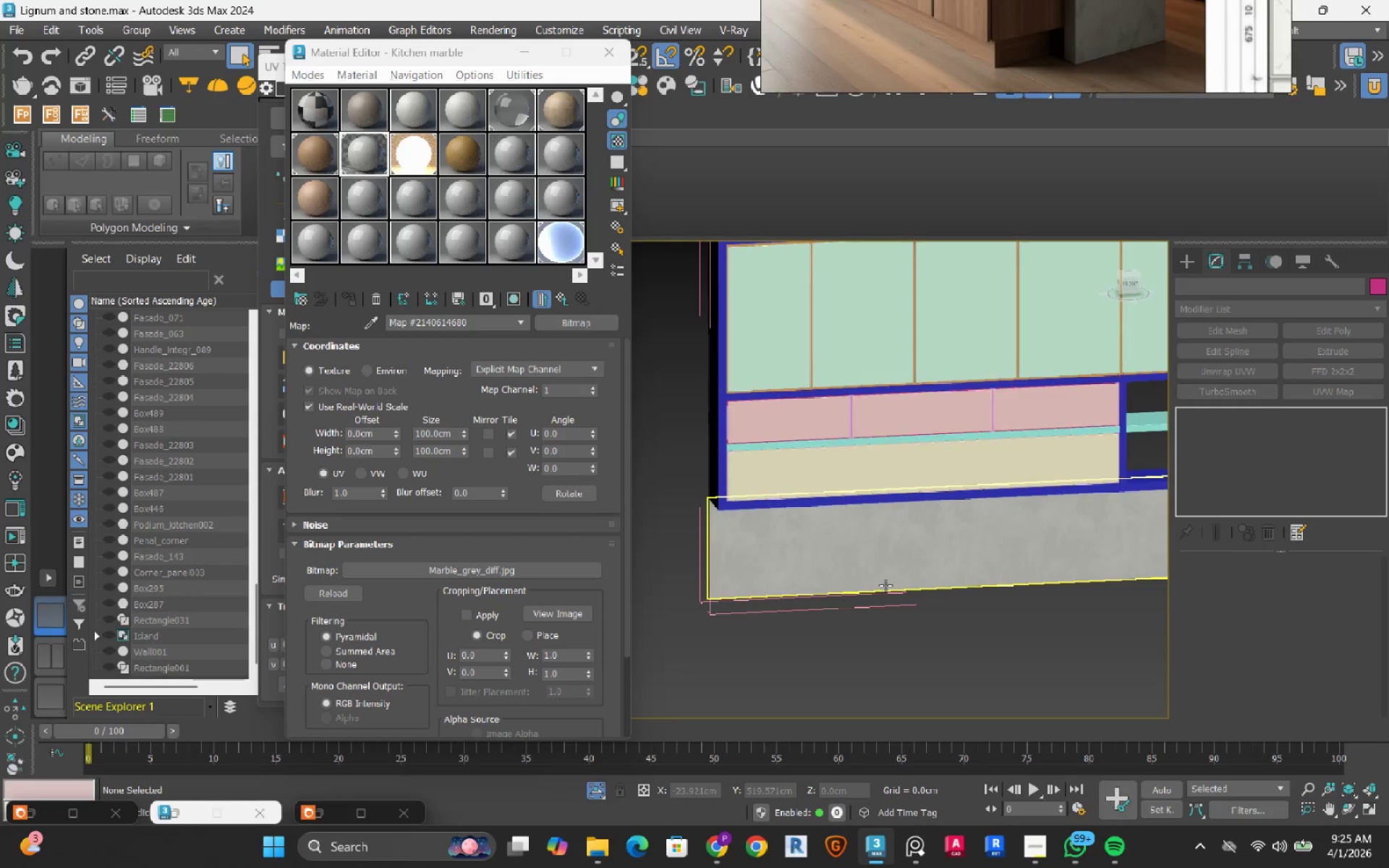 
wait(8.62)
 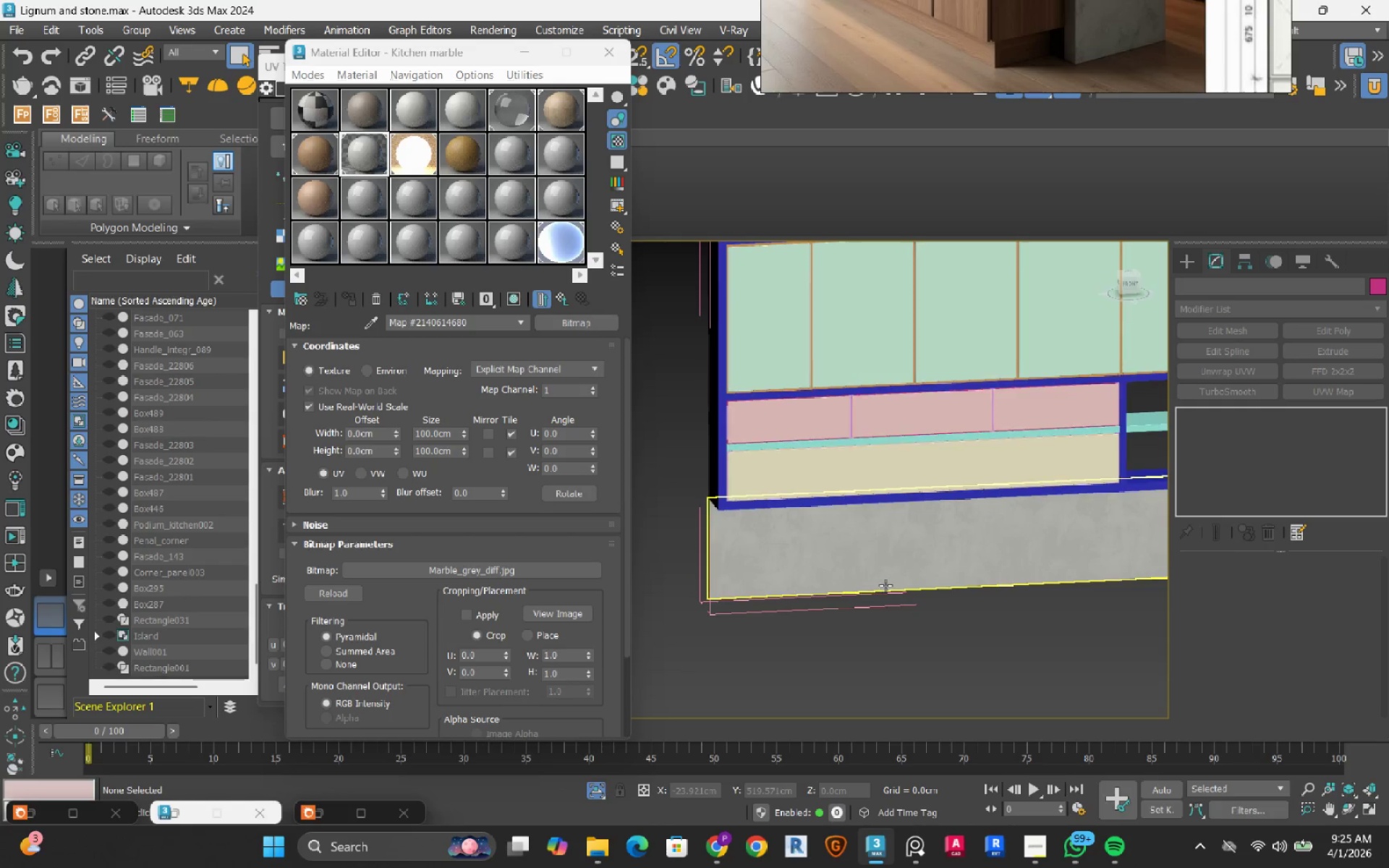 
scroll: coordinate [912, 531], scroll_direction: down, amount: 1.0
 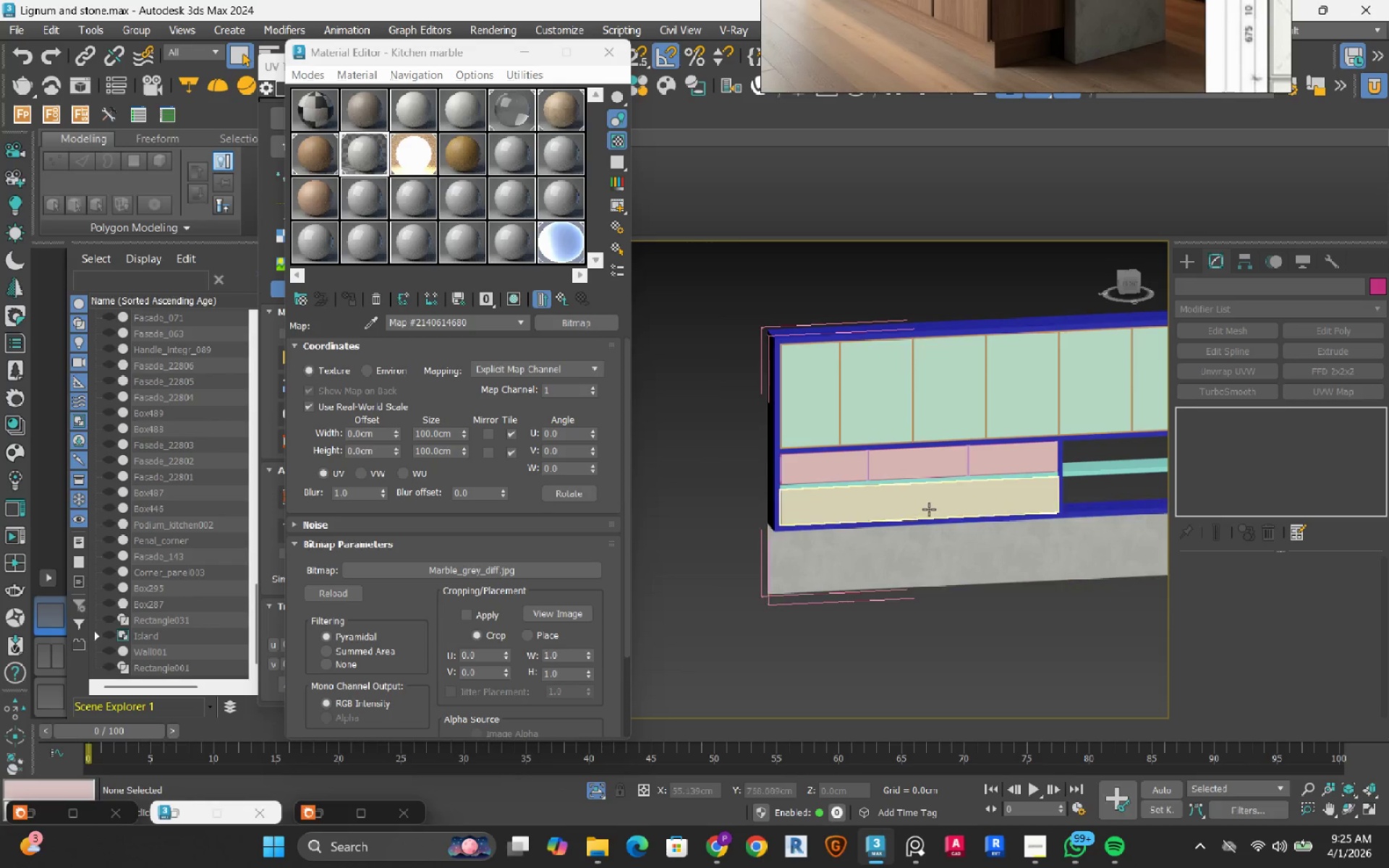 
scroll: coordinate [929, 509], scroll_direction: up, amount: 2.0
 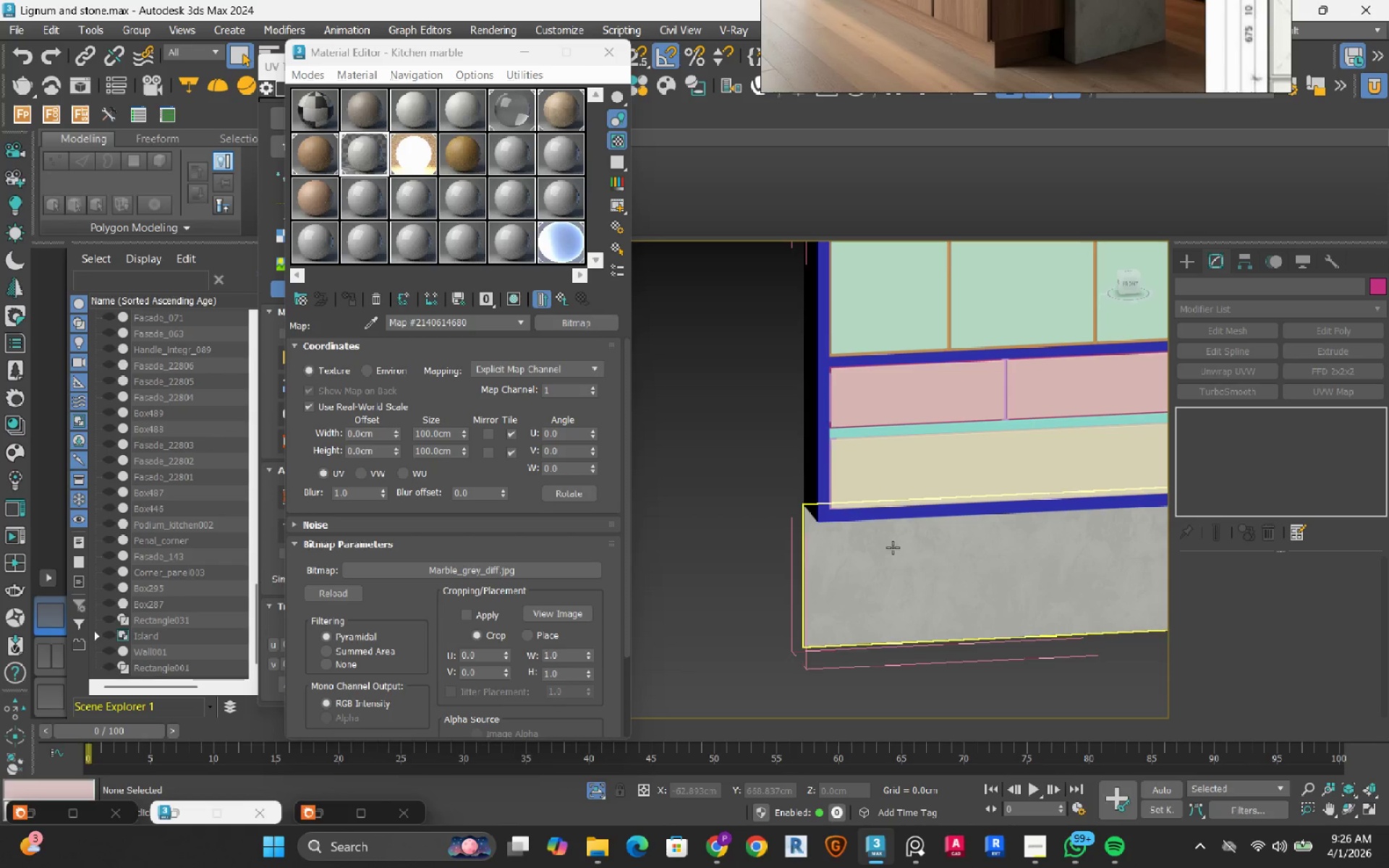 
wait(29.18)
 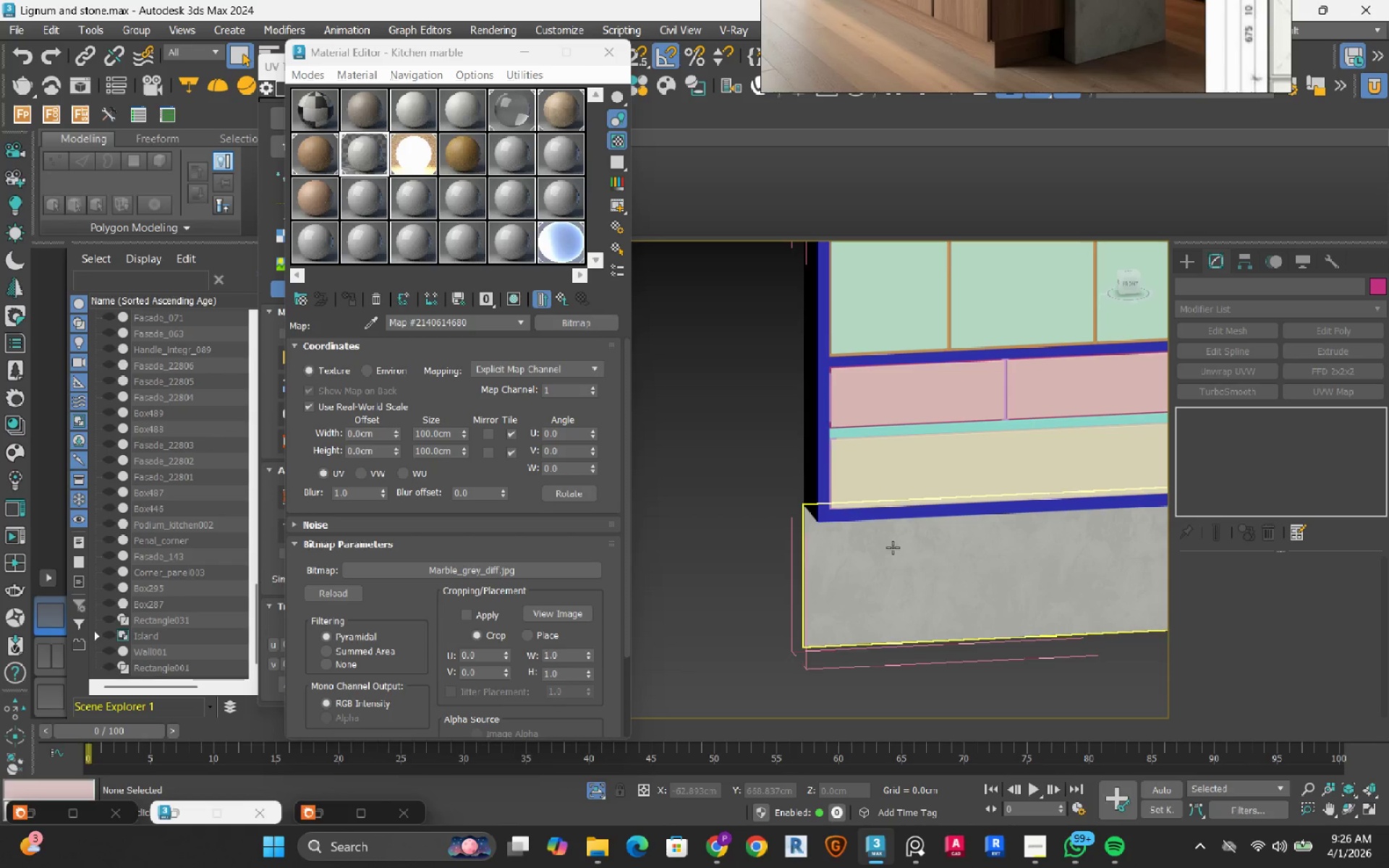 
scroll: coordinate [817, 571], scroll_direction: down, amount: 3.0
 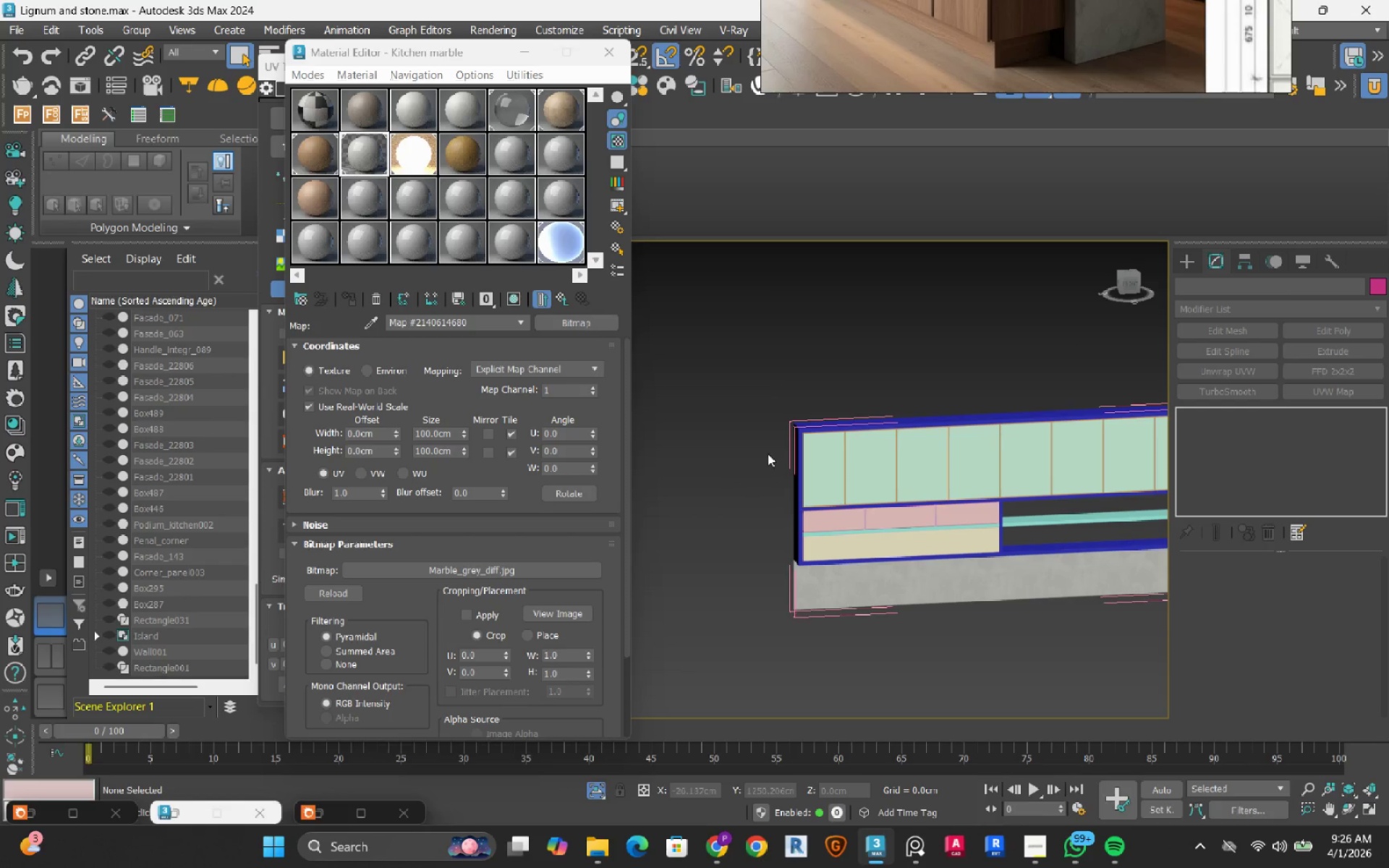 
scroll: coordinate [823, 444], scroll_direction: up, amount: 4.0
 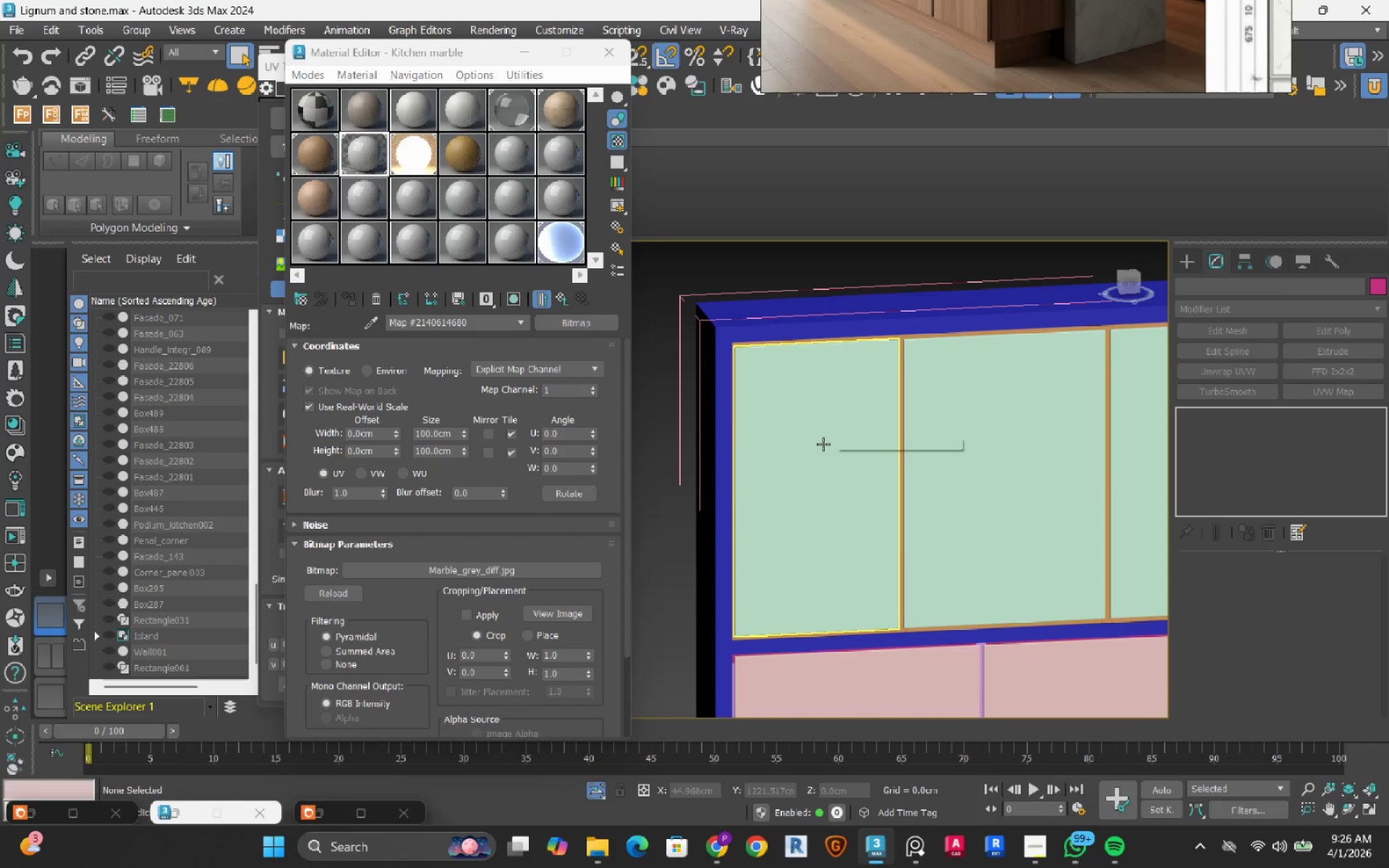 
left_click([823, 444])
 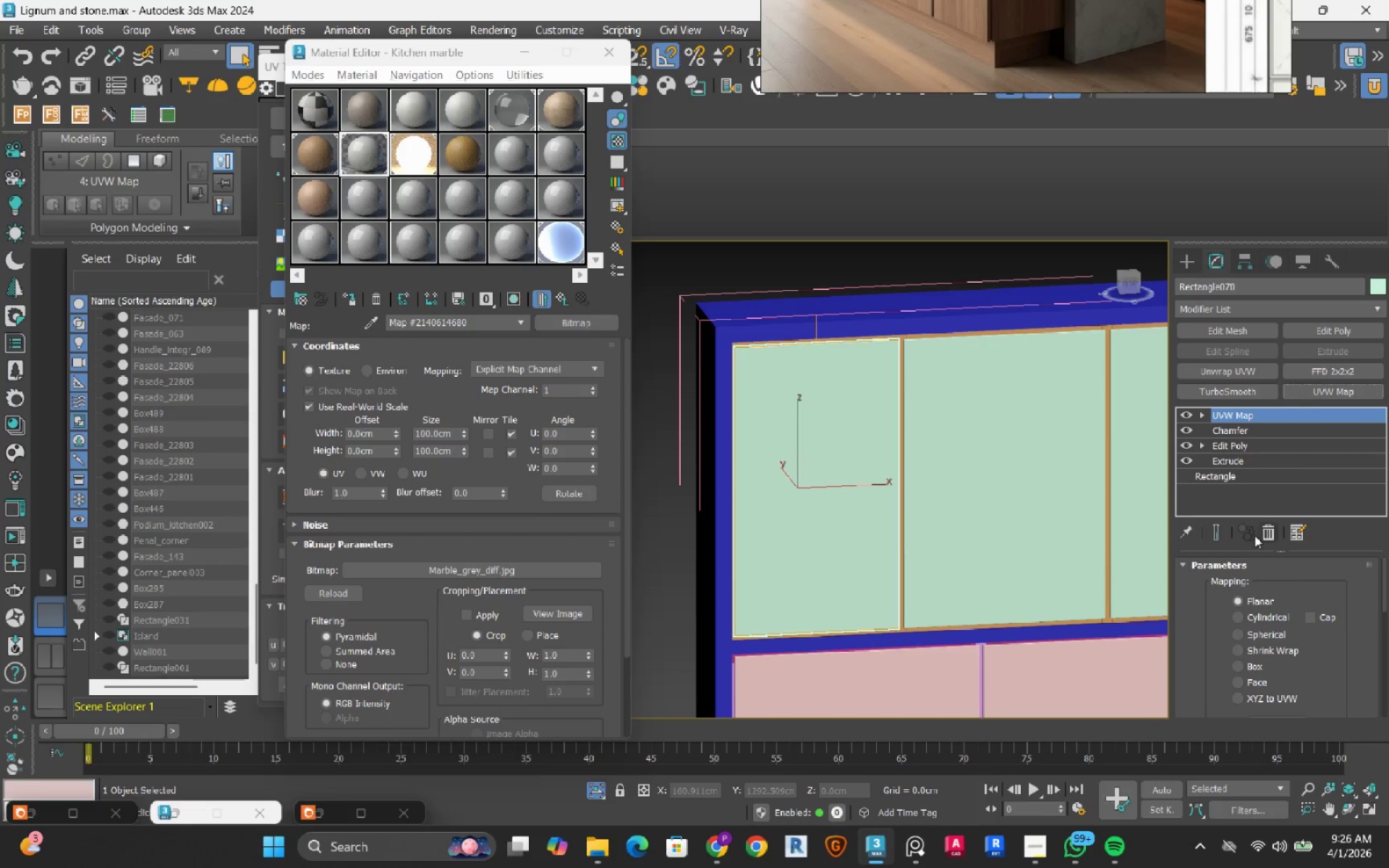 
left_click([1247, 665])
 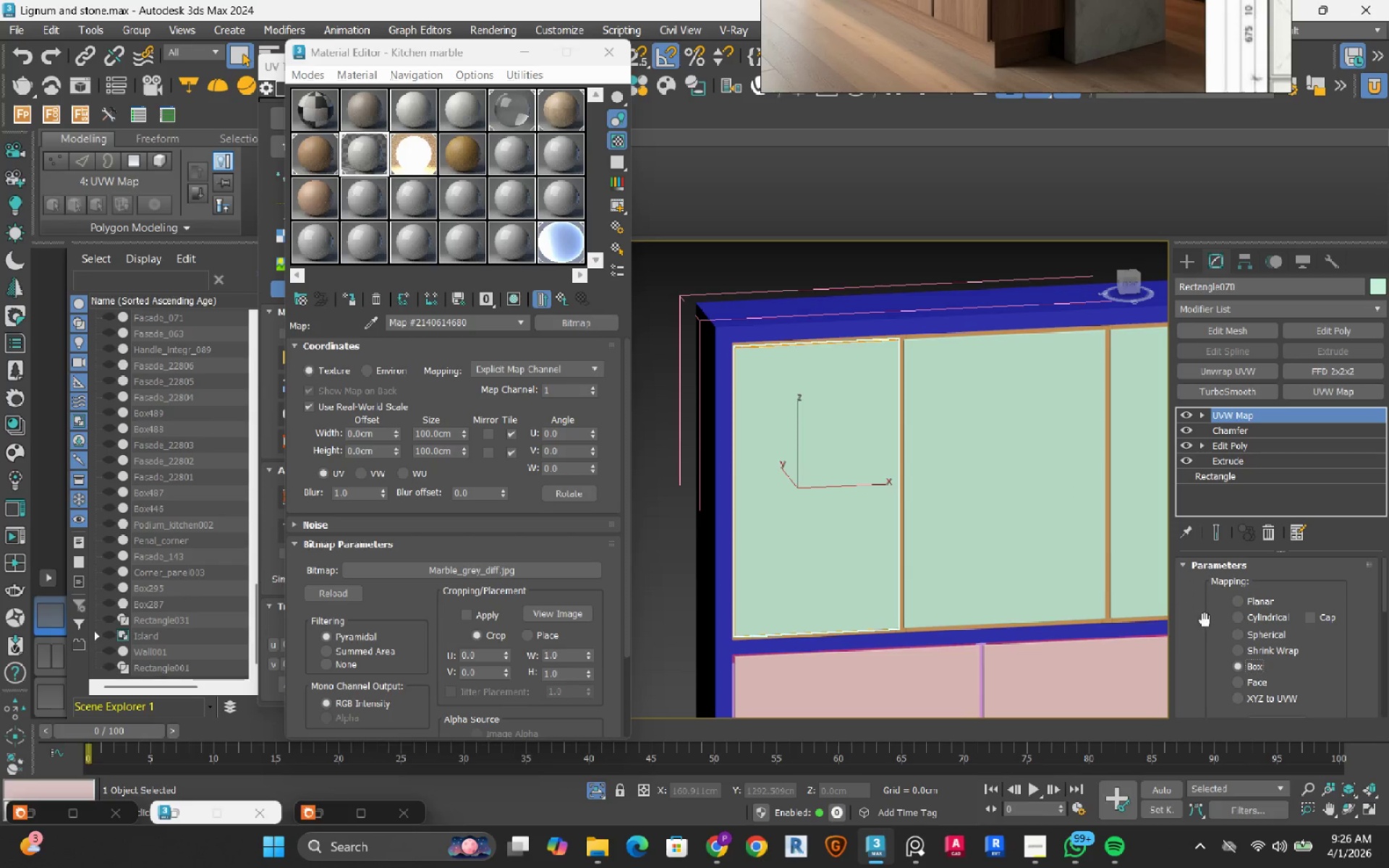 
scroll: coordinate [1204, 620], scroll_direction: down, amount: 7.0
 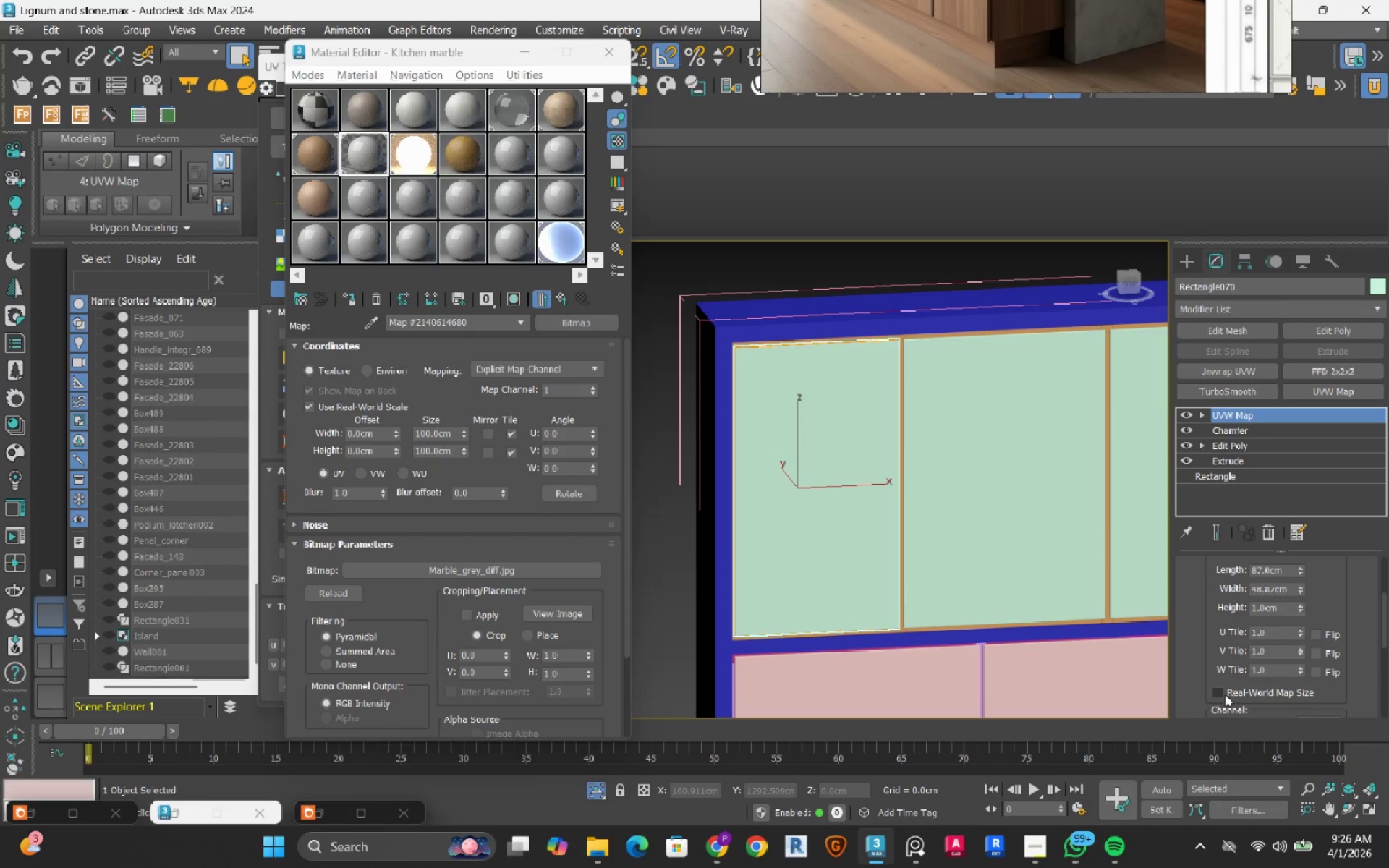 
left_click([1225, 694])
 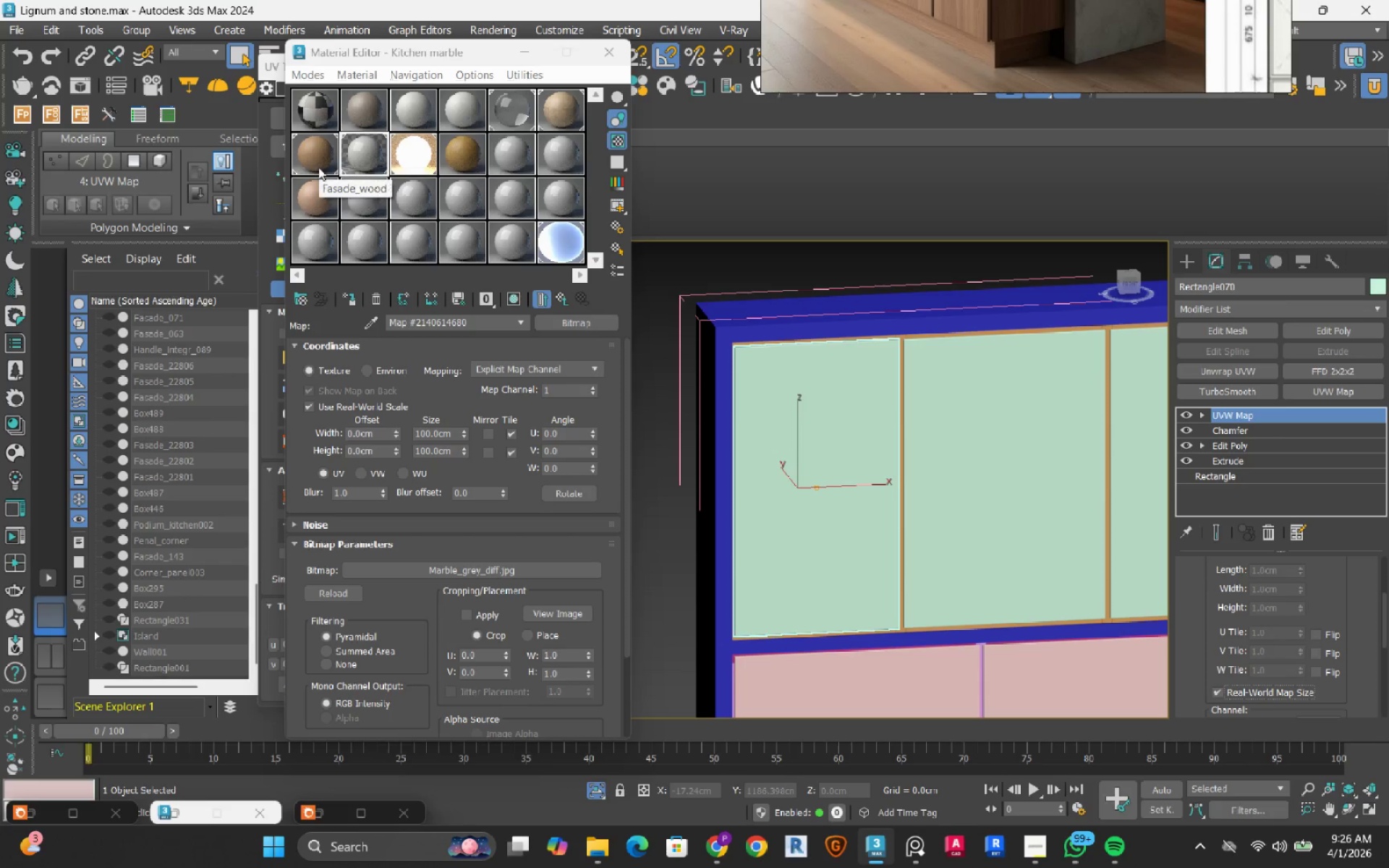 
left_click([321, 157])
 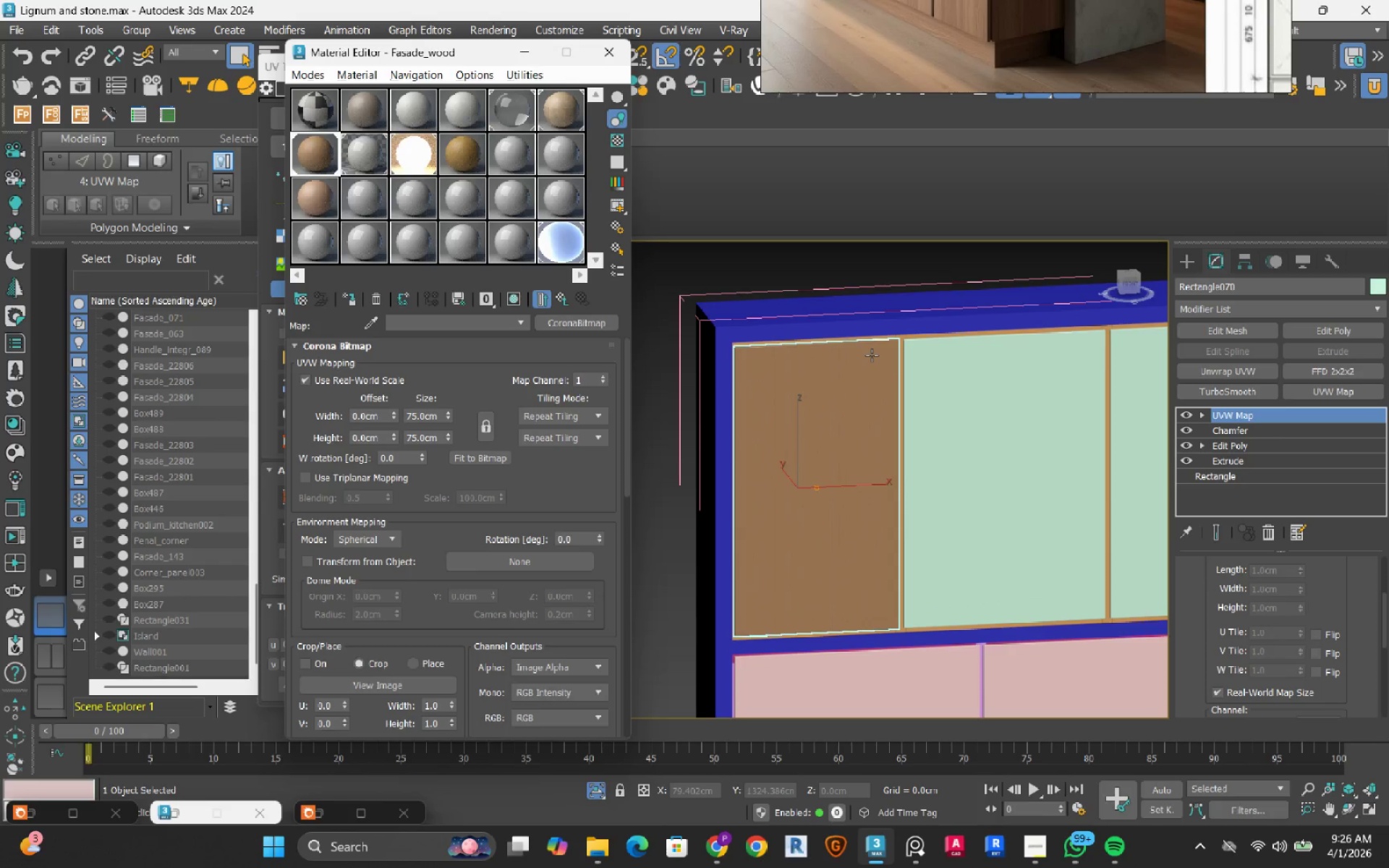 
wait(11.76)
 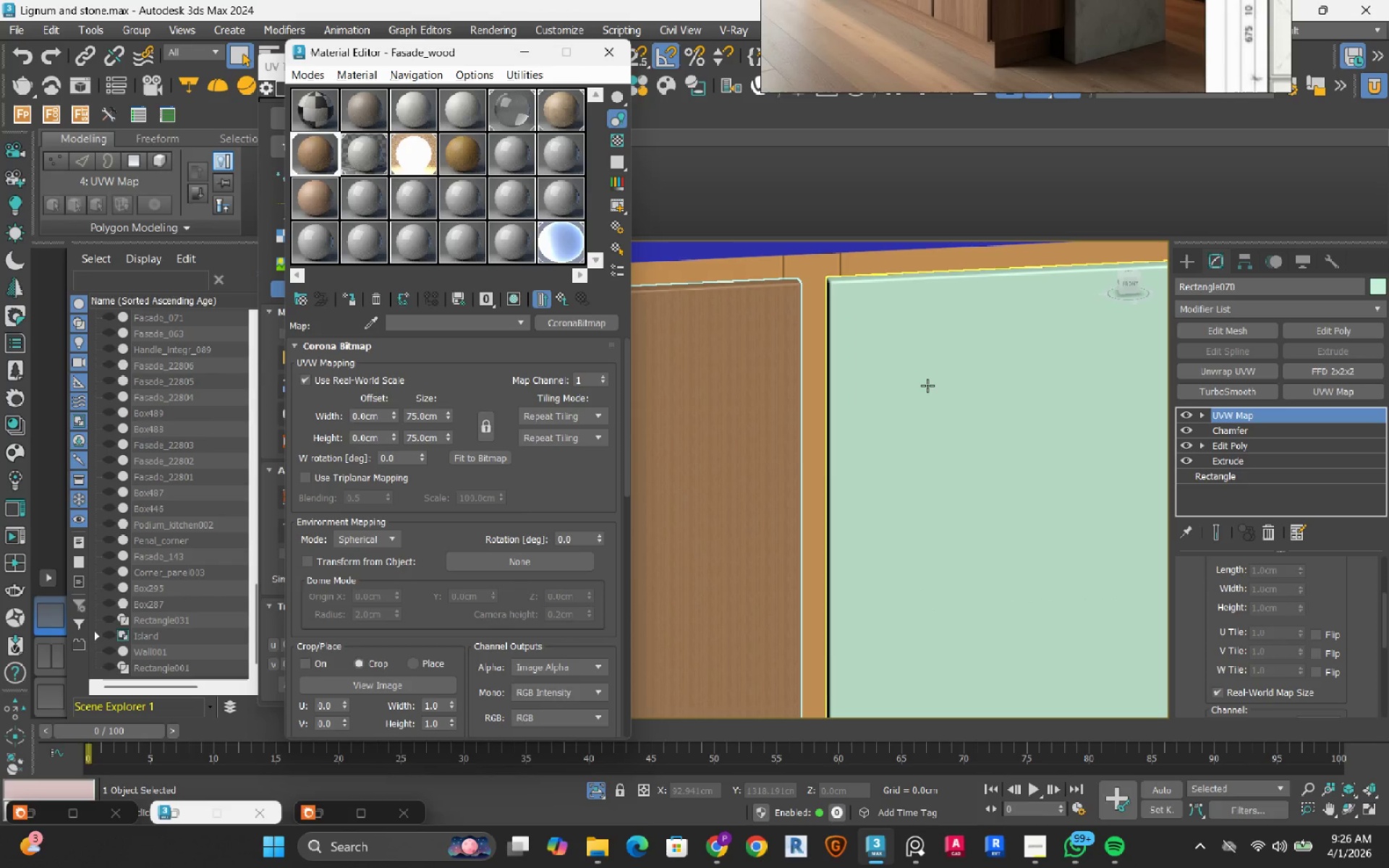 
left_click([927, 386])
 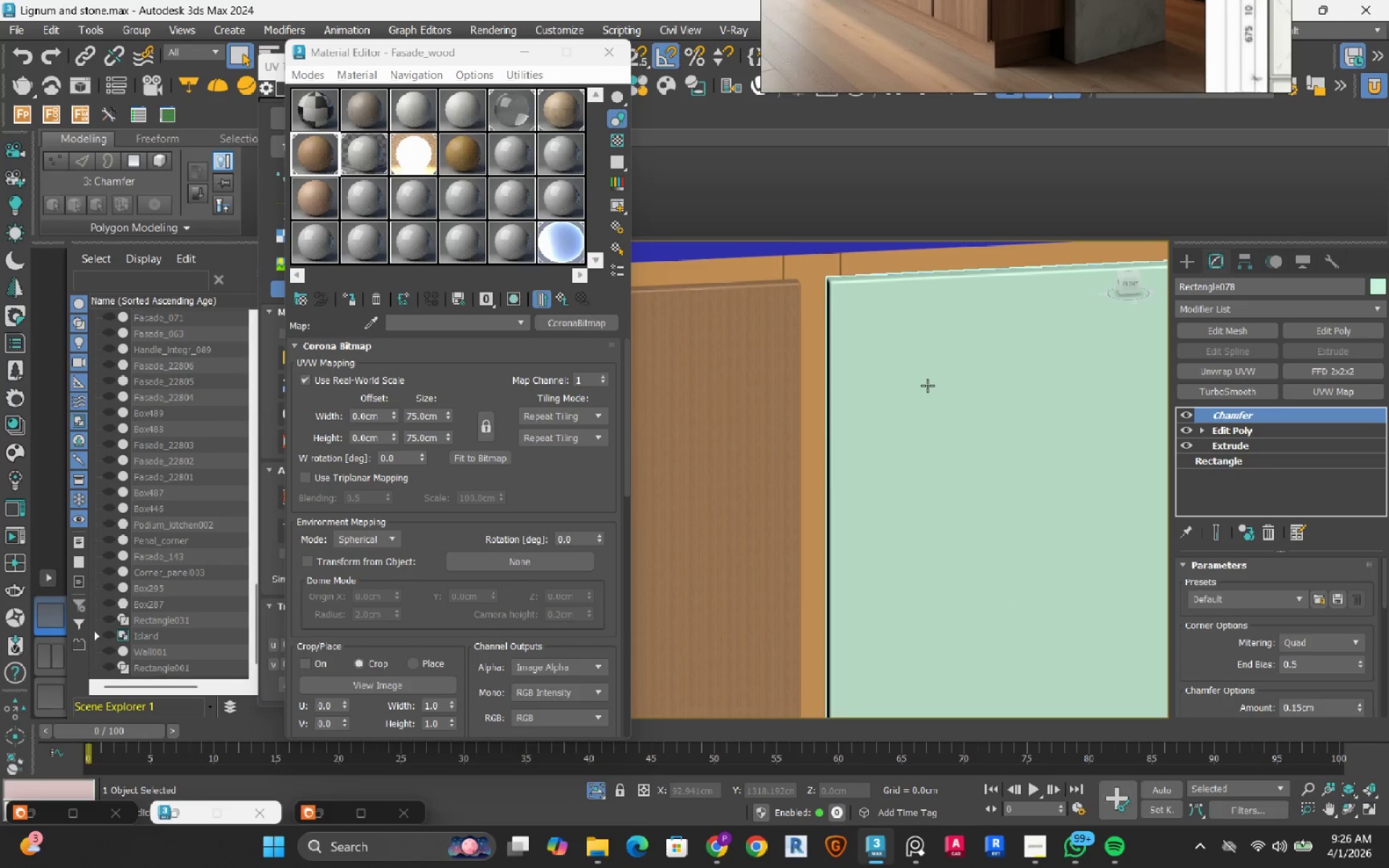 
scroll: coordinate [927, 386], scroll_direction: up, amount: 5.0
 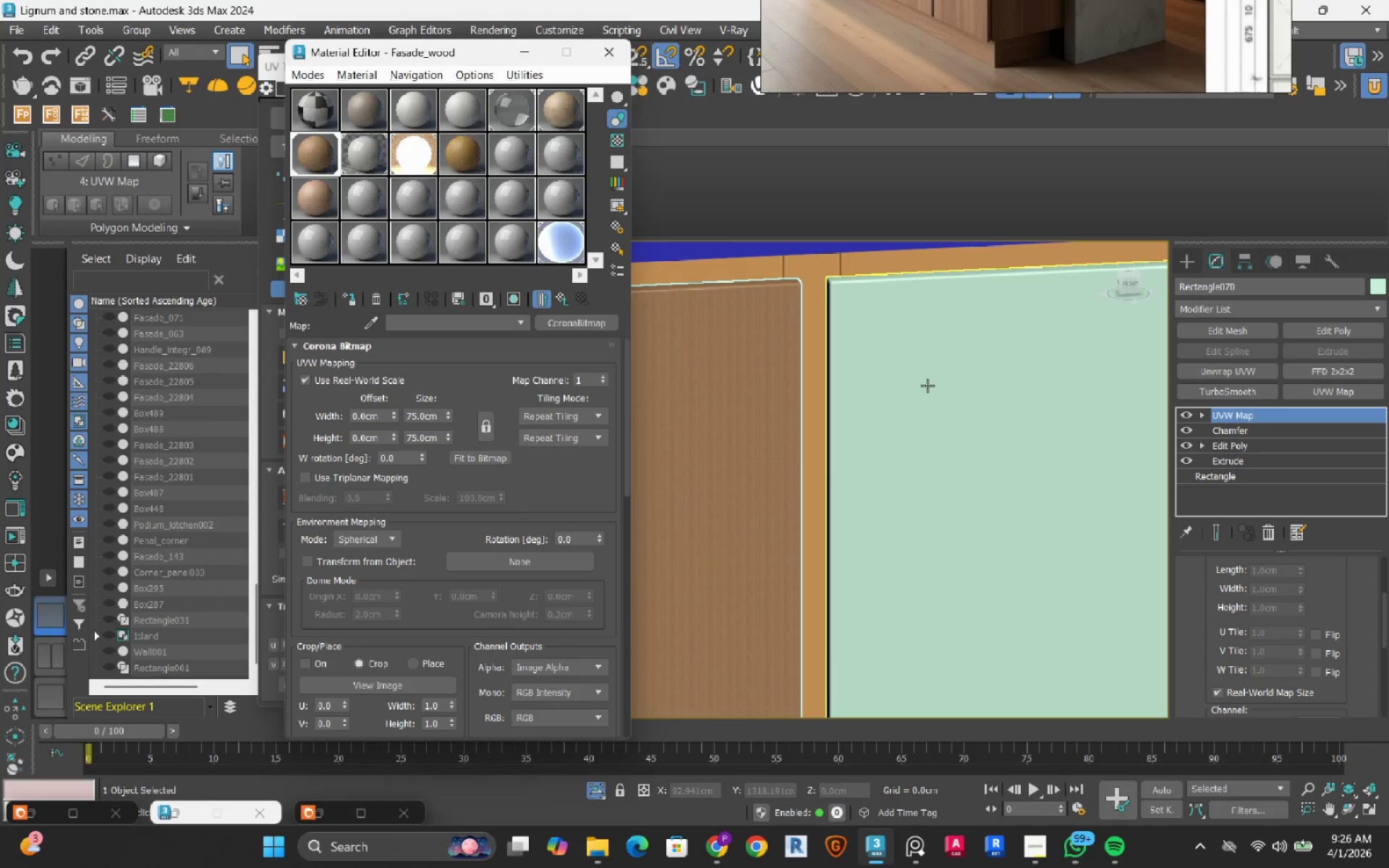 
scroll: coordinate [927, 386], scroll_direction: down, amount: 2.0
 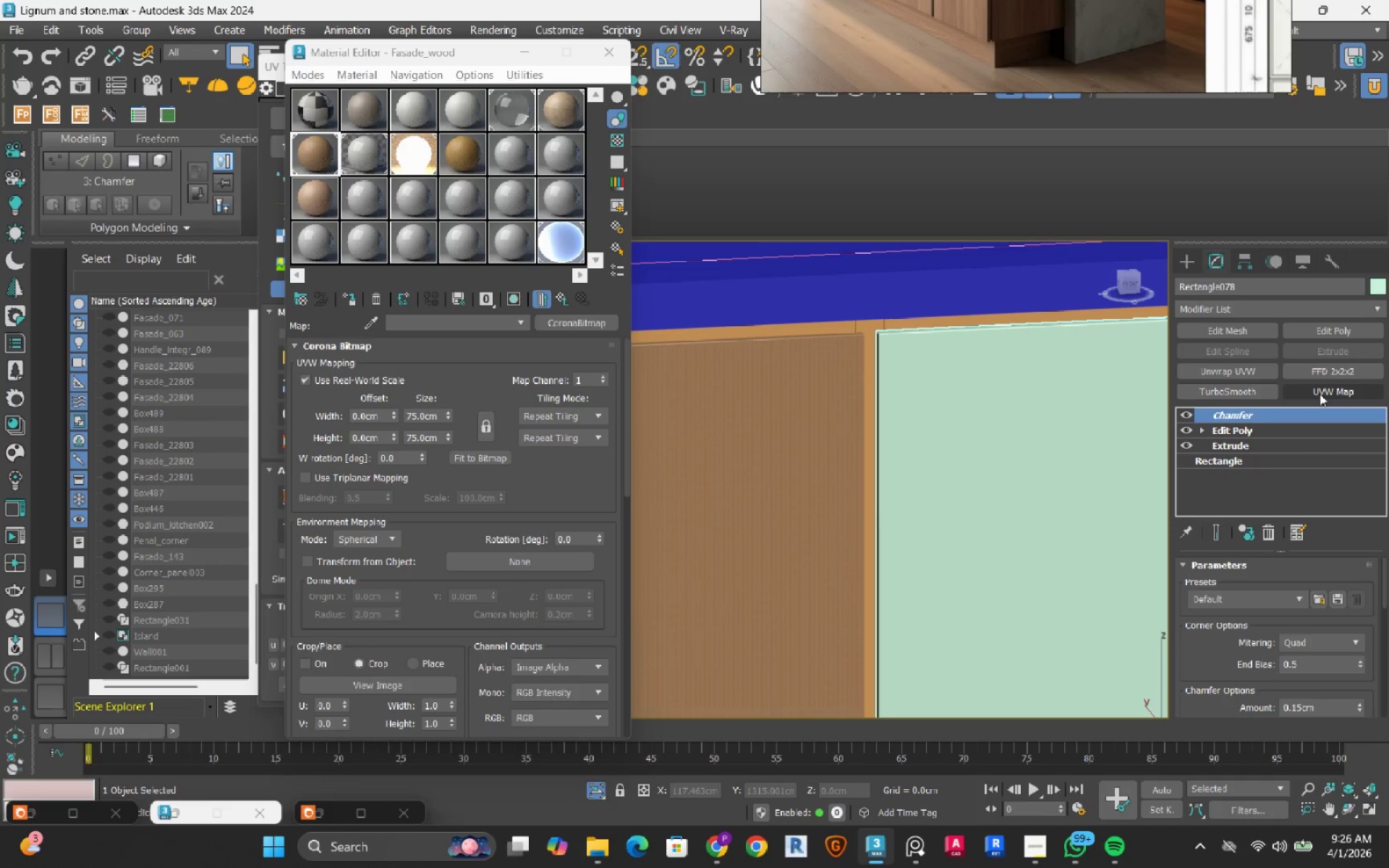 
left_click([1320, 393])
 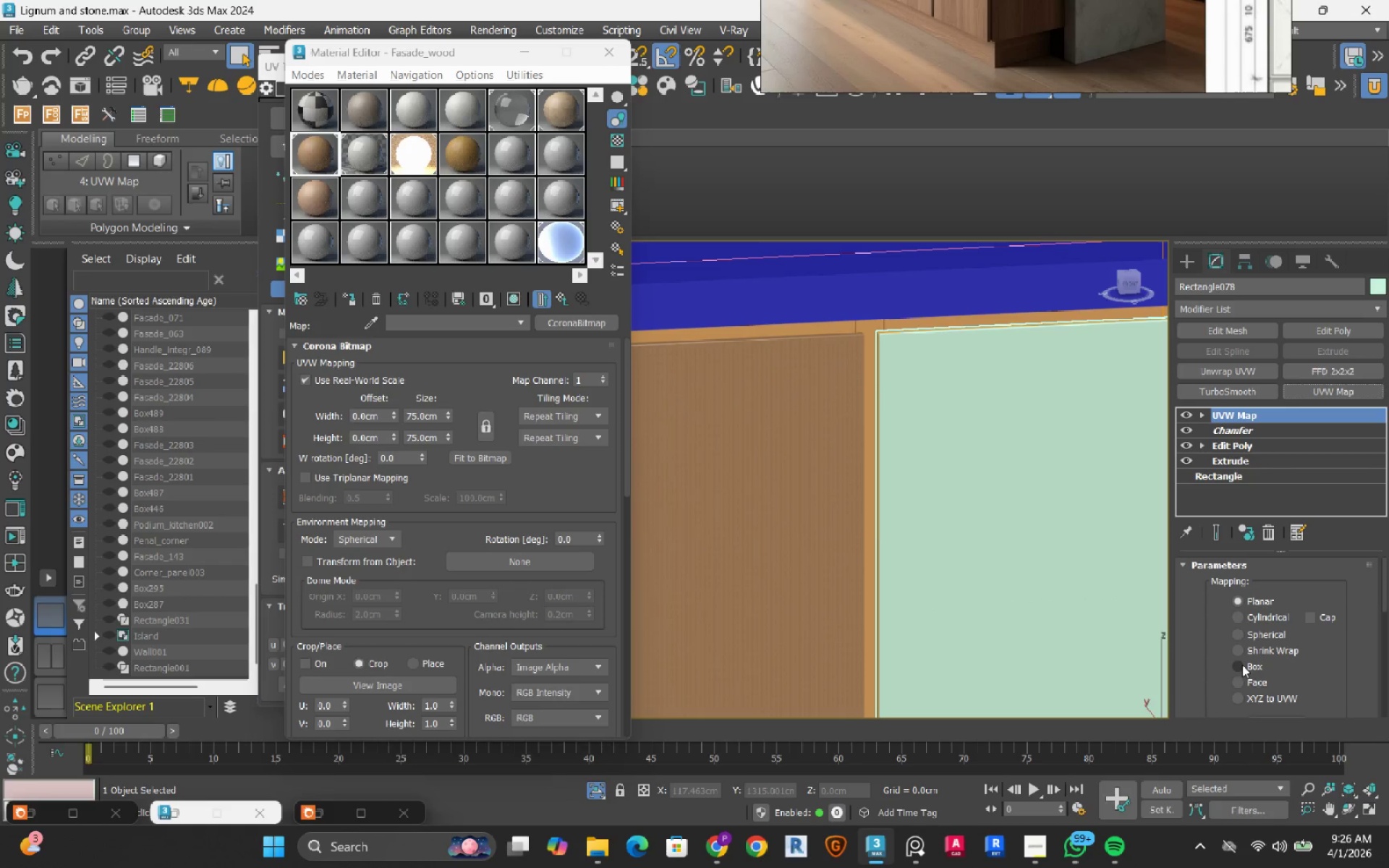 
scroll: coordinate [1206, 637], scroll_direction: down, amount: 8.0
 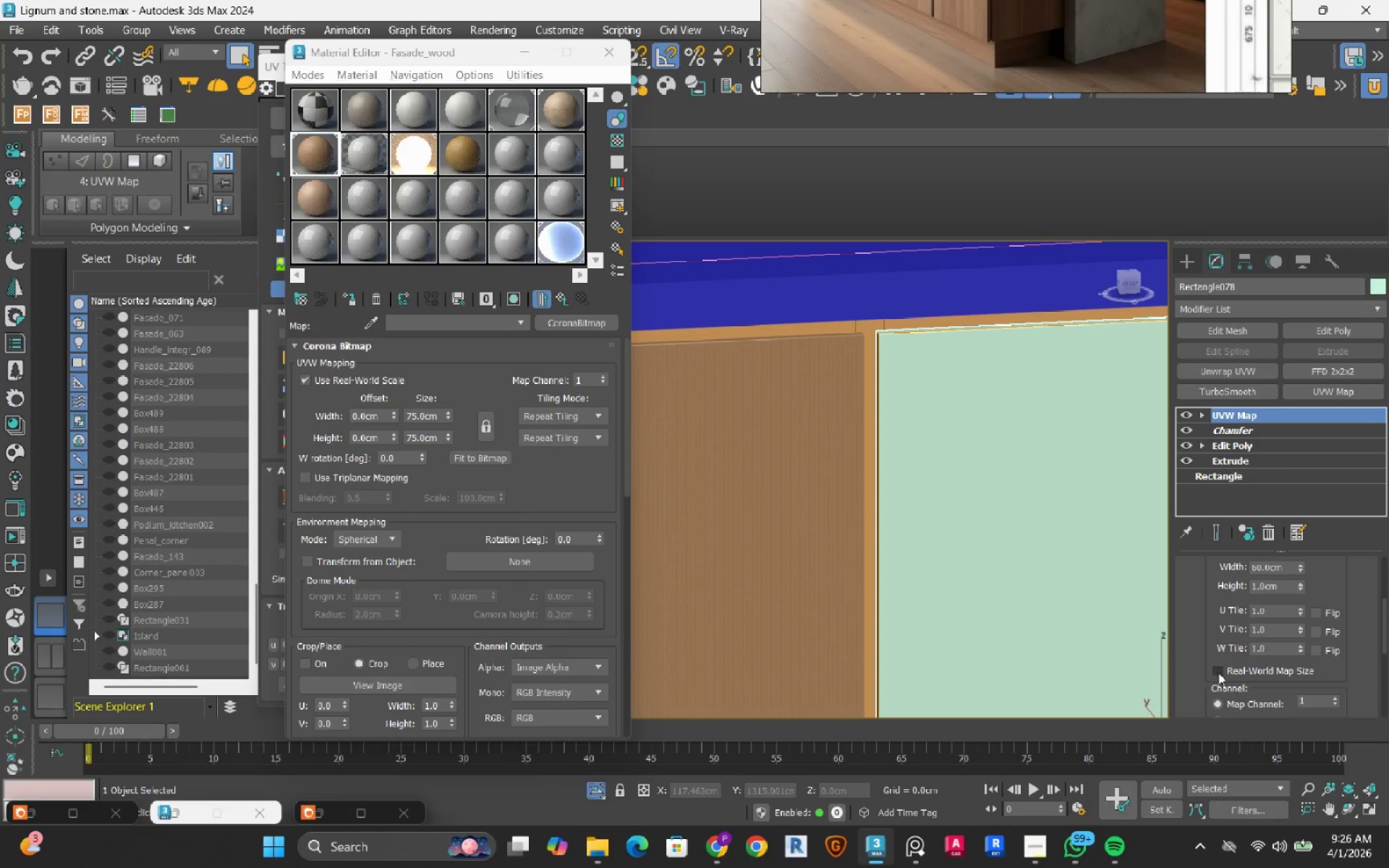 
left_click([1218, 673])
 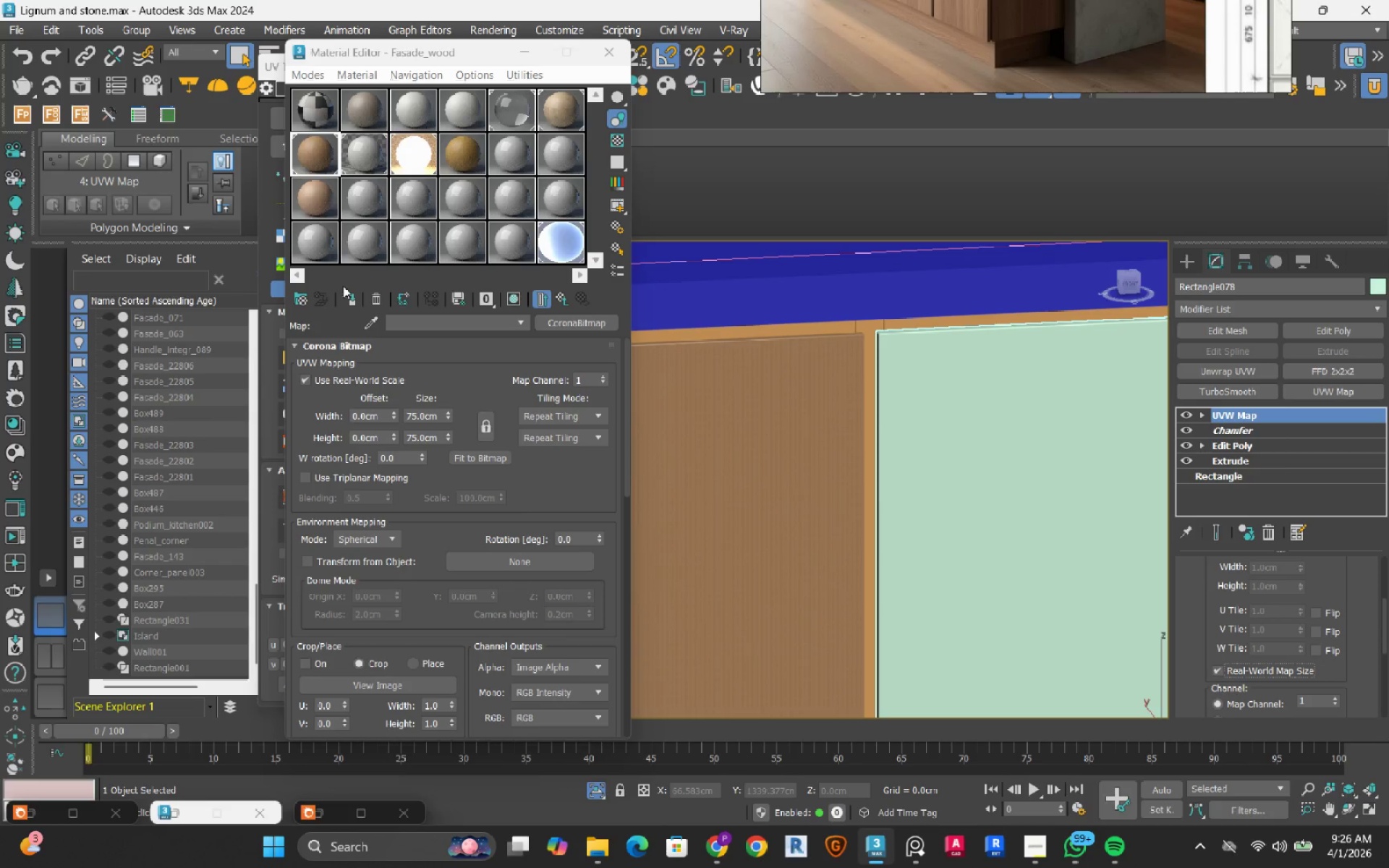 
left_click([348, 303])
 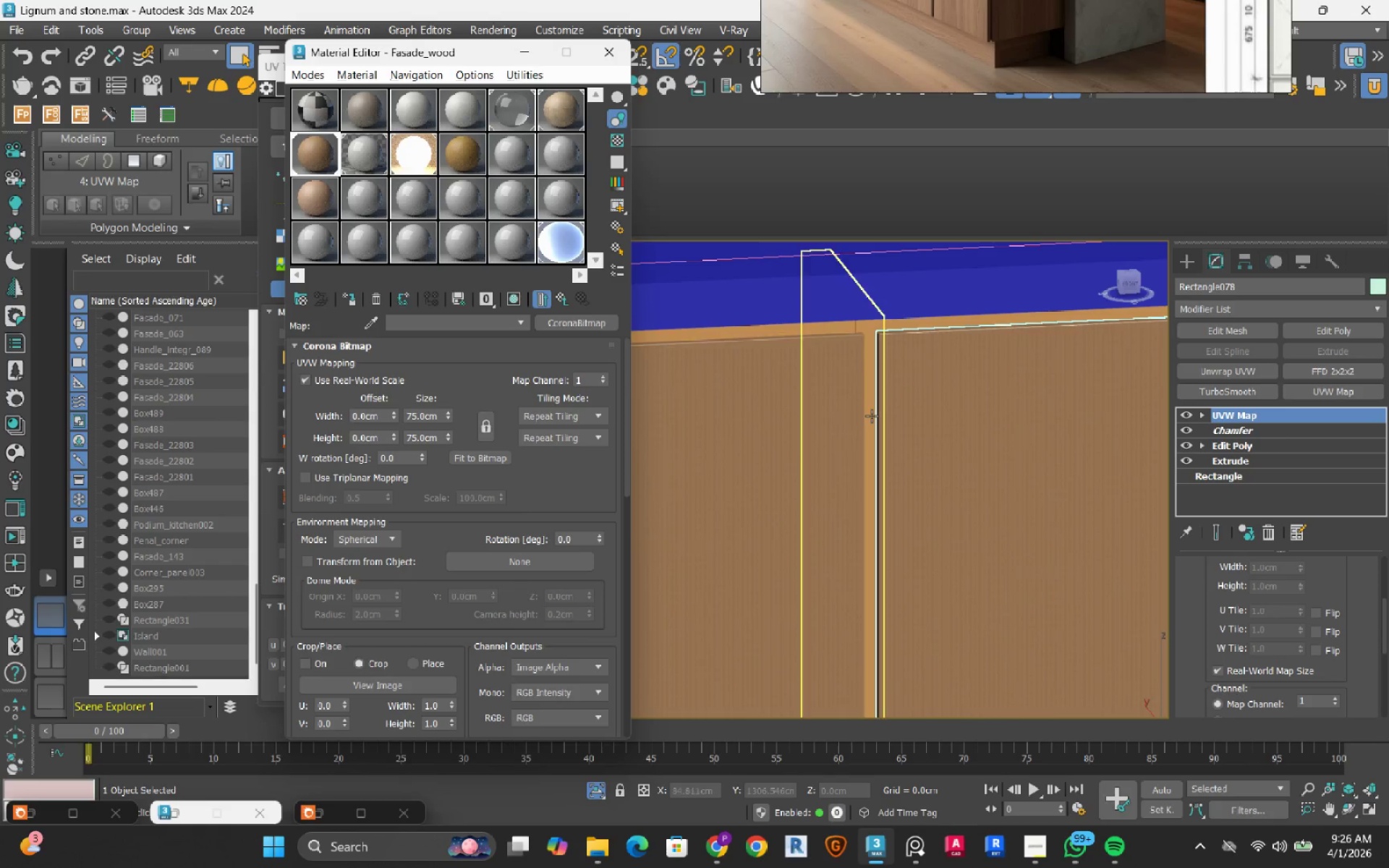 
scroll: coordinate [872, 416], scroll_direction: down, amount: 2.0
 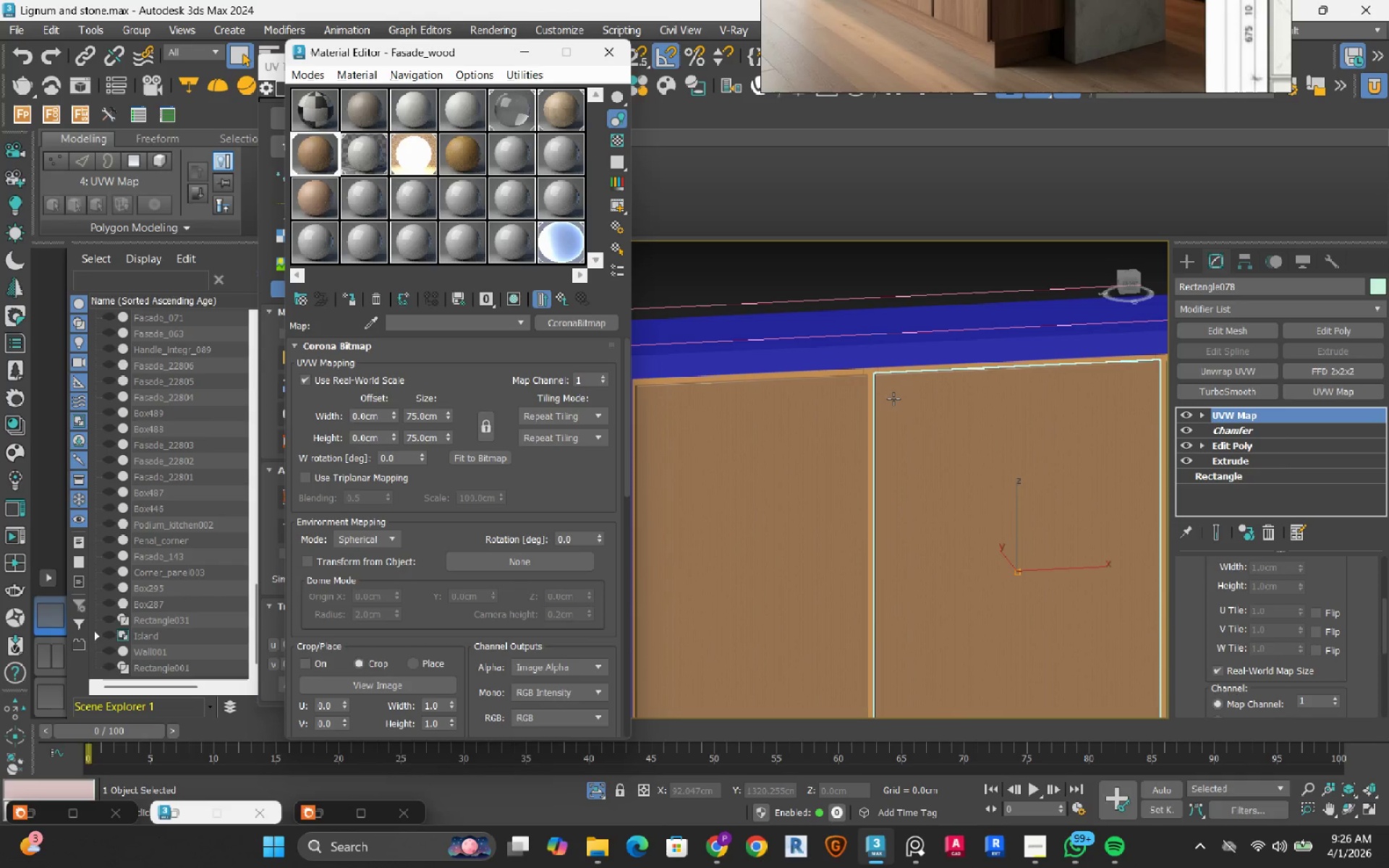 
wait(14.76)
 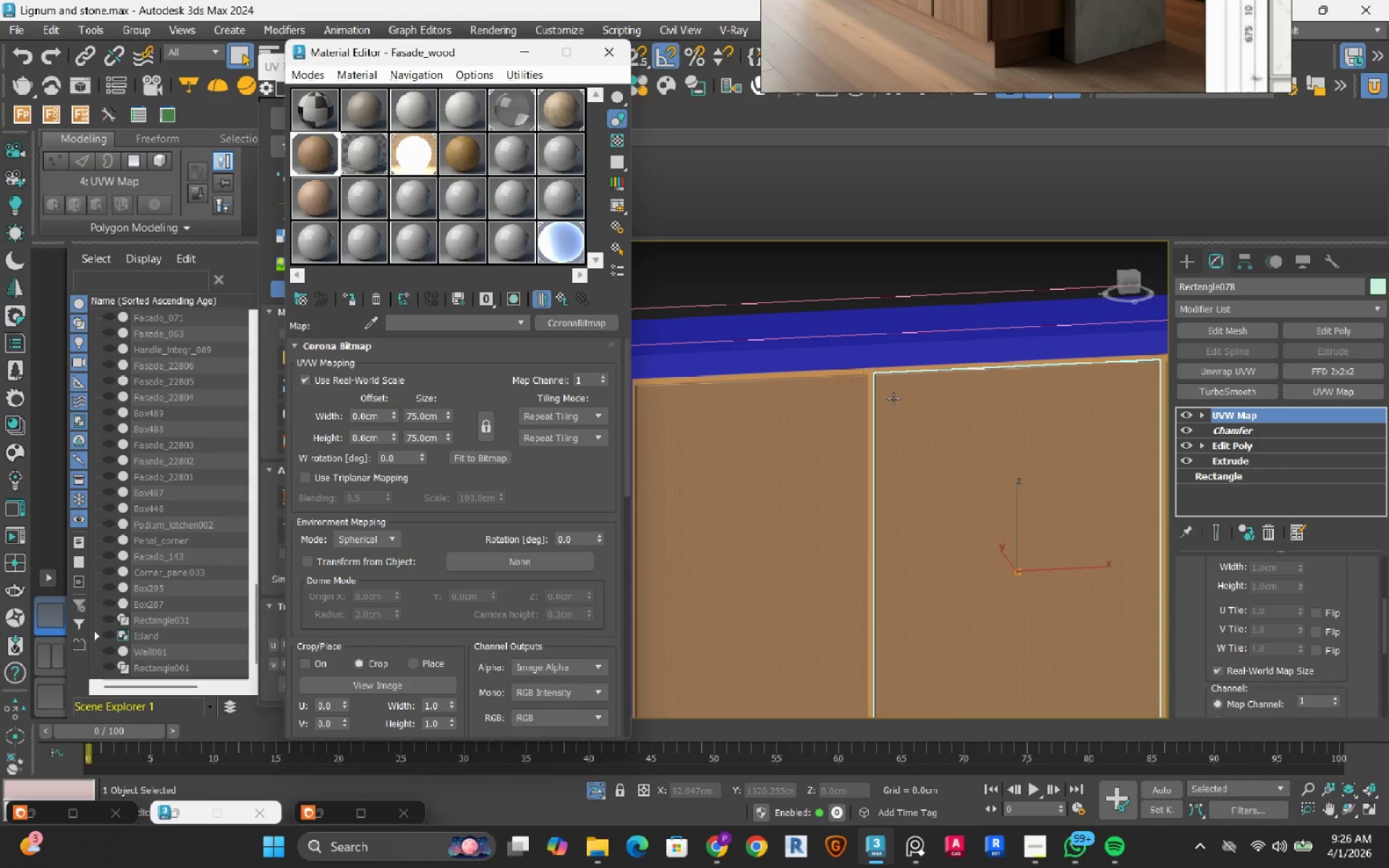 
scroll: coordinate [1014, 497], scroll_direction: down, amount: 4.0
 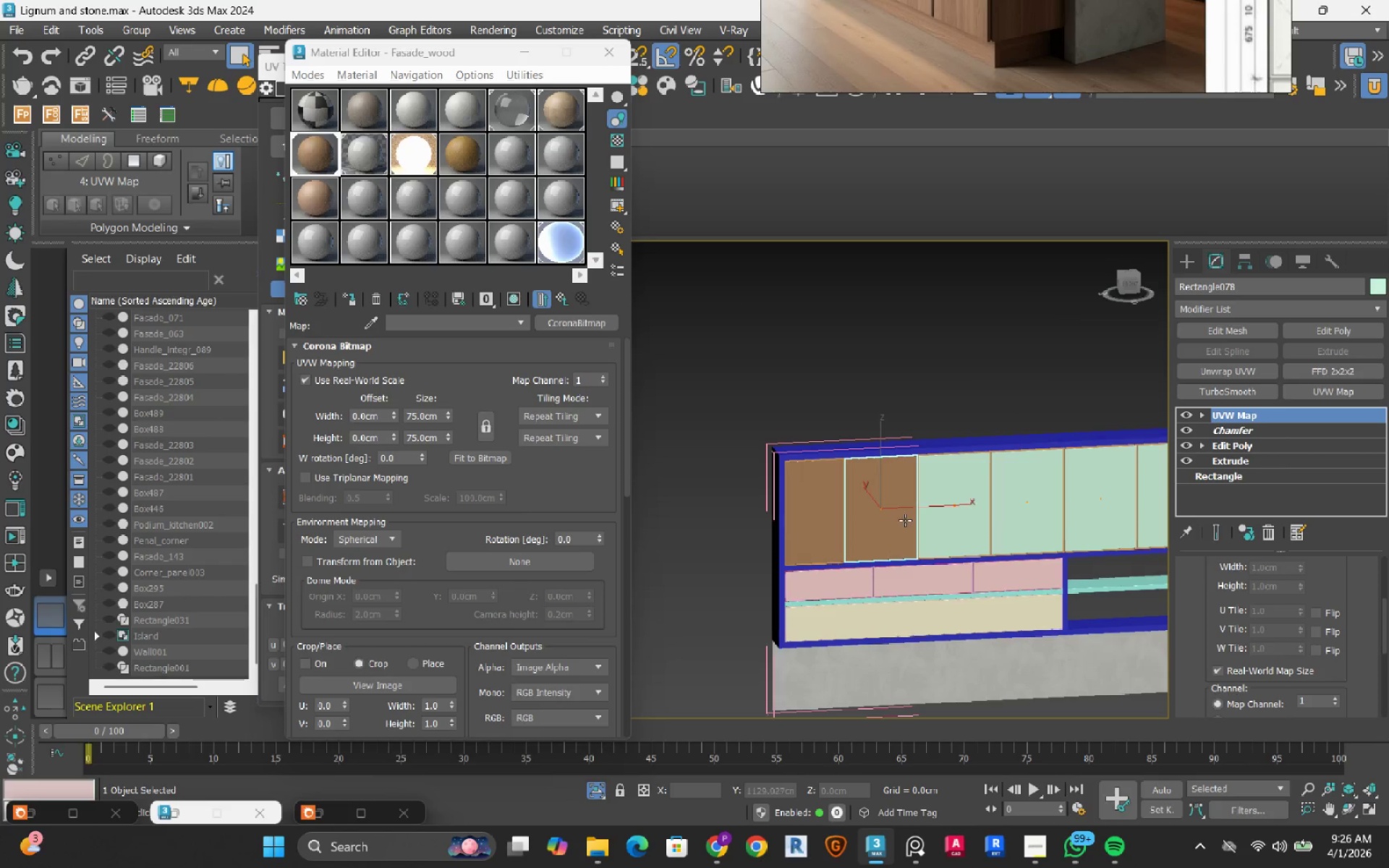 
scroll: coordinate [913, 476], scroll_direction: up, amount: 4.0
 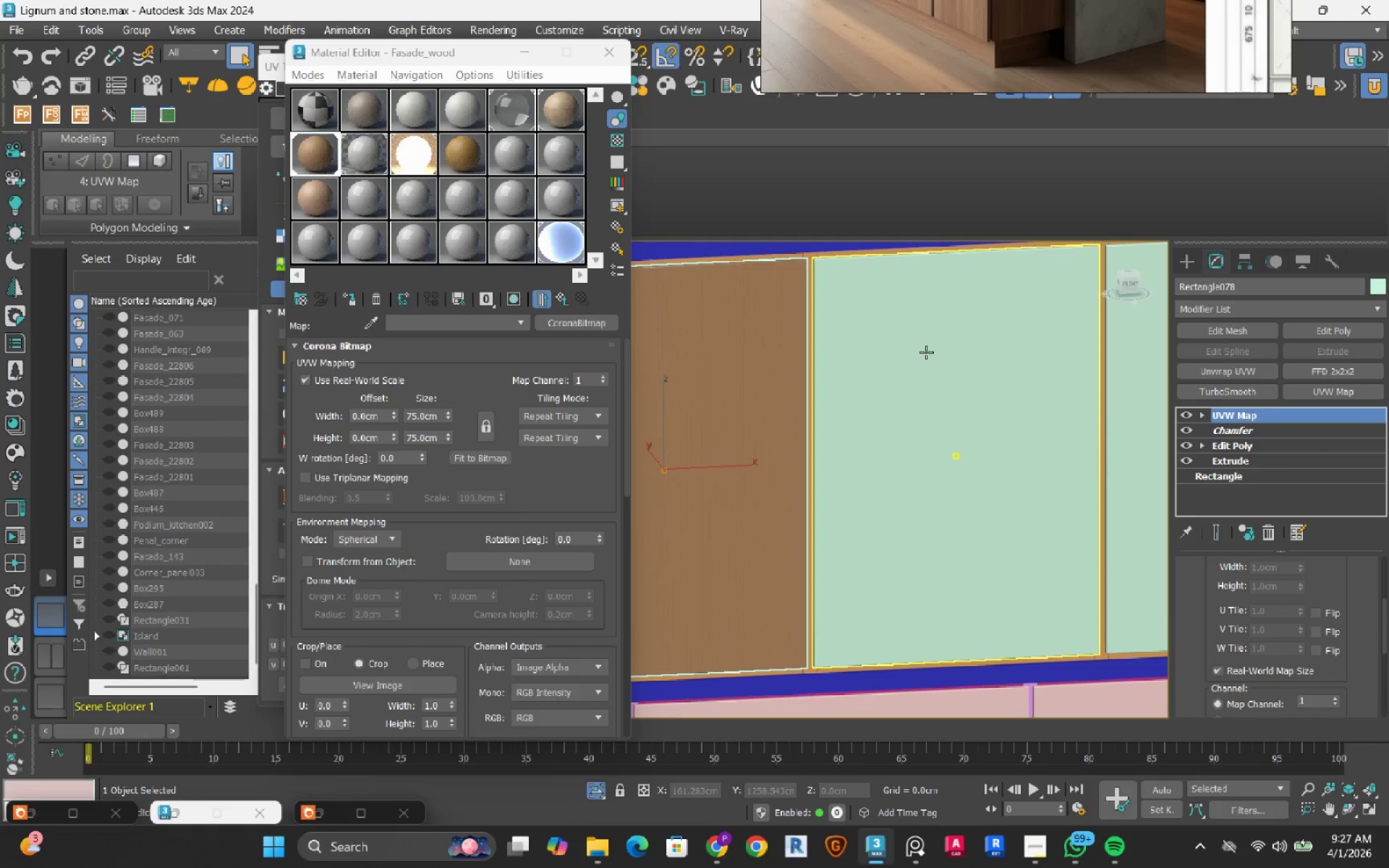 
left_click([926, 352])
 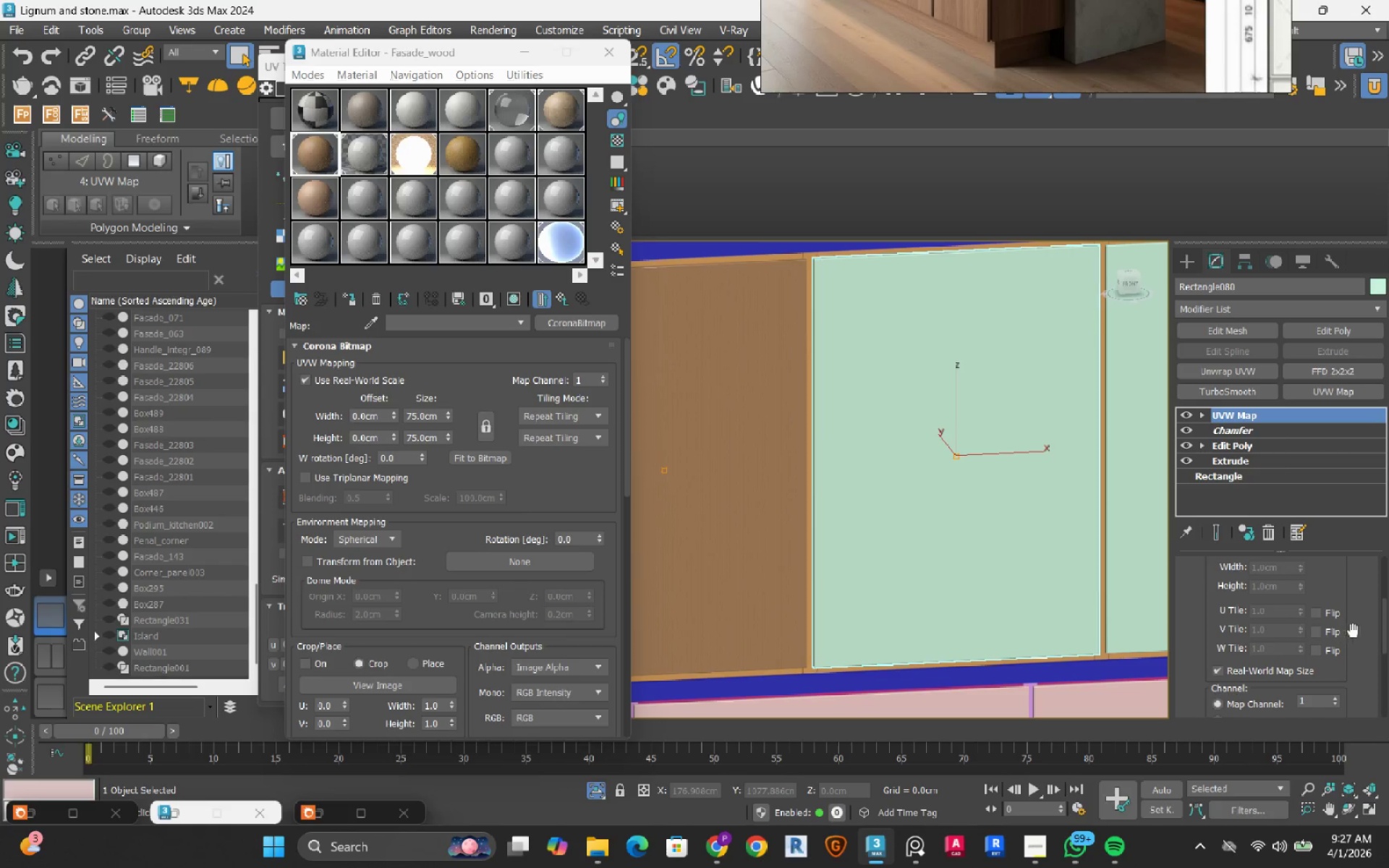 
left_click_drag(start_coordinate=[1382, 631], to_coordinate=[1388, 597])
 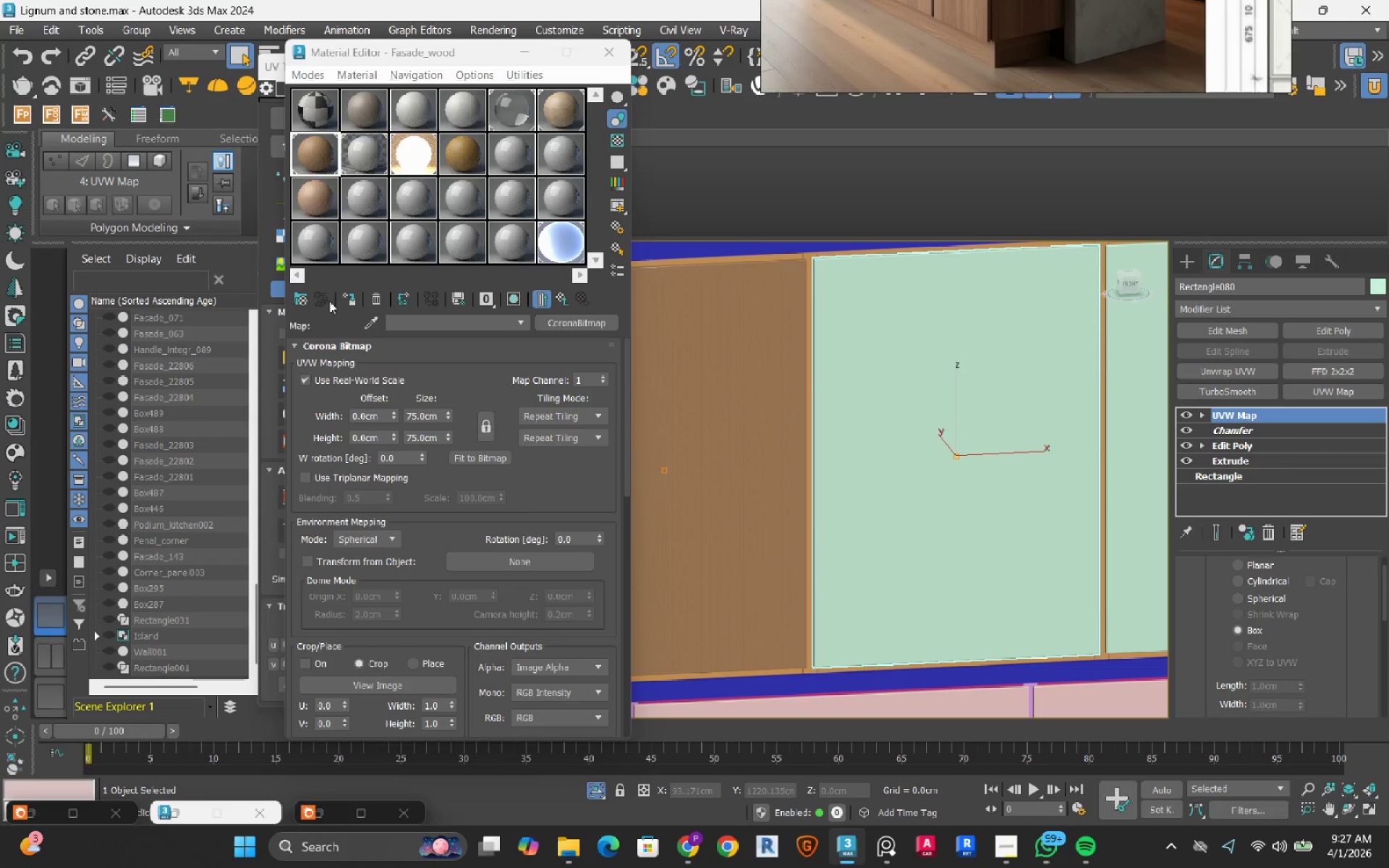 
left_click([345, 302])
 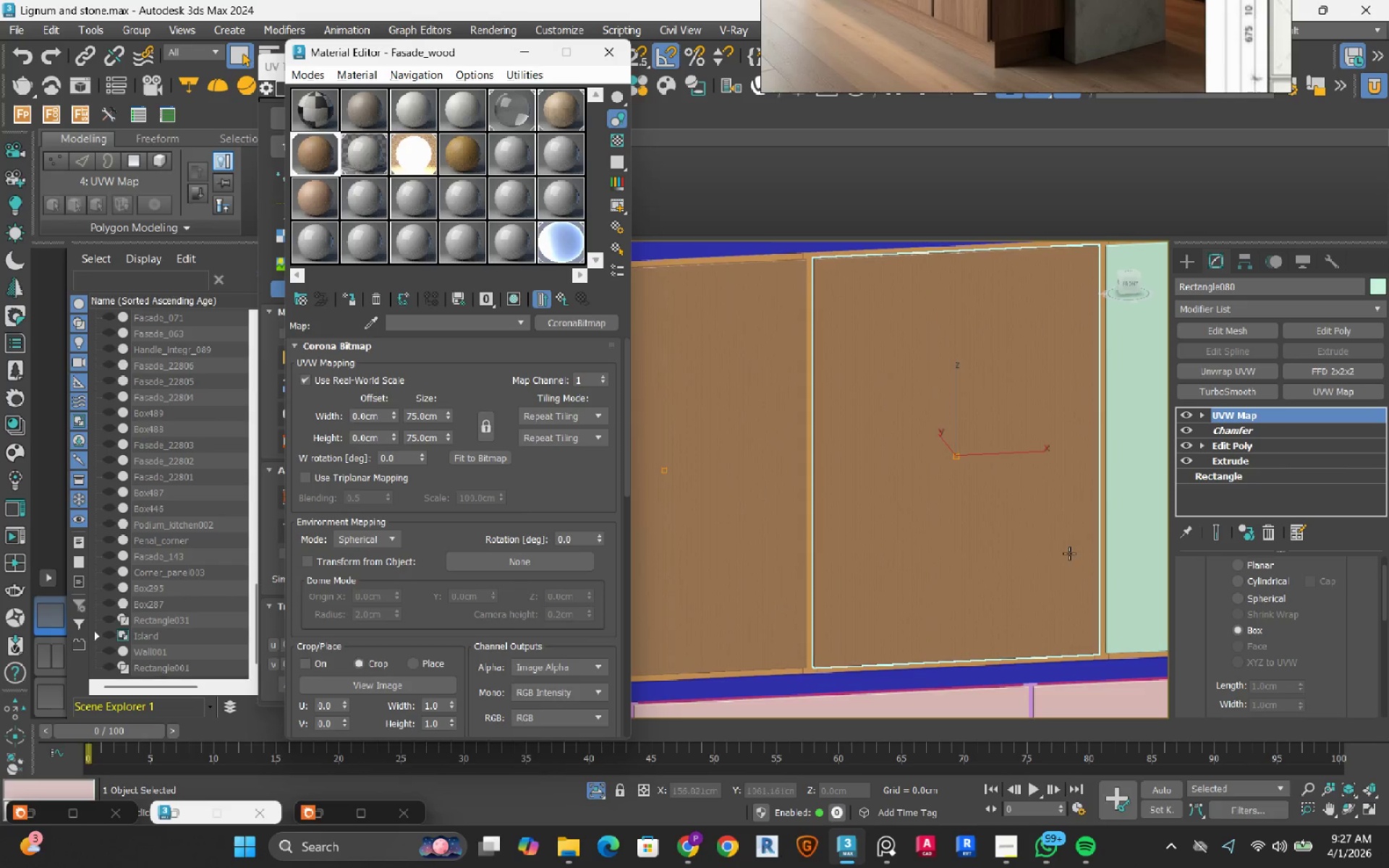 
scroll: coordinate [1070, 548], scroll_direction: down, amount: 1.0
 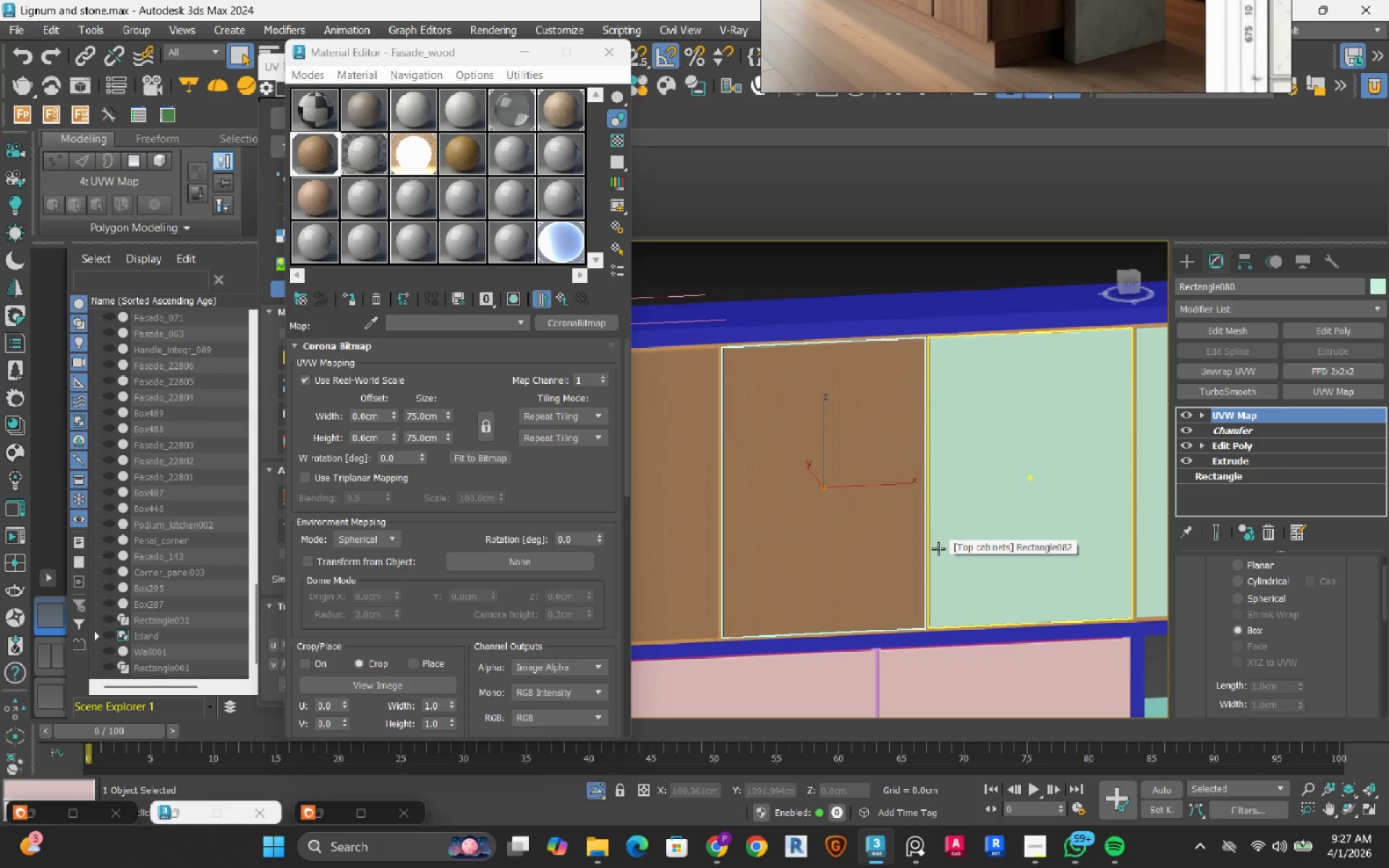 
wait(12.17)
 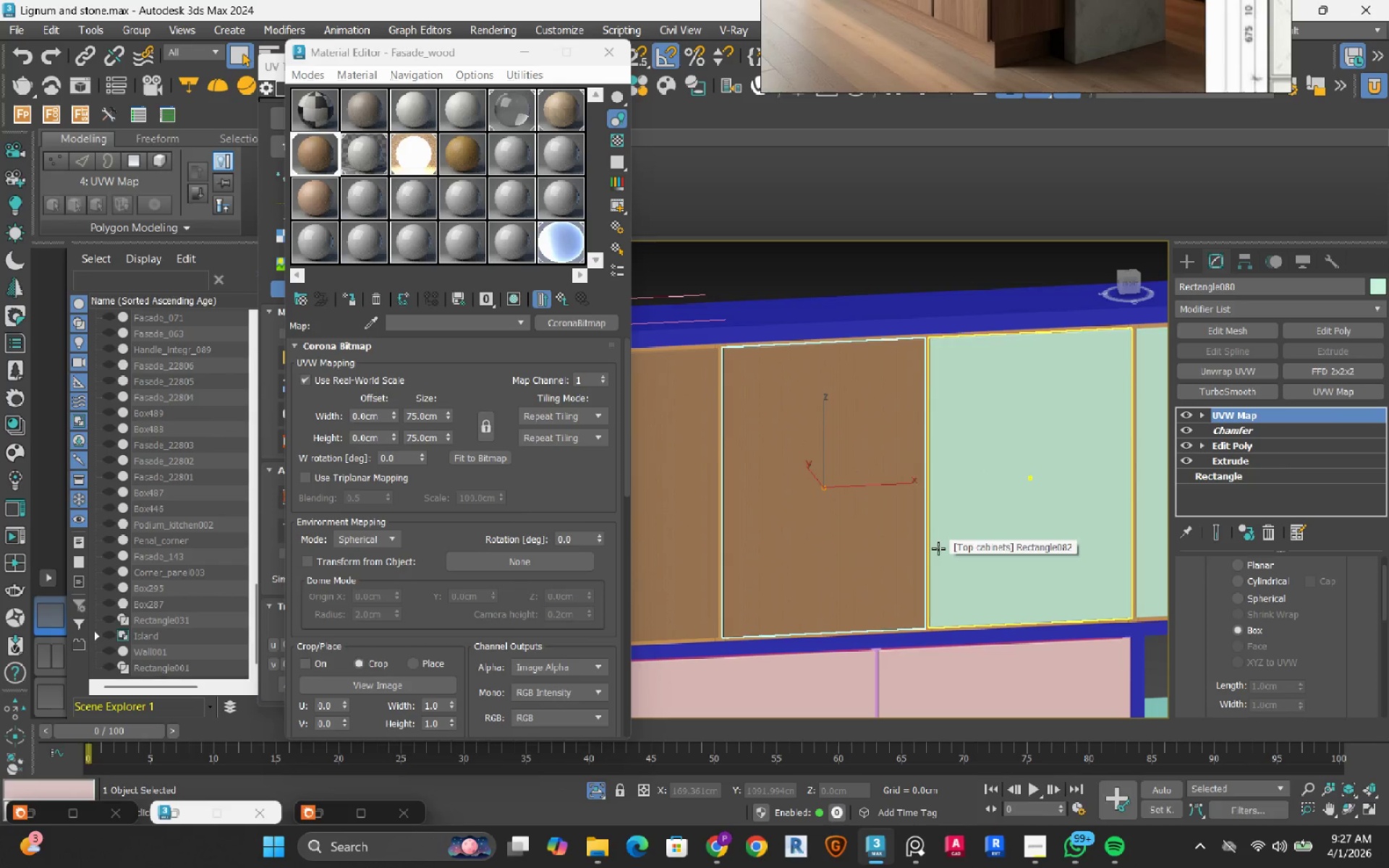 
scroll: coordinate [938, 361], scroll_direction: up, amount: 1.0
 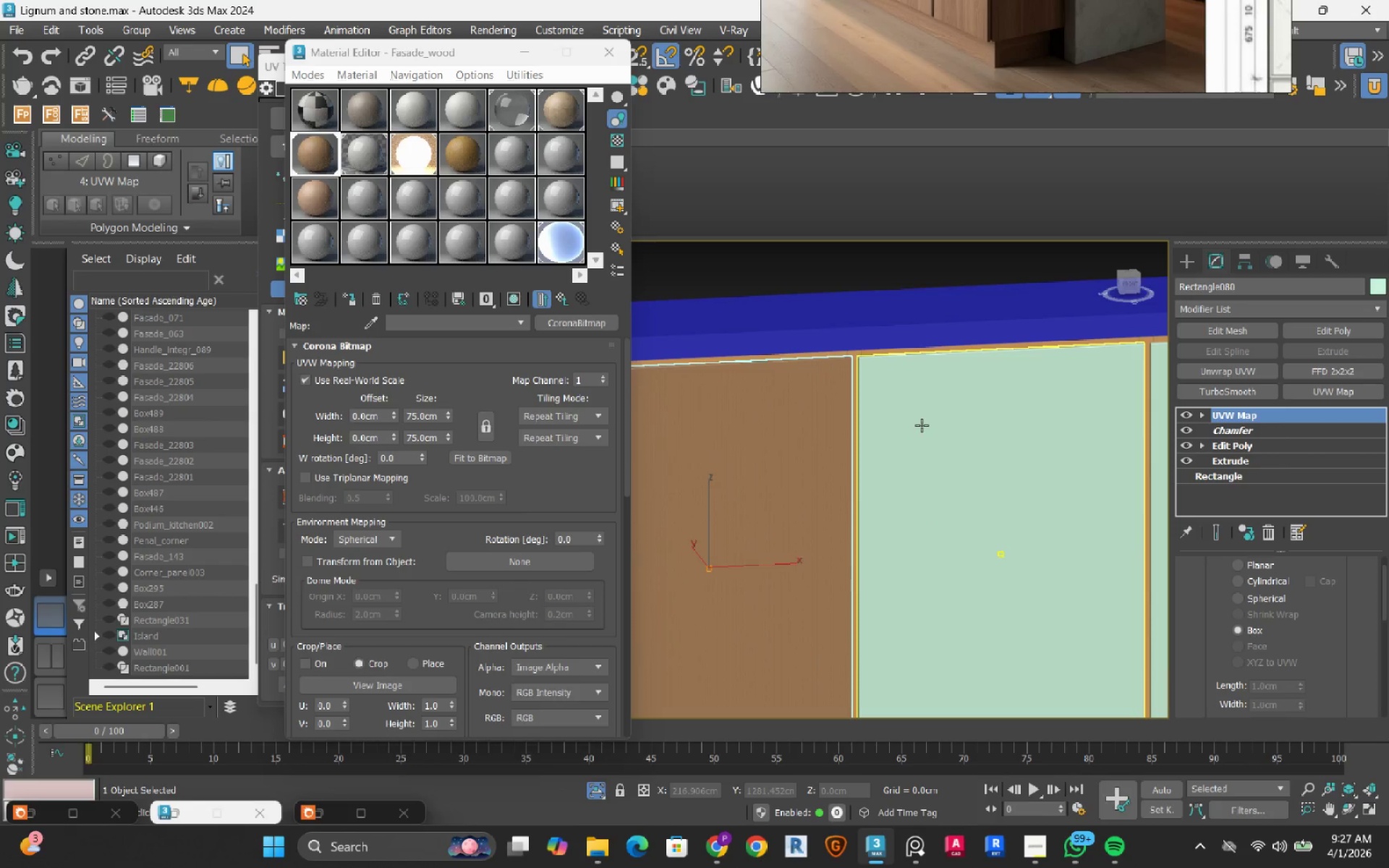 
left_click([922, 425])
 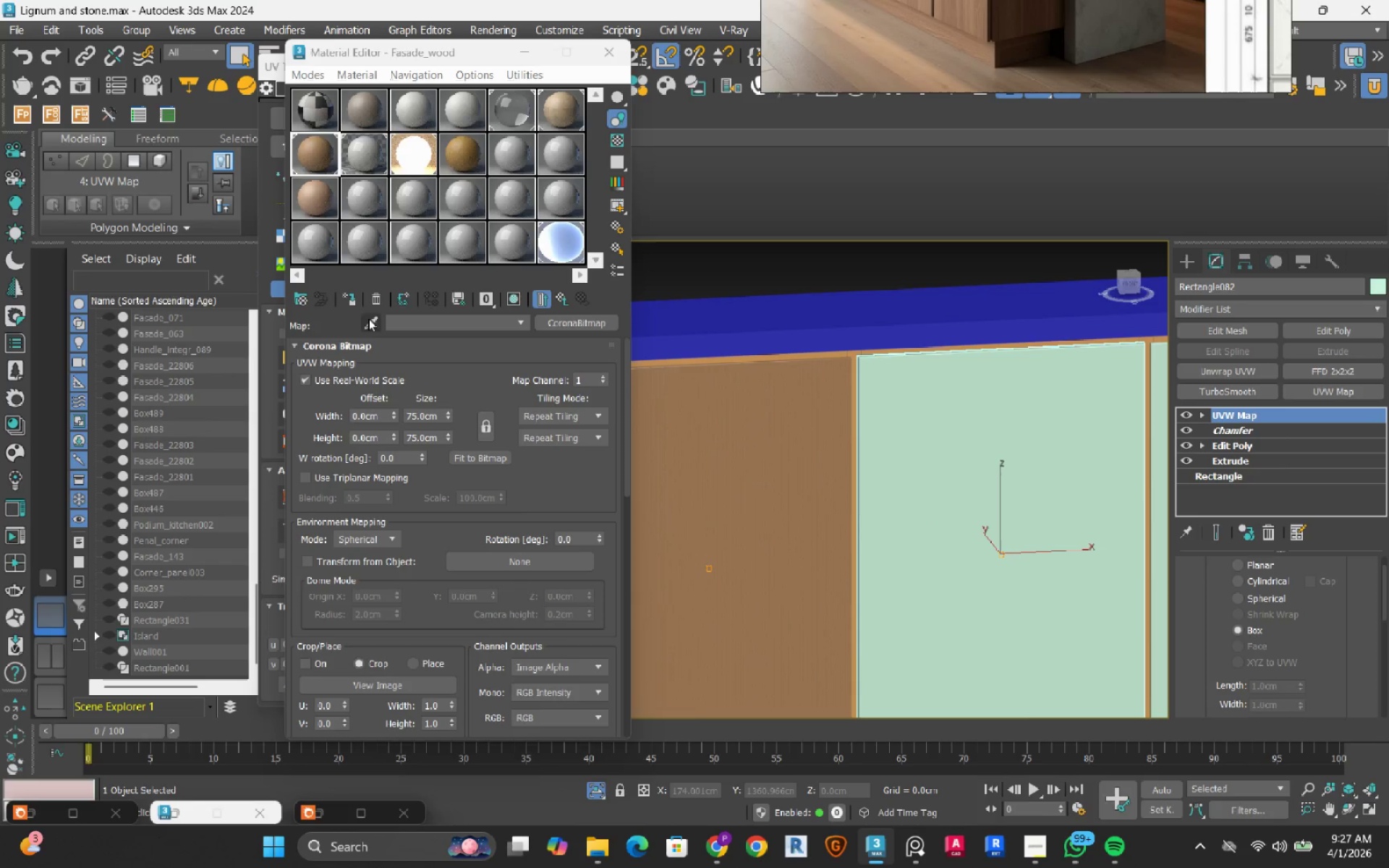 
mouse_move([365, 297])
 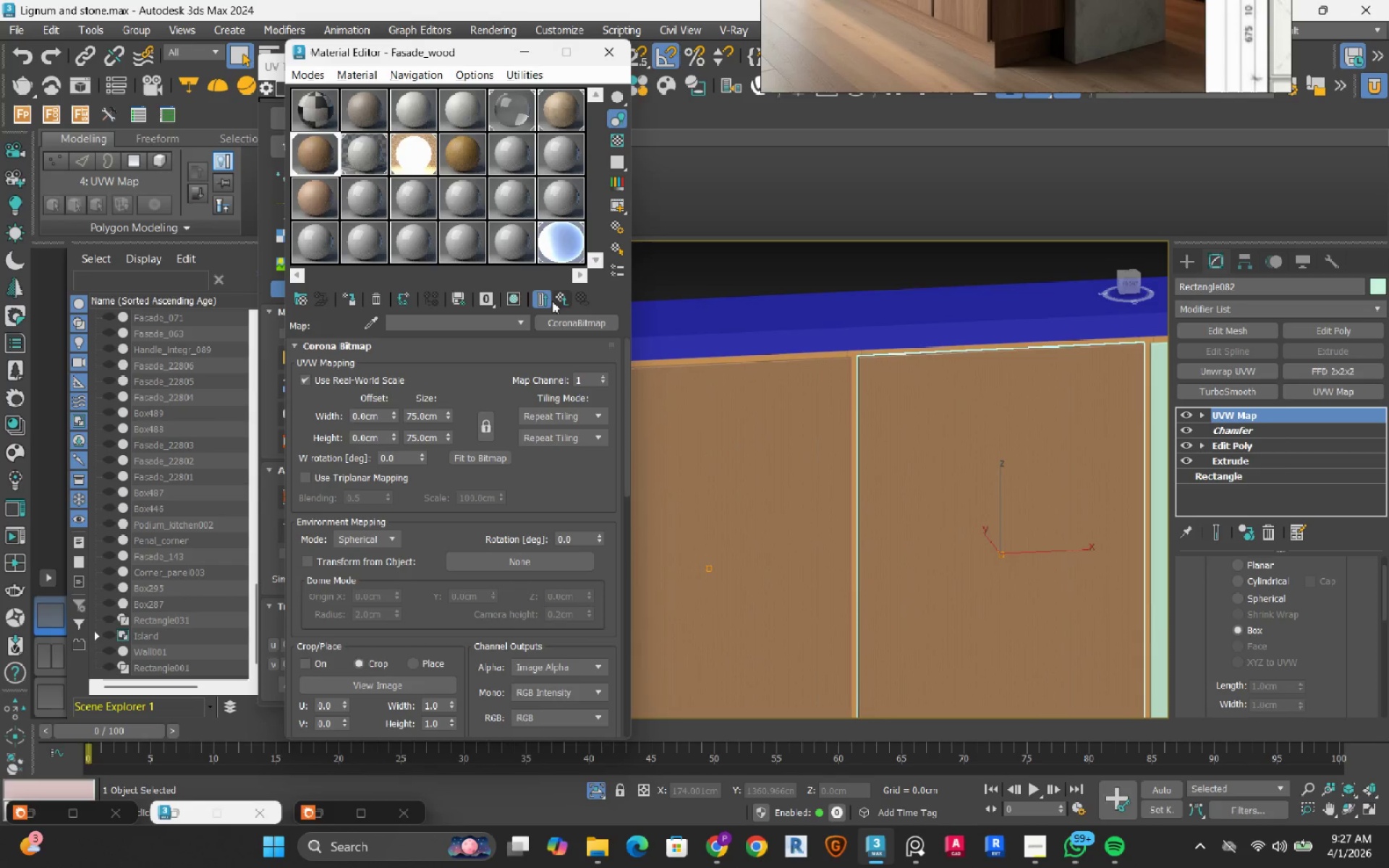 
left_click([553, 300])
 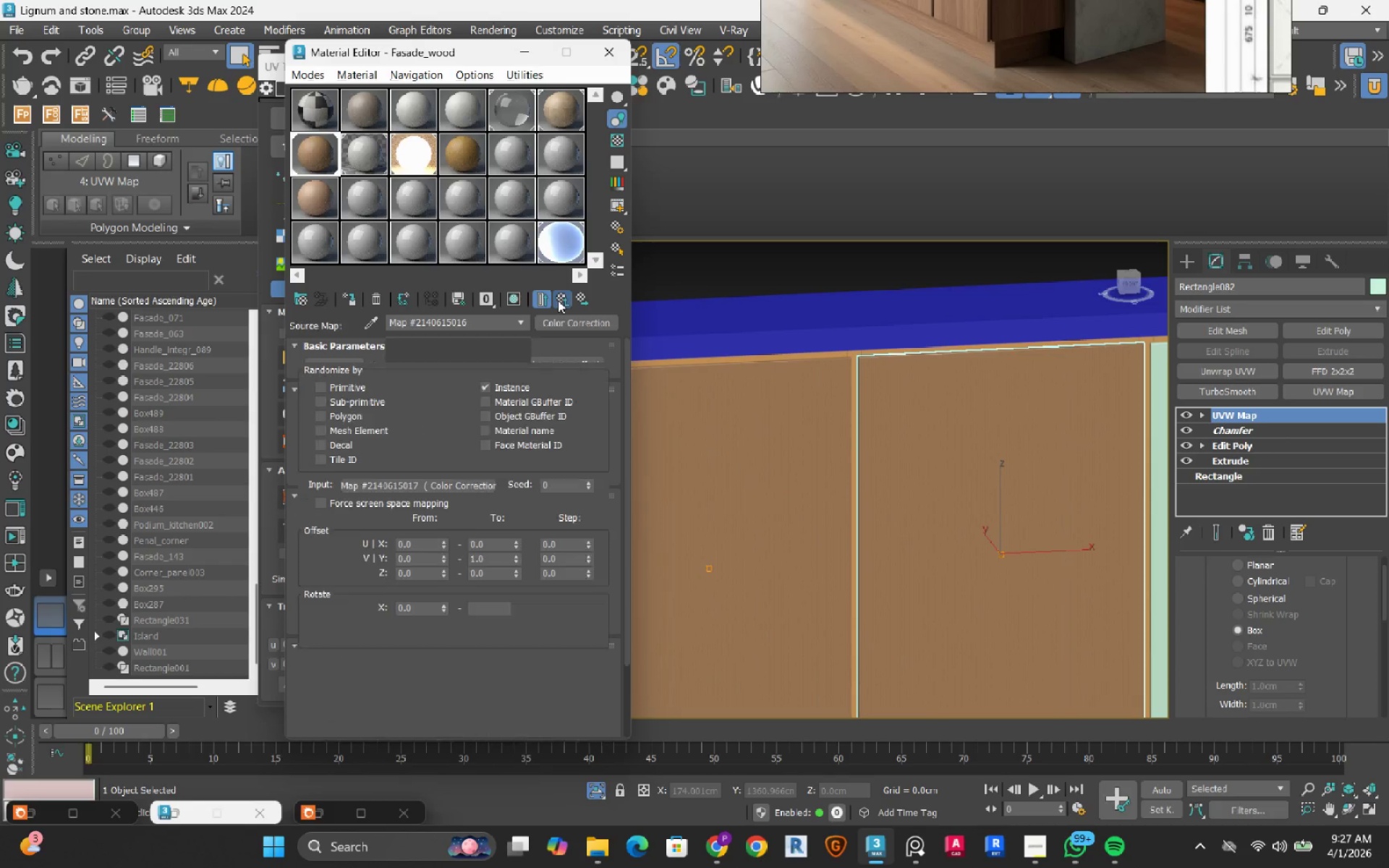 
left_click([558, 300])
 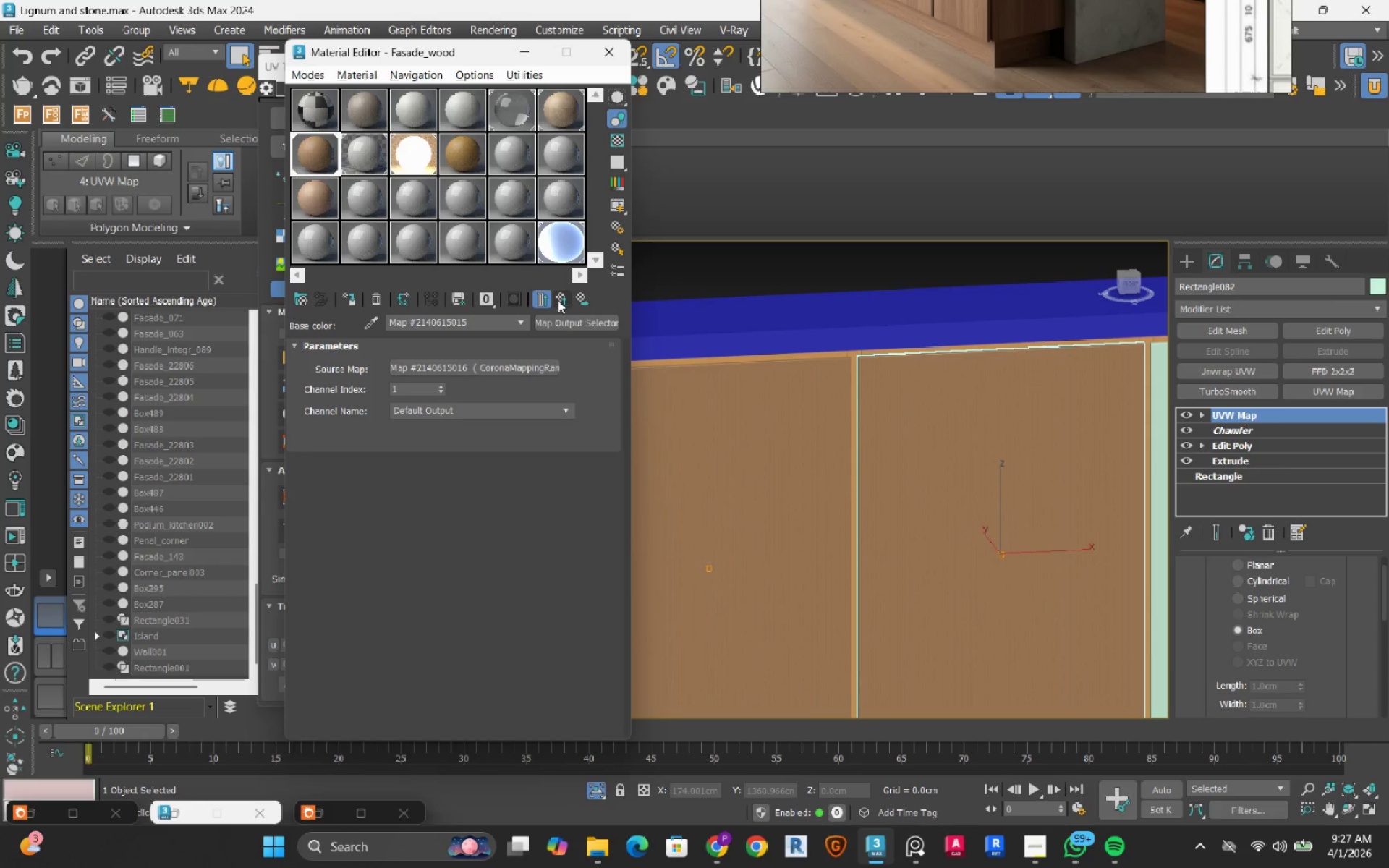 
left_click([558, 300])
 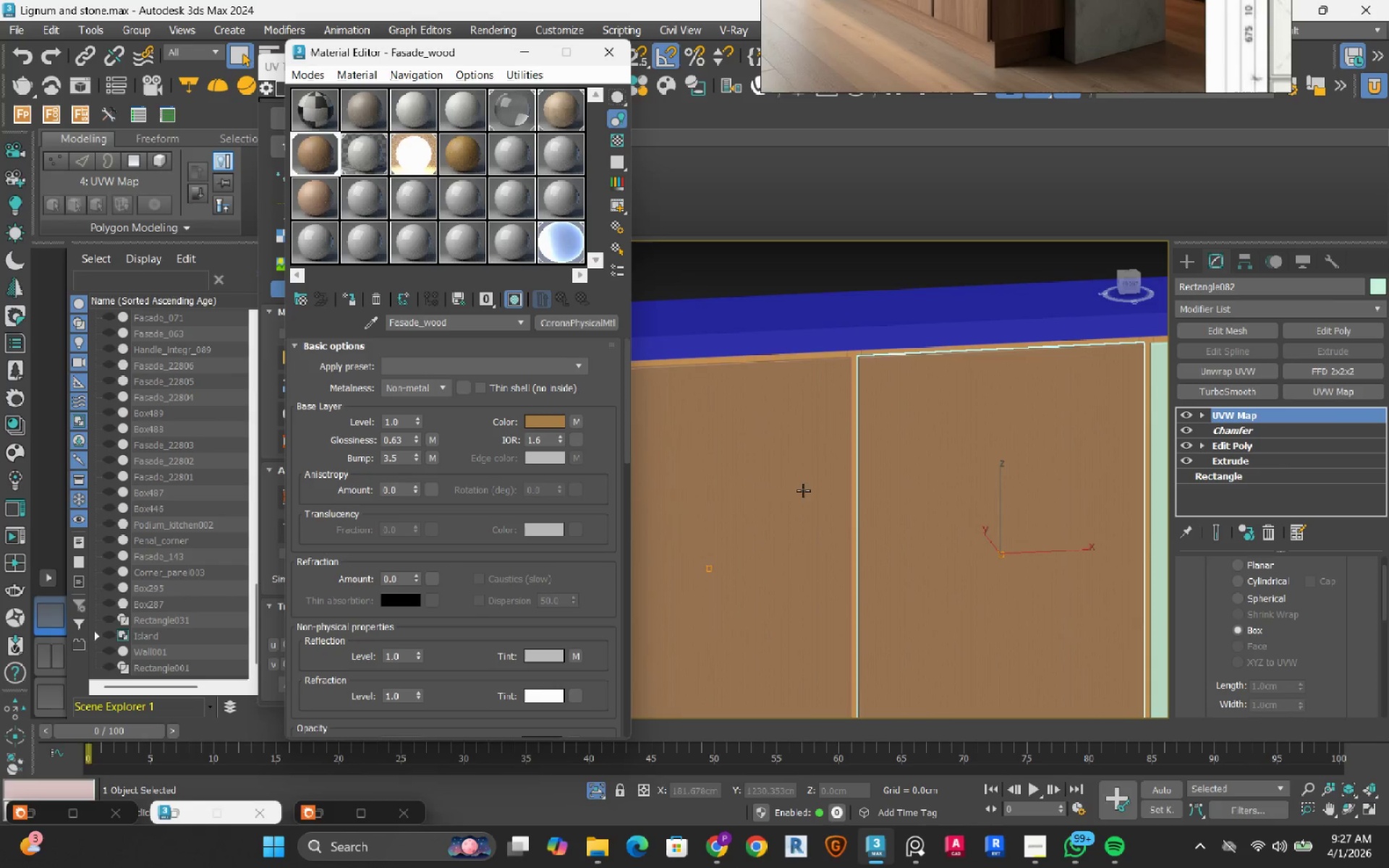 
scroll: coordinate [832, 436], scroll_direction: down, amount: 3.0
 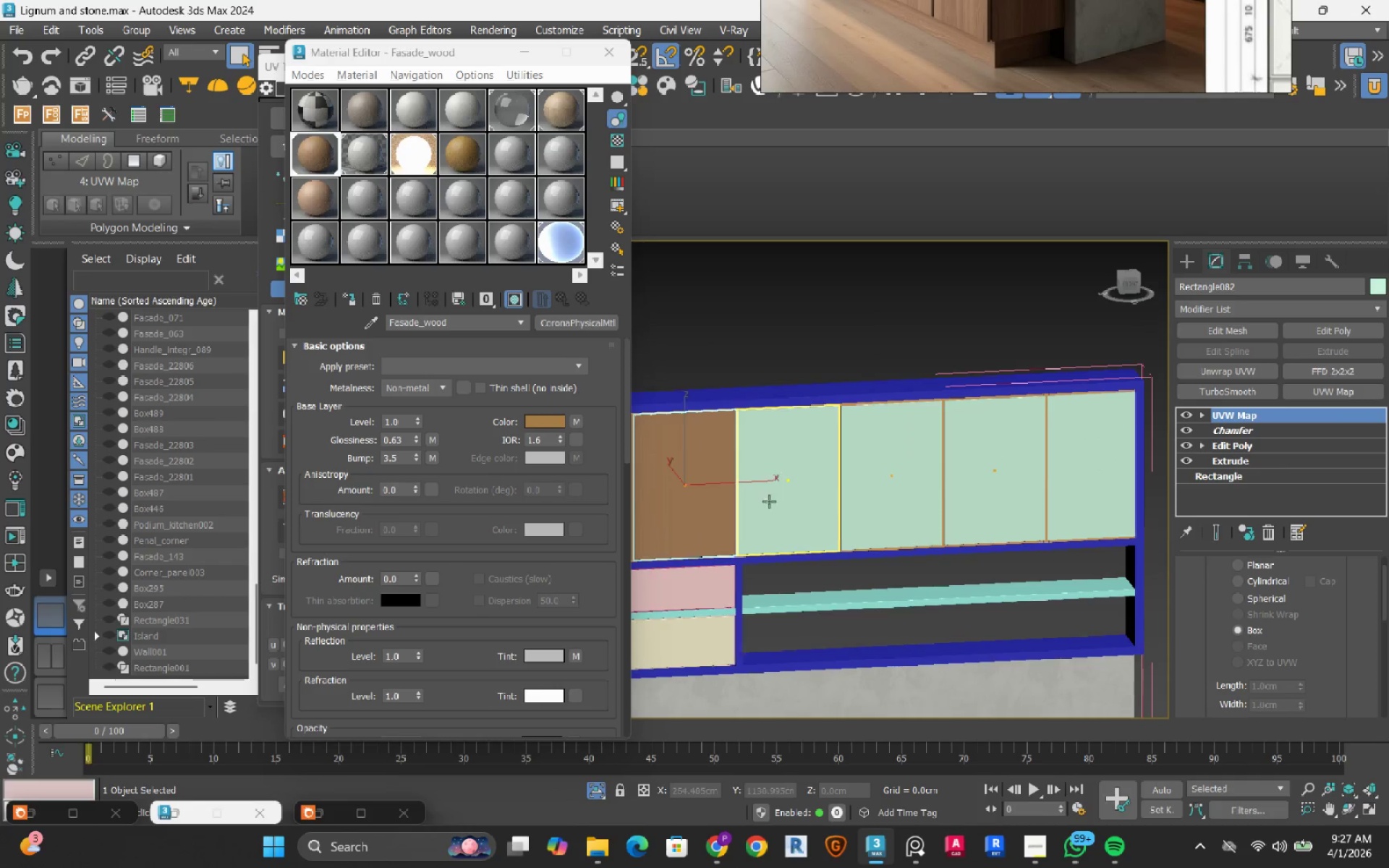 
scroll: coordinate [760, 517], scroll_direction: up, amount: 3.0
 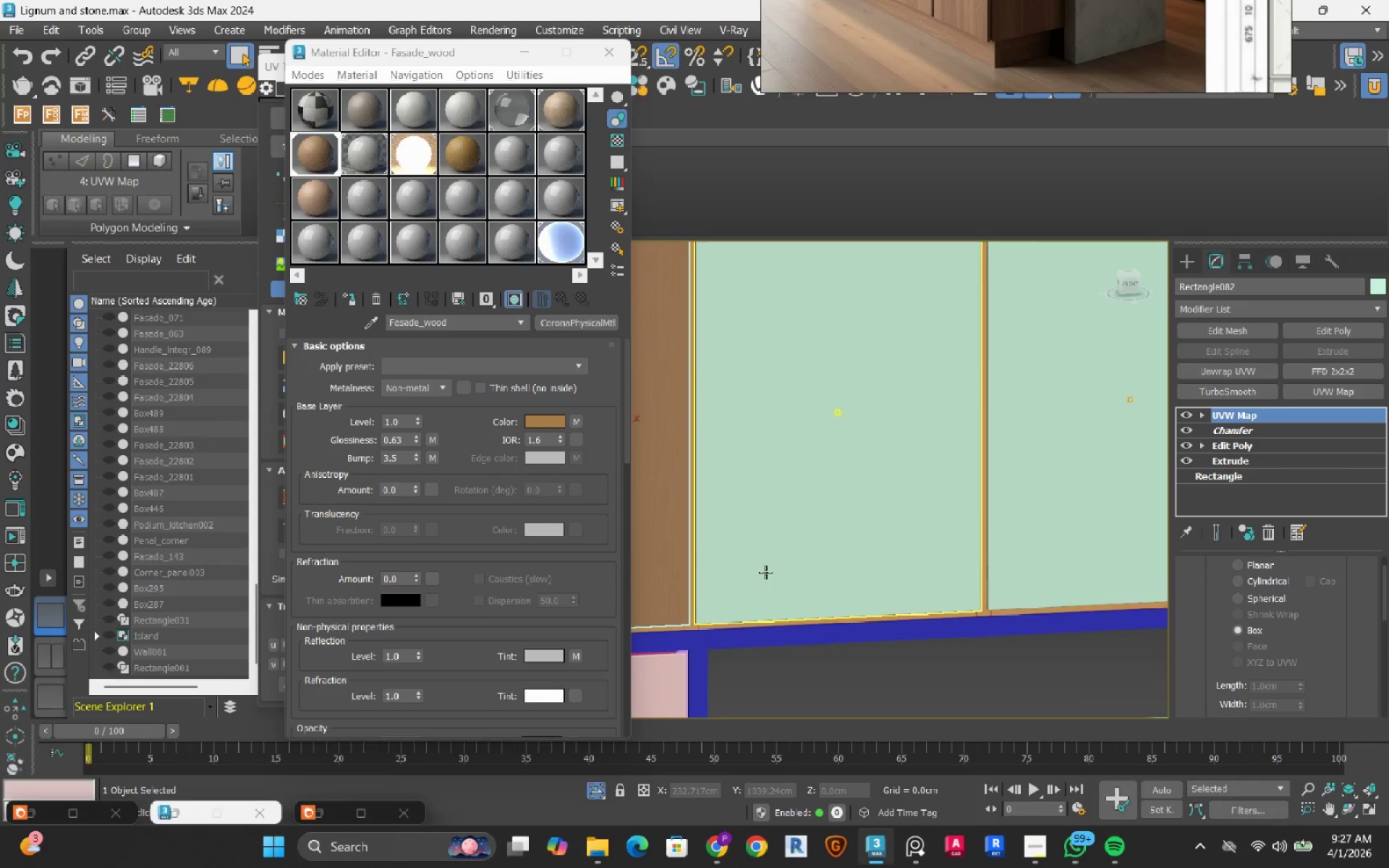 
left_click([765, 572])
 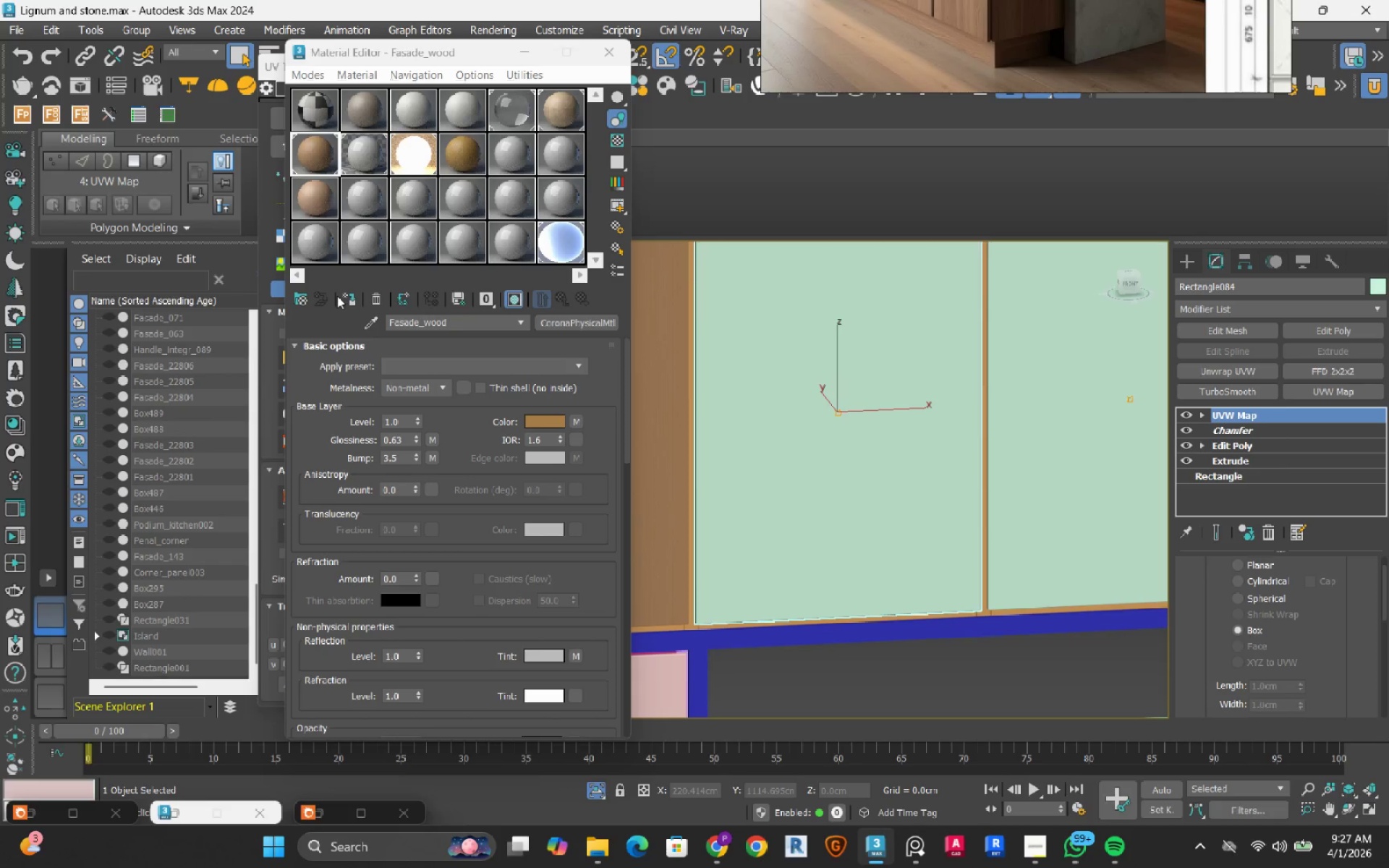 
left_click([350, 299])
 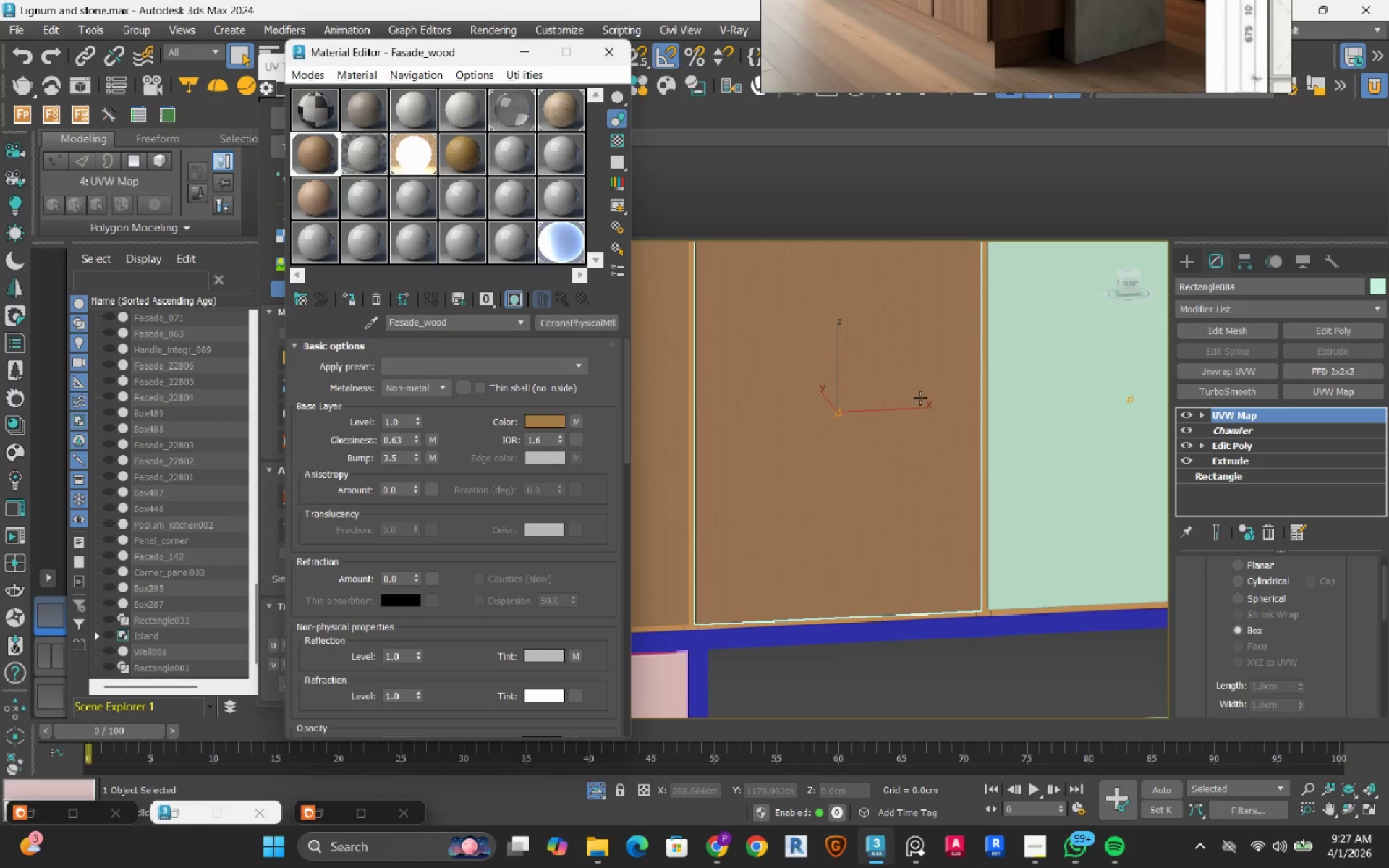 
scroll: coordinate [931, 395], scroll_direction: down, amount: 1.0
 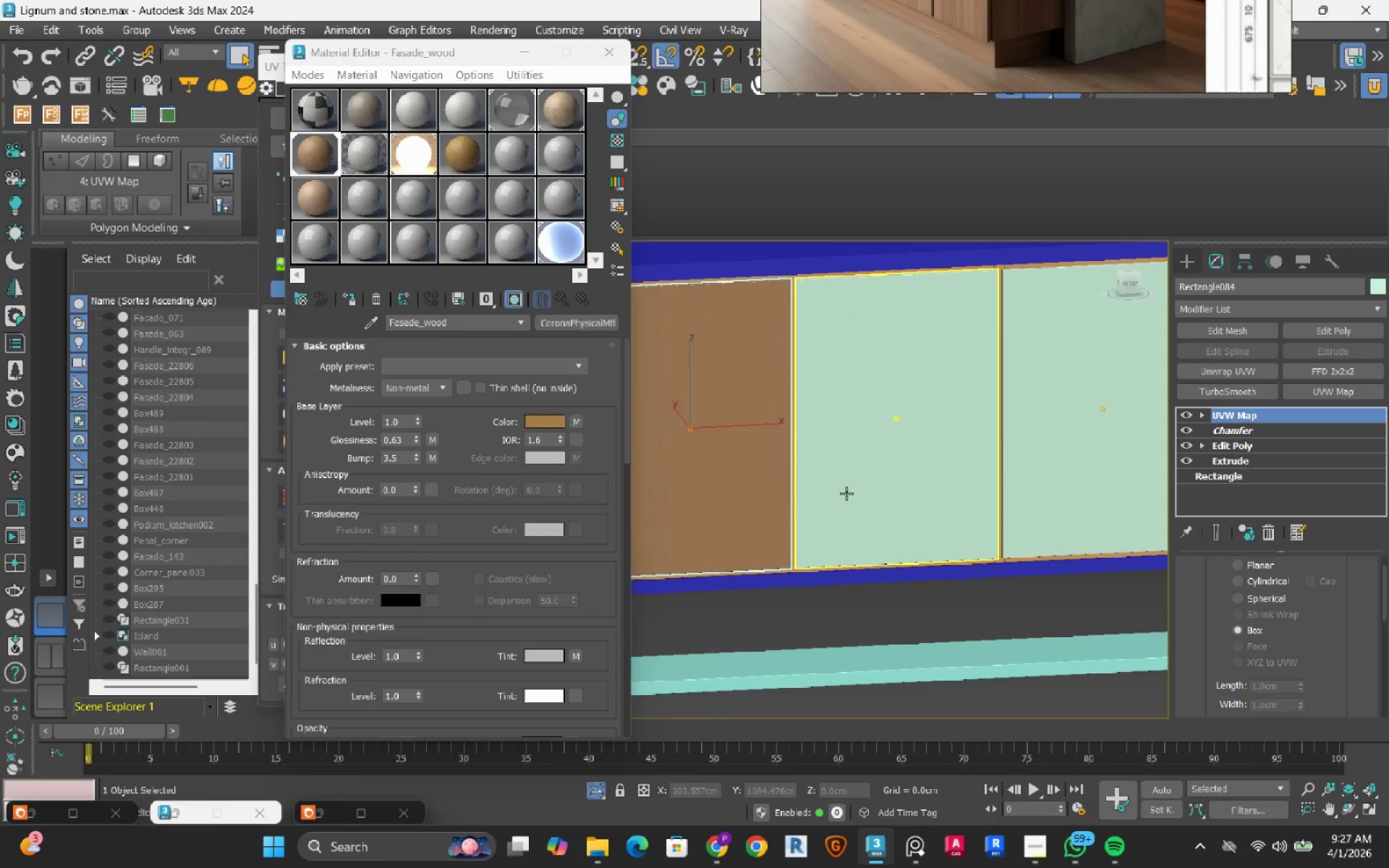 
left_click([846, 493])
 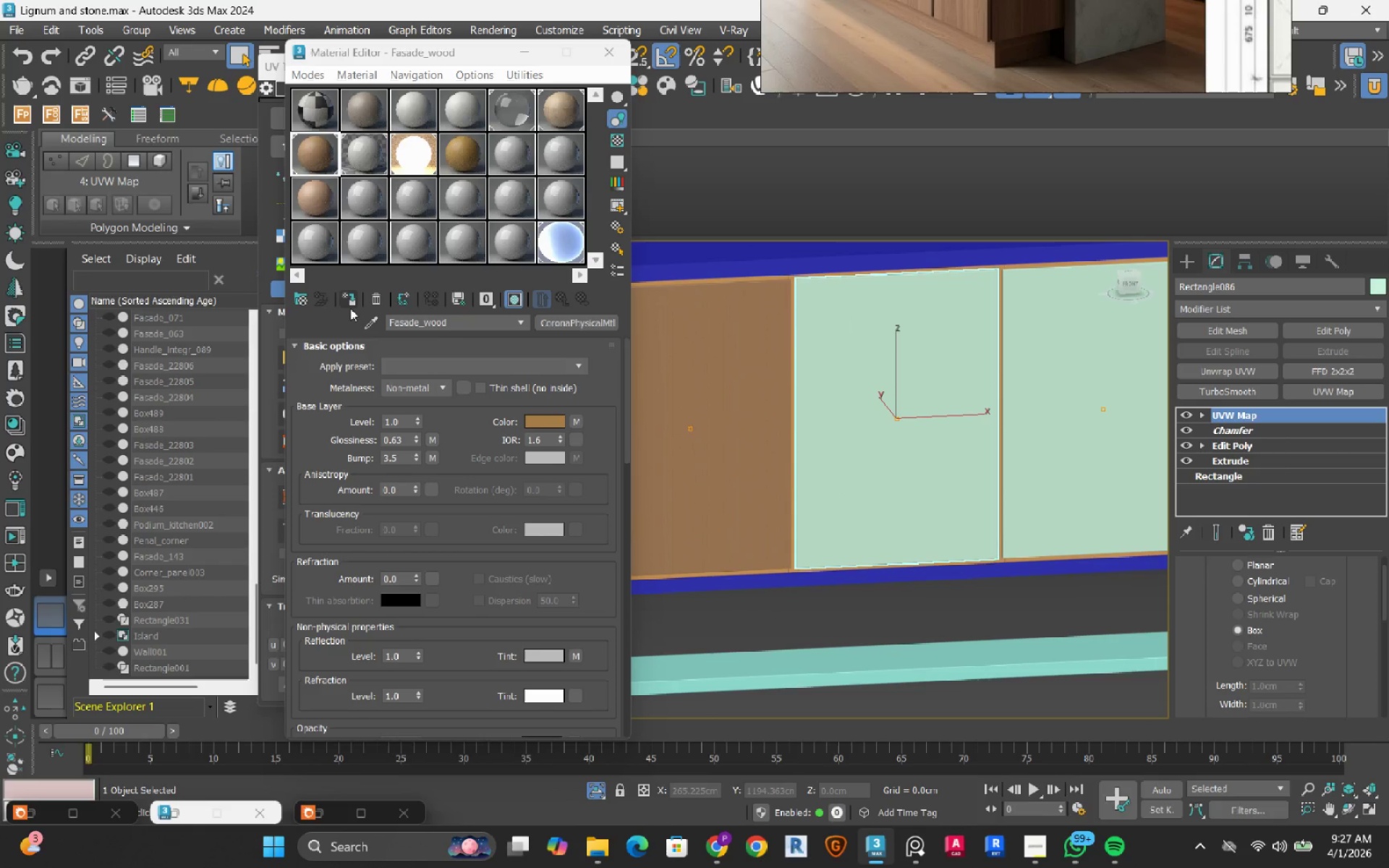 
left_click([349, 305])
 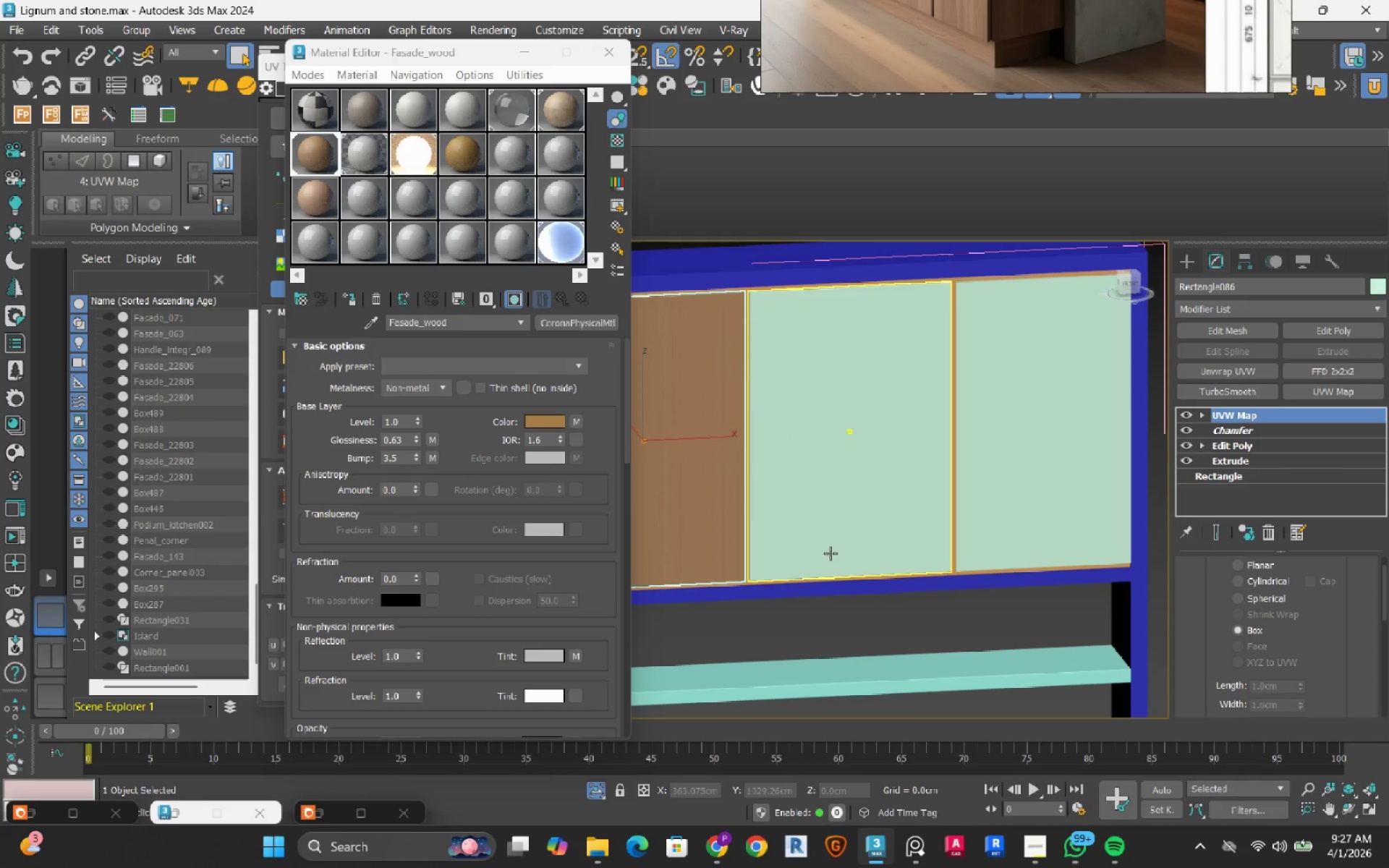 
left_click([833, 556])
 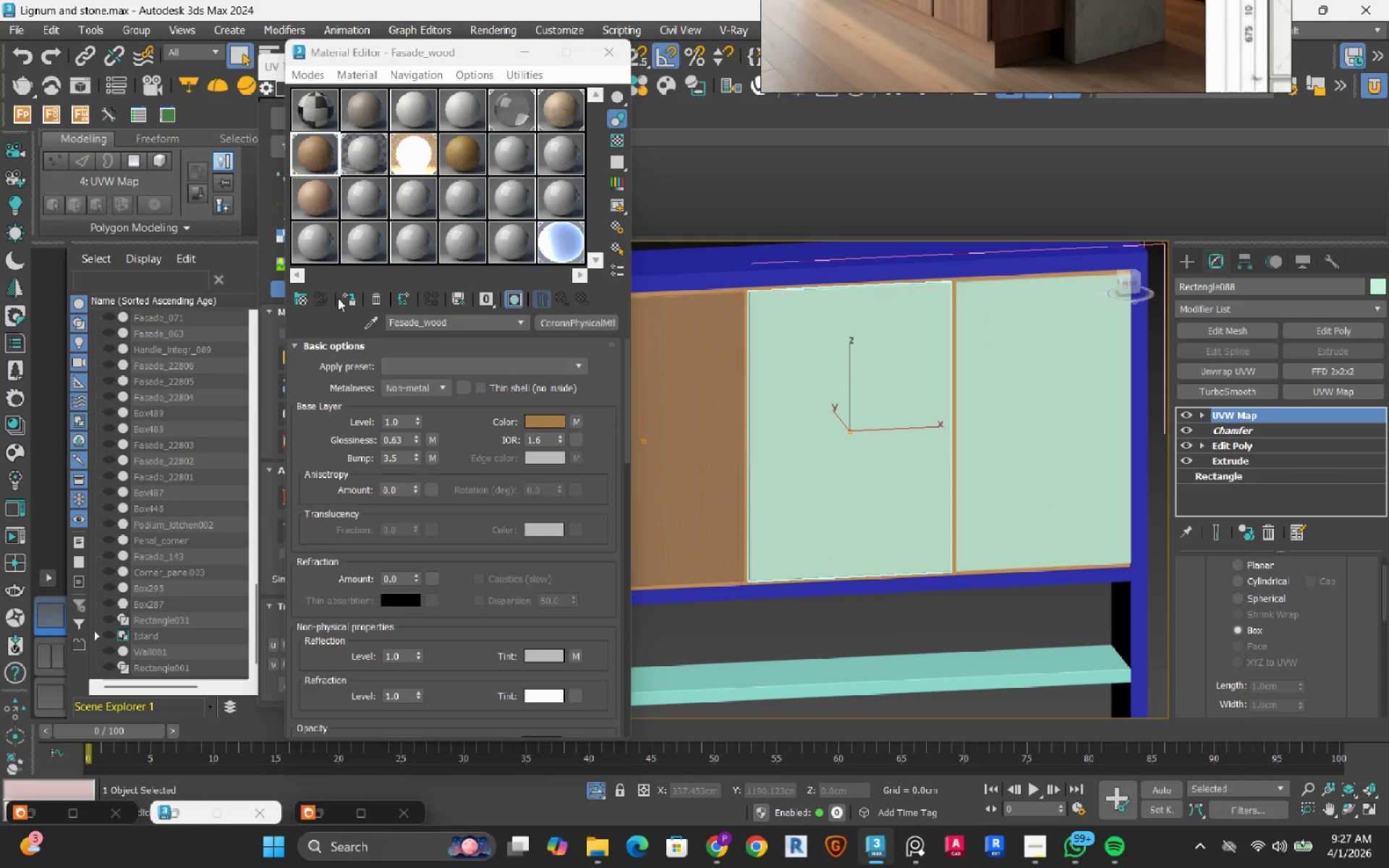 
left_click([349, 300])
 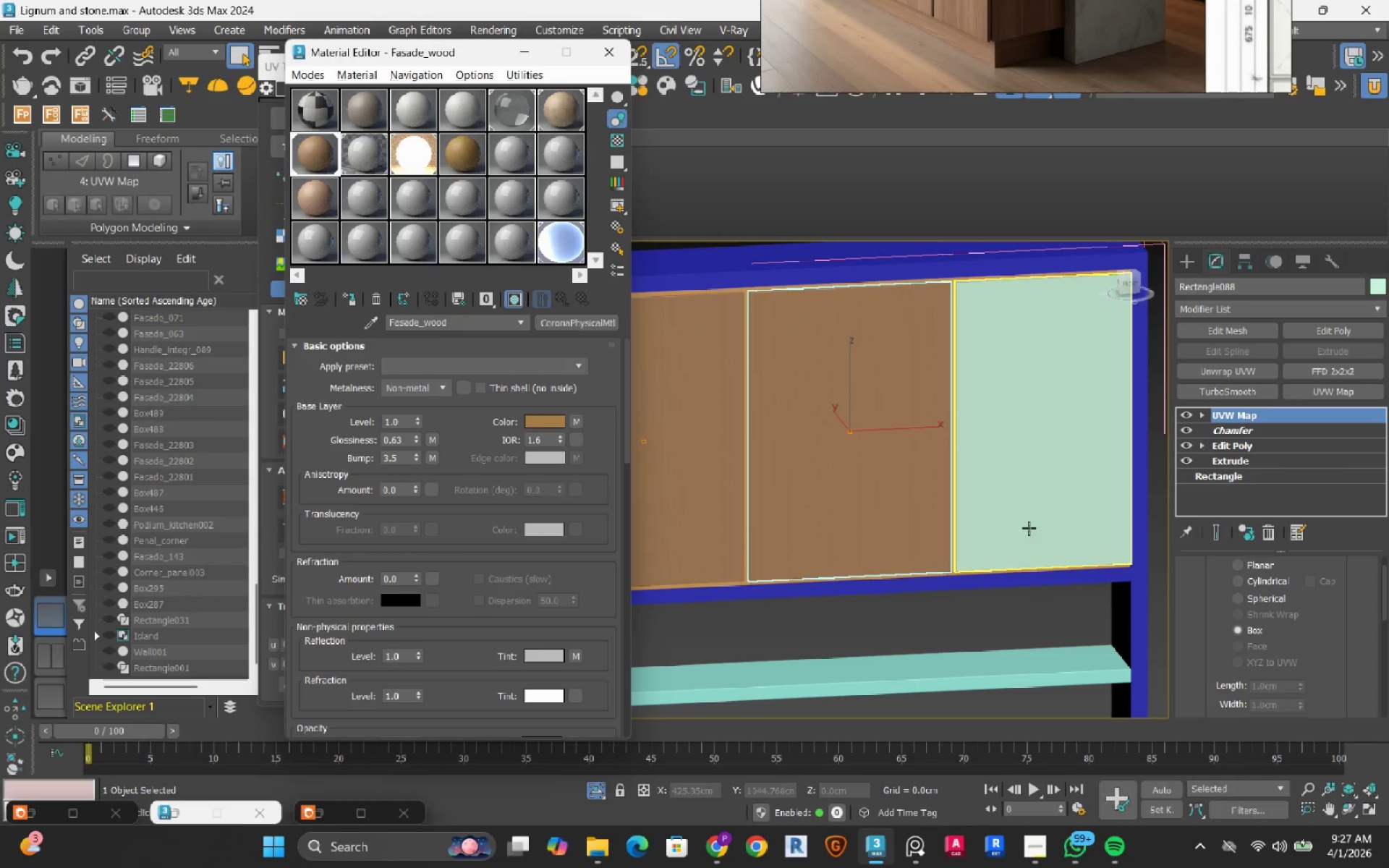 
left_click([1032, 522])
 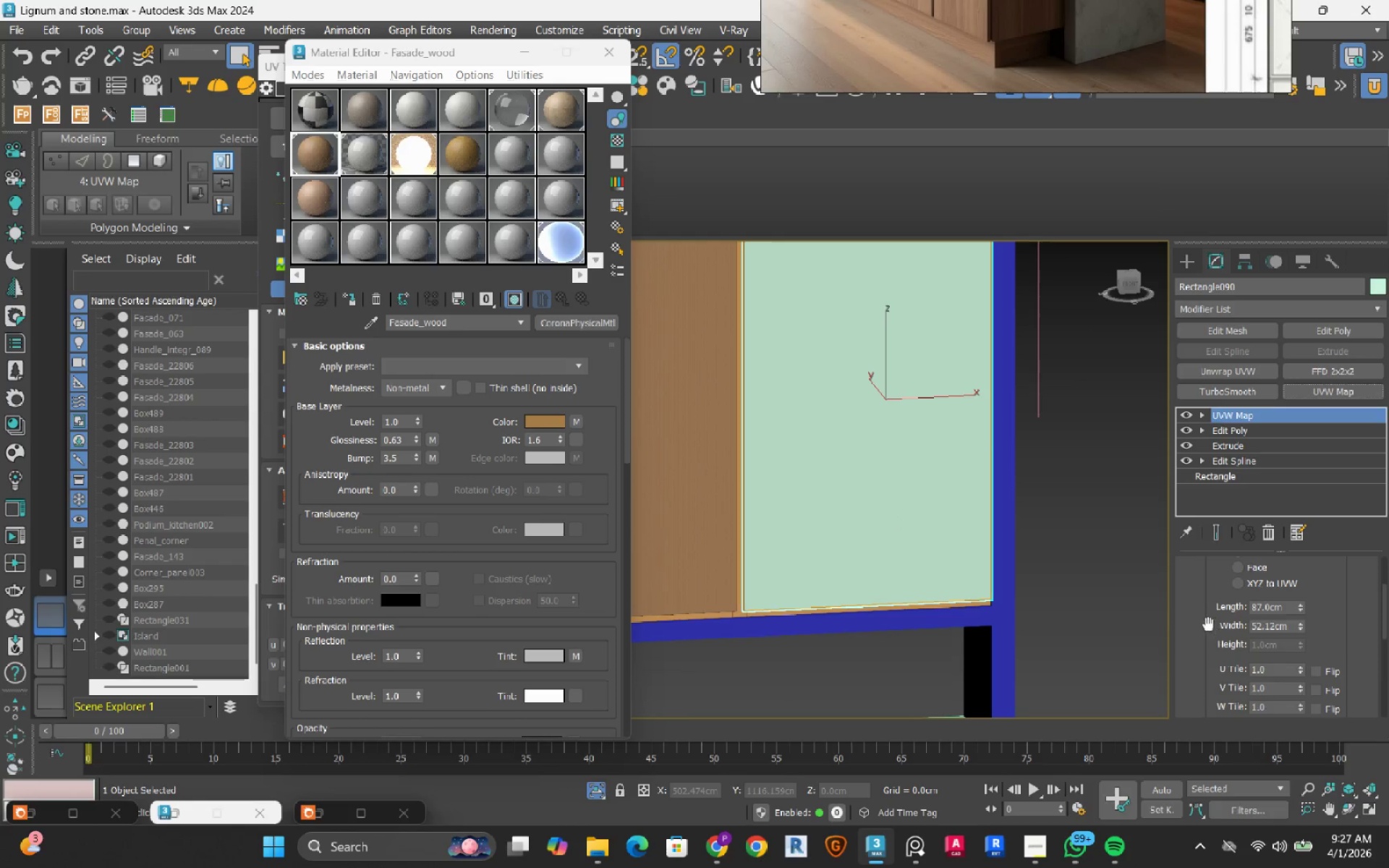 
scroll: coordinate [1194, 644], scroll_direction: up, amount: 3.0
 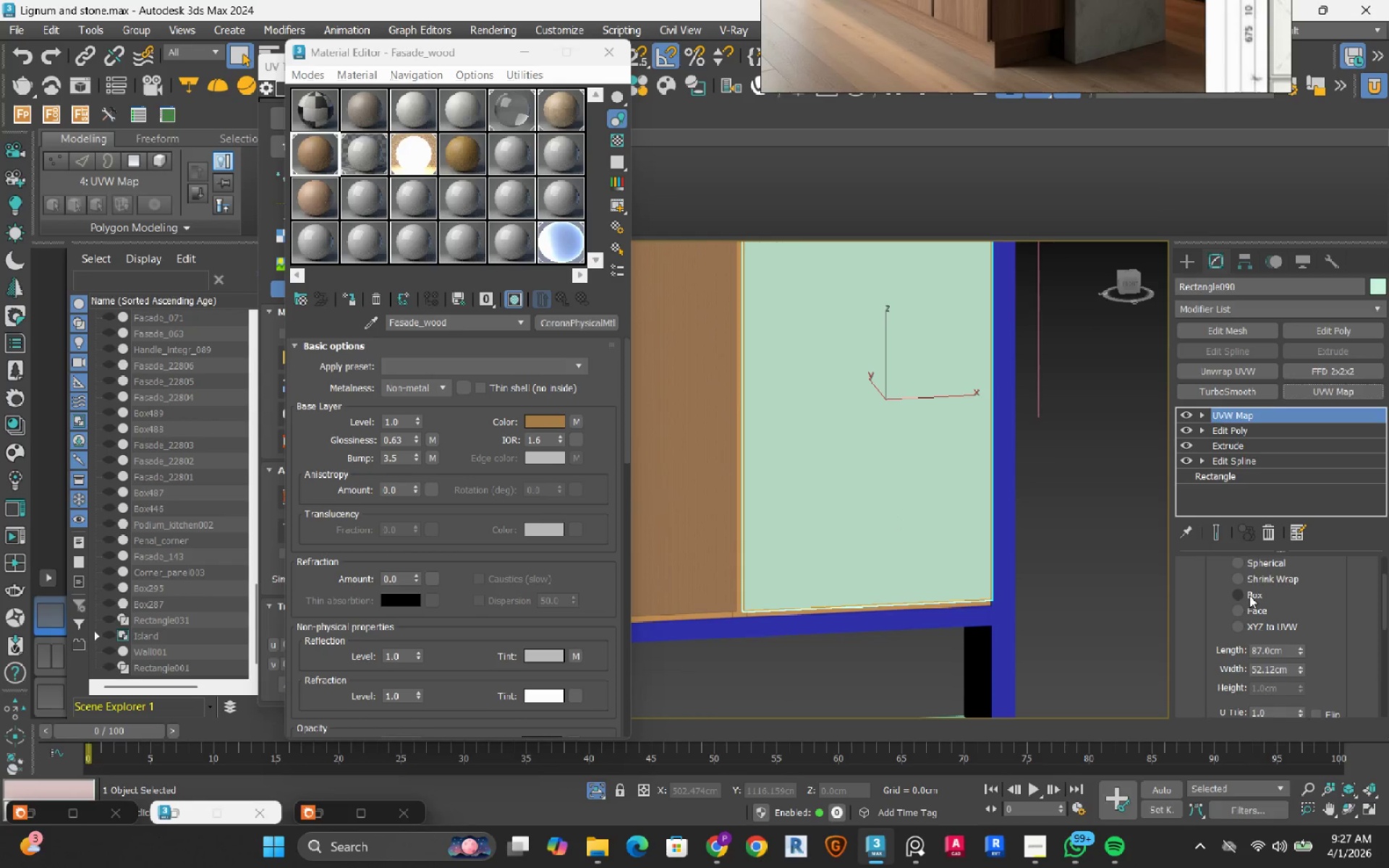 
left_click([1249, 595])
 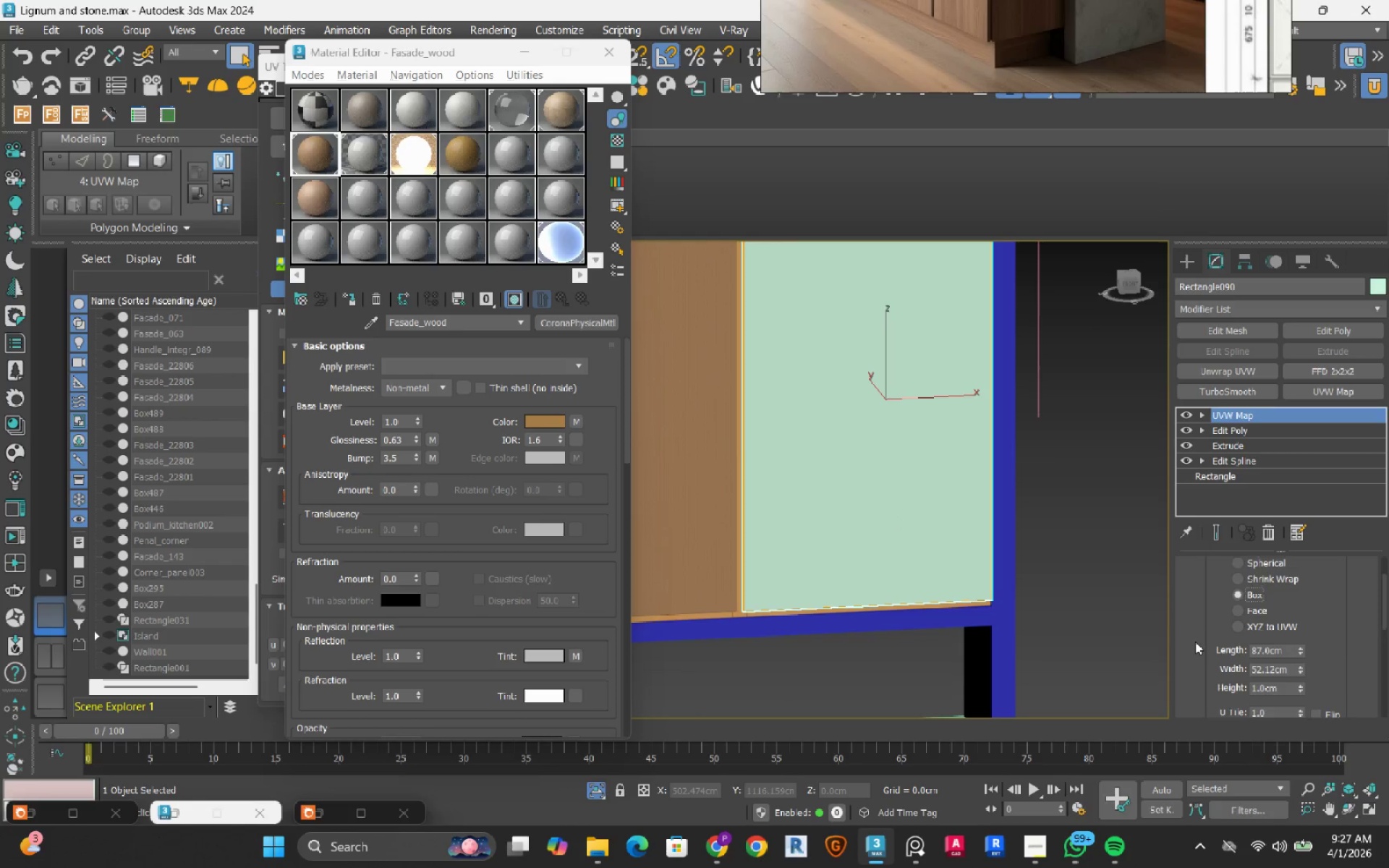 
scroll: coordinate [1195, 642], scroll_direction: down, amount: 6.0
 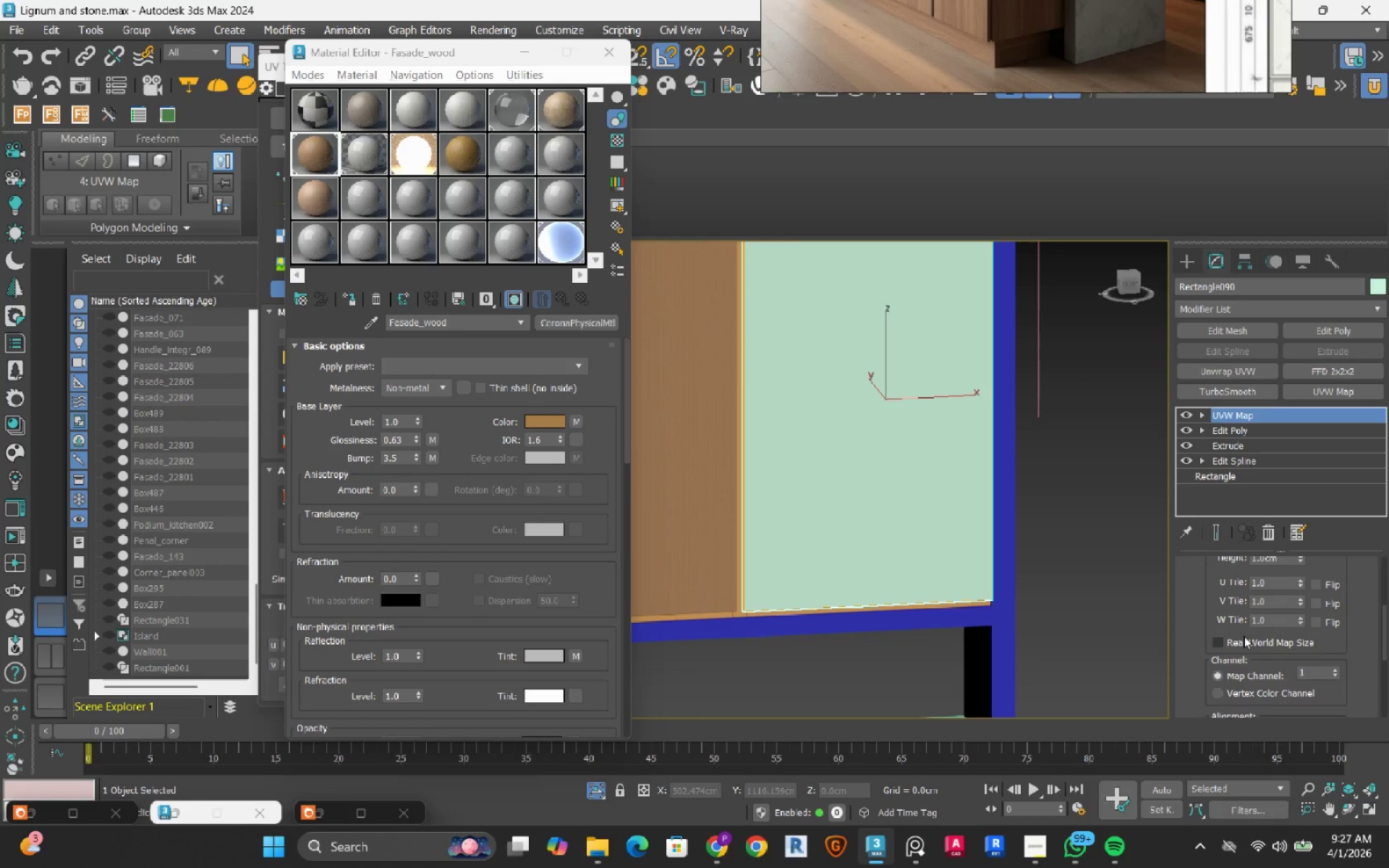 
left_click([1244, 639])
 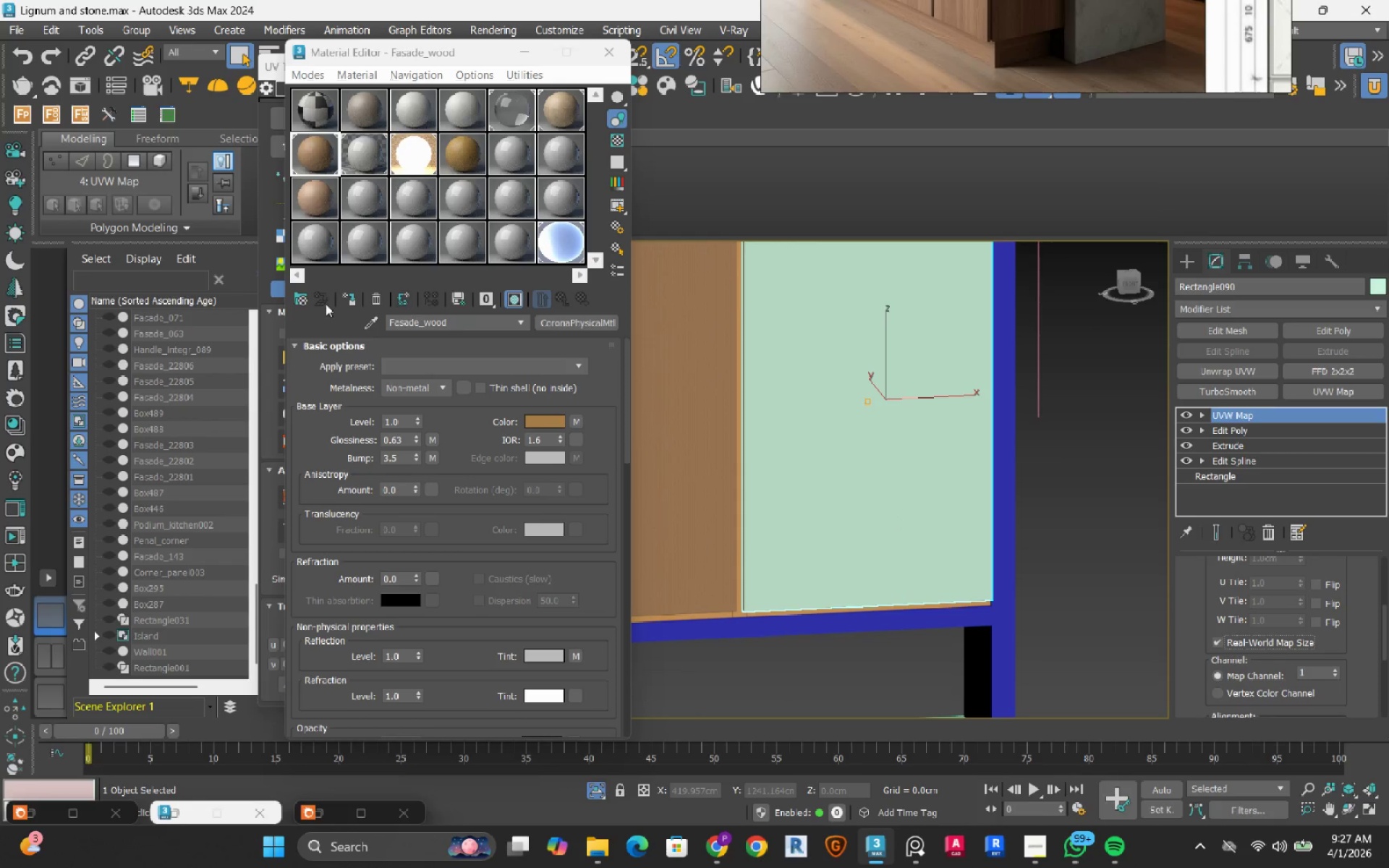 
left_click([351, 301])
 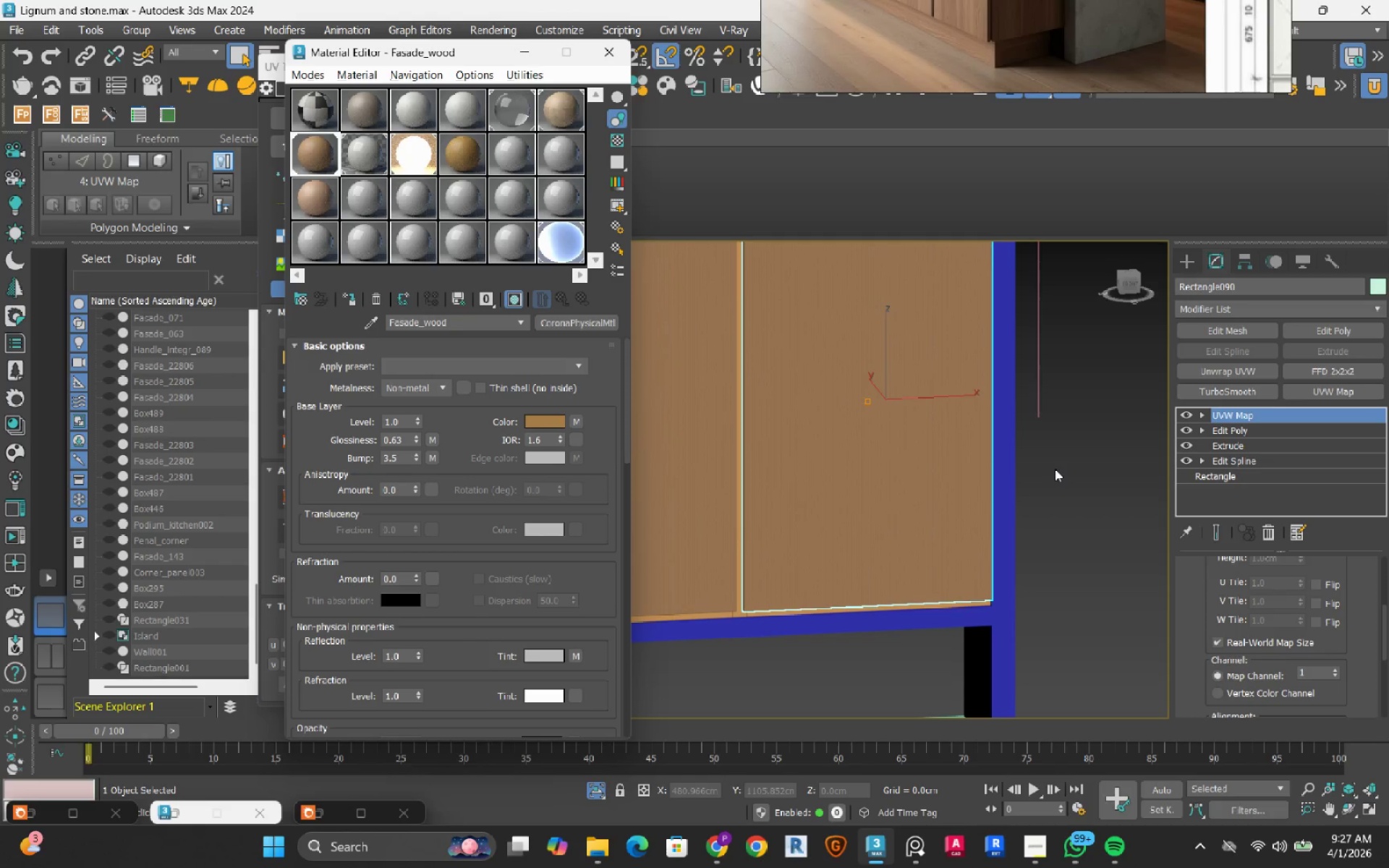 
hold_key(key=ControlRight, duration=1.41)
 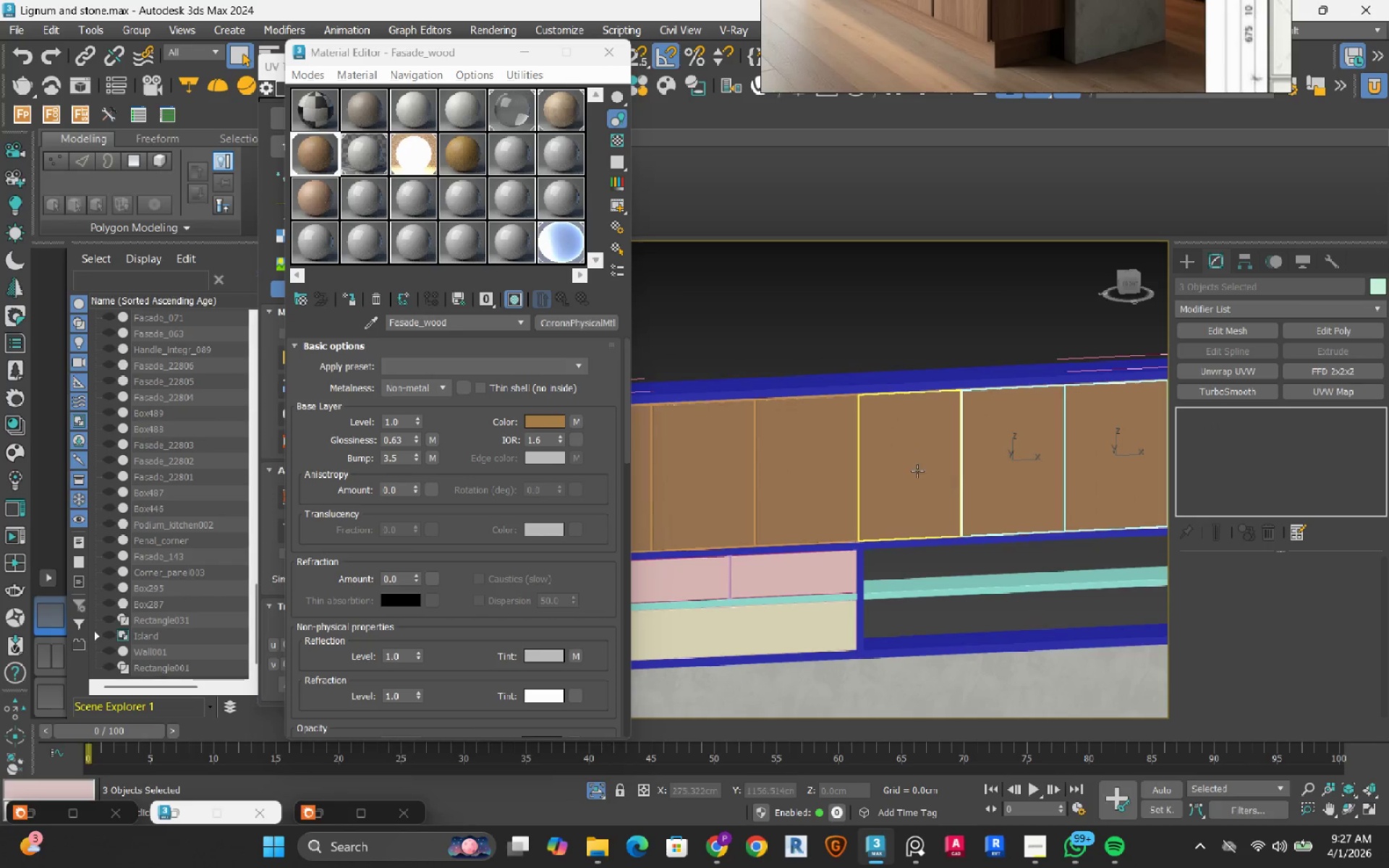 
scroll: coordinate [1055, 469], scroll_direction: down, amount: 3.0
 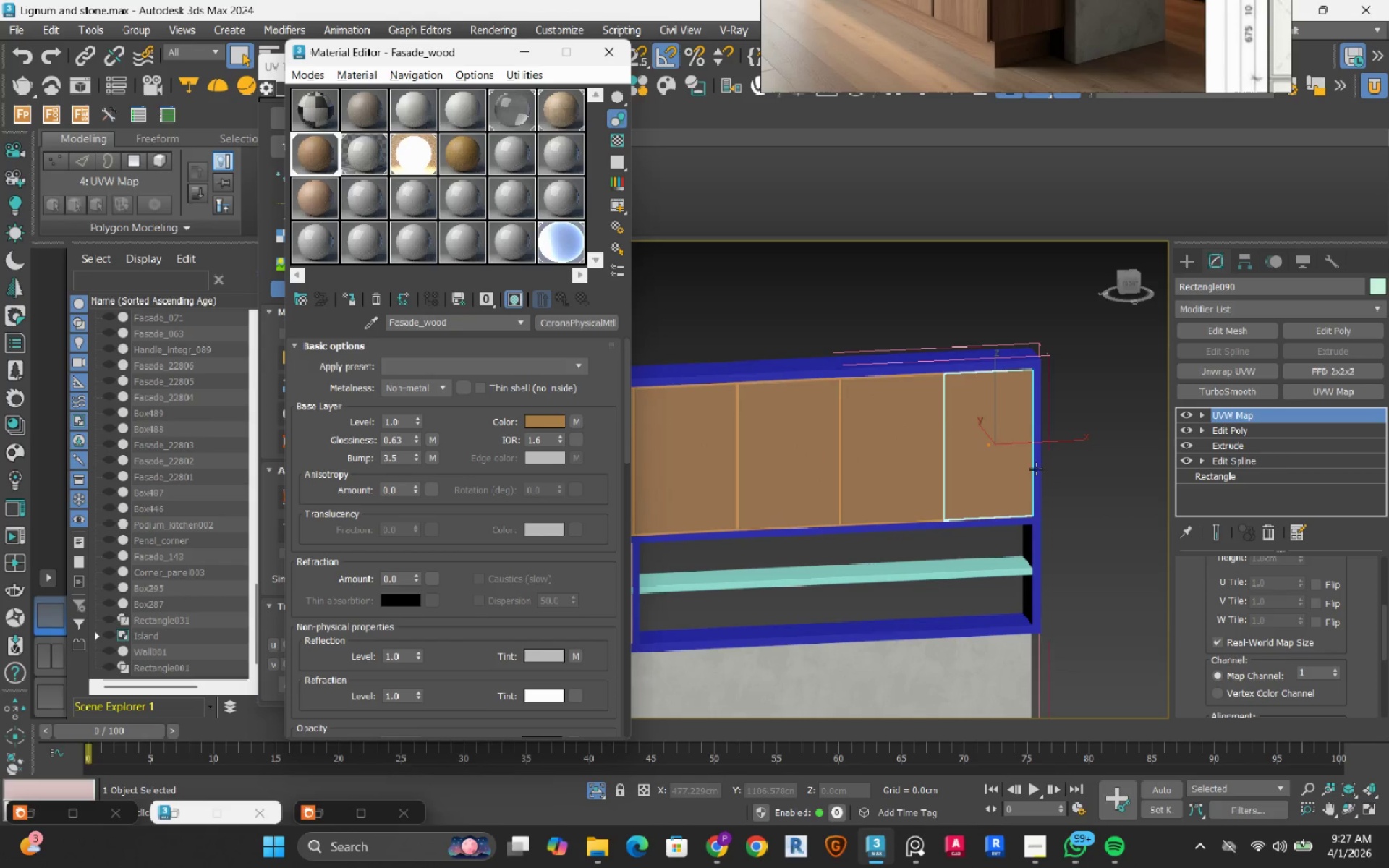 
left_click([873, 461])
 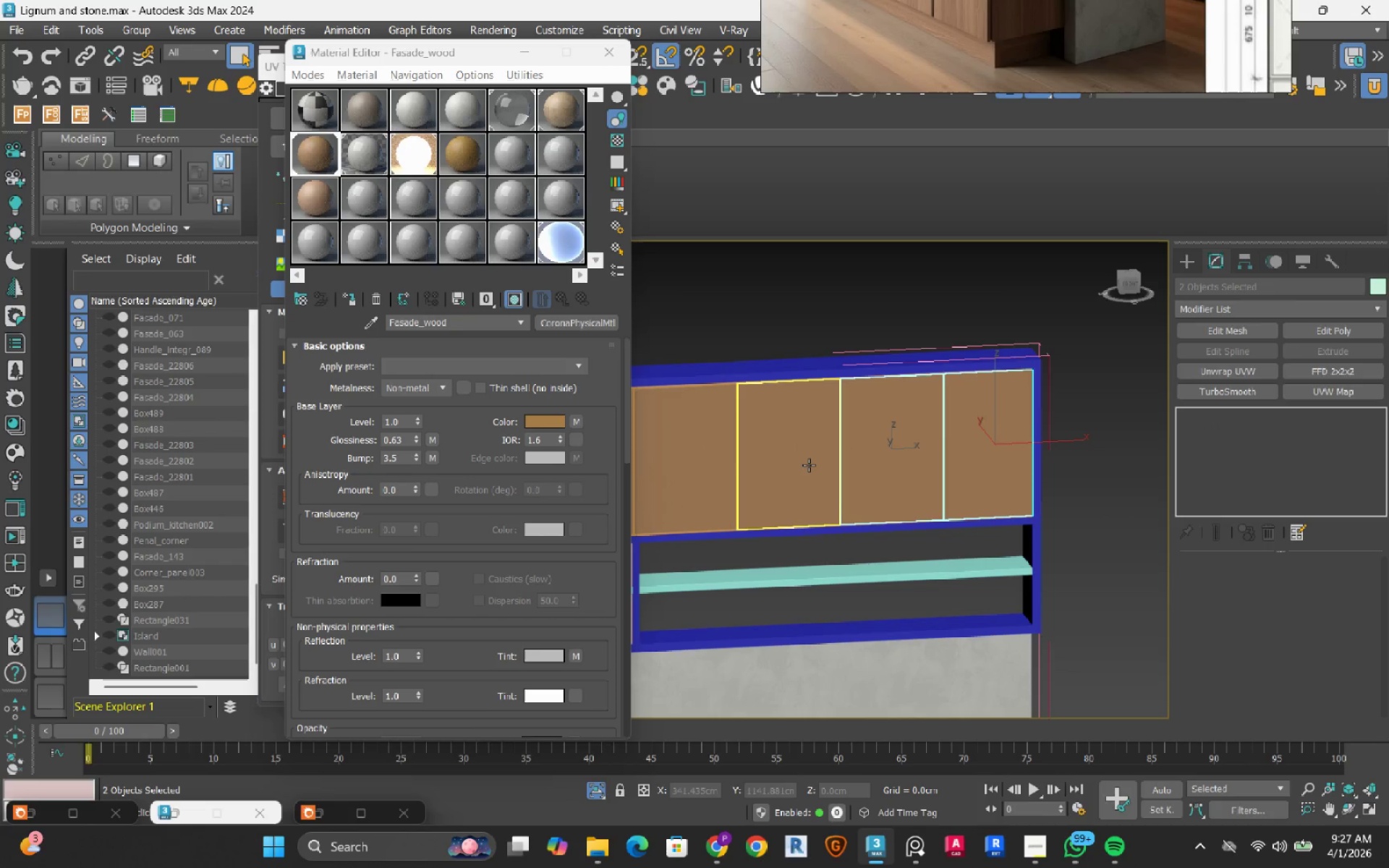 
left_click([809, 465])
 